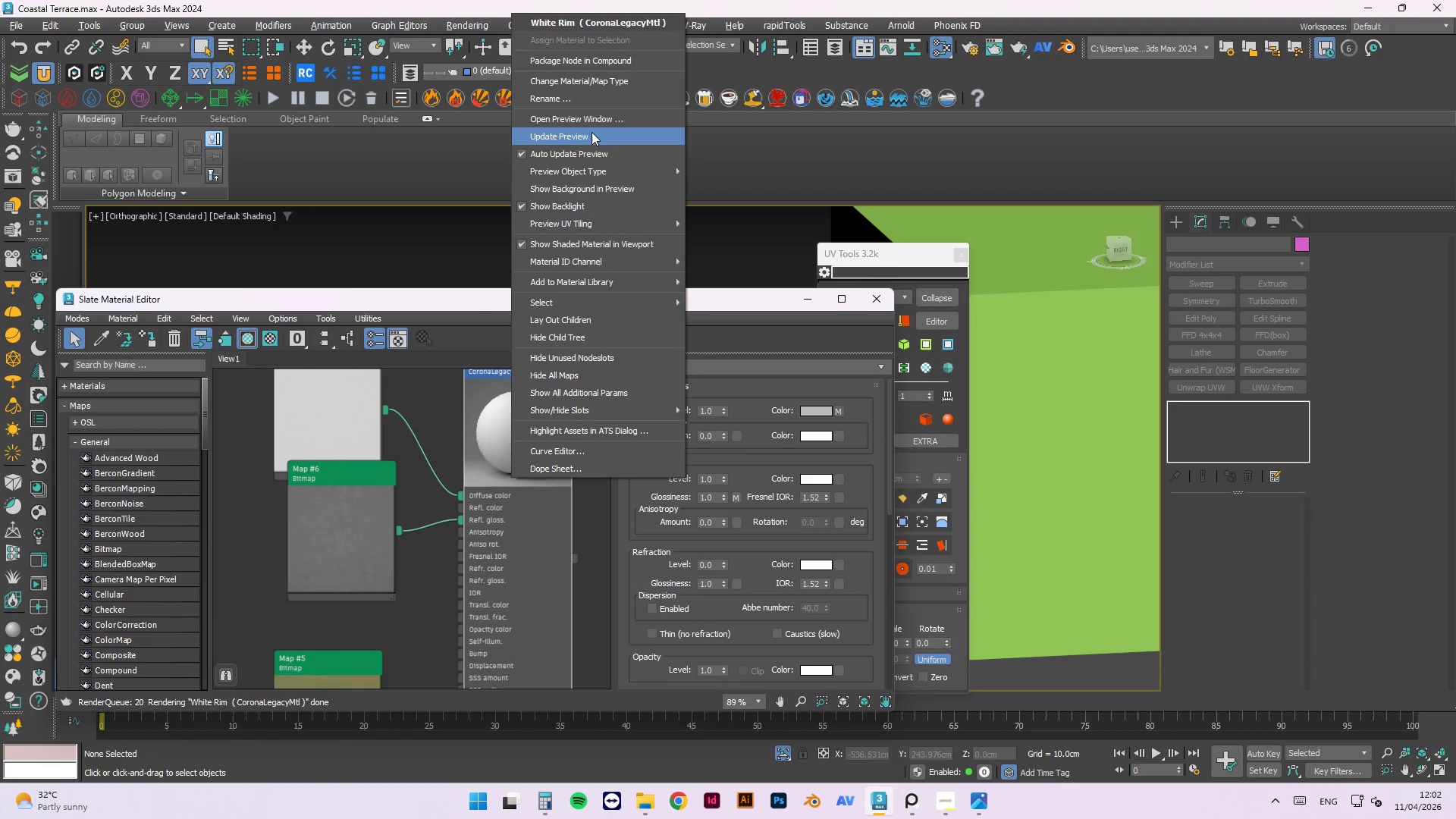 
left_click([592, 133])
 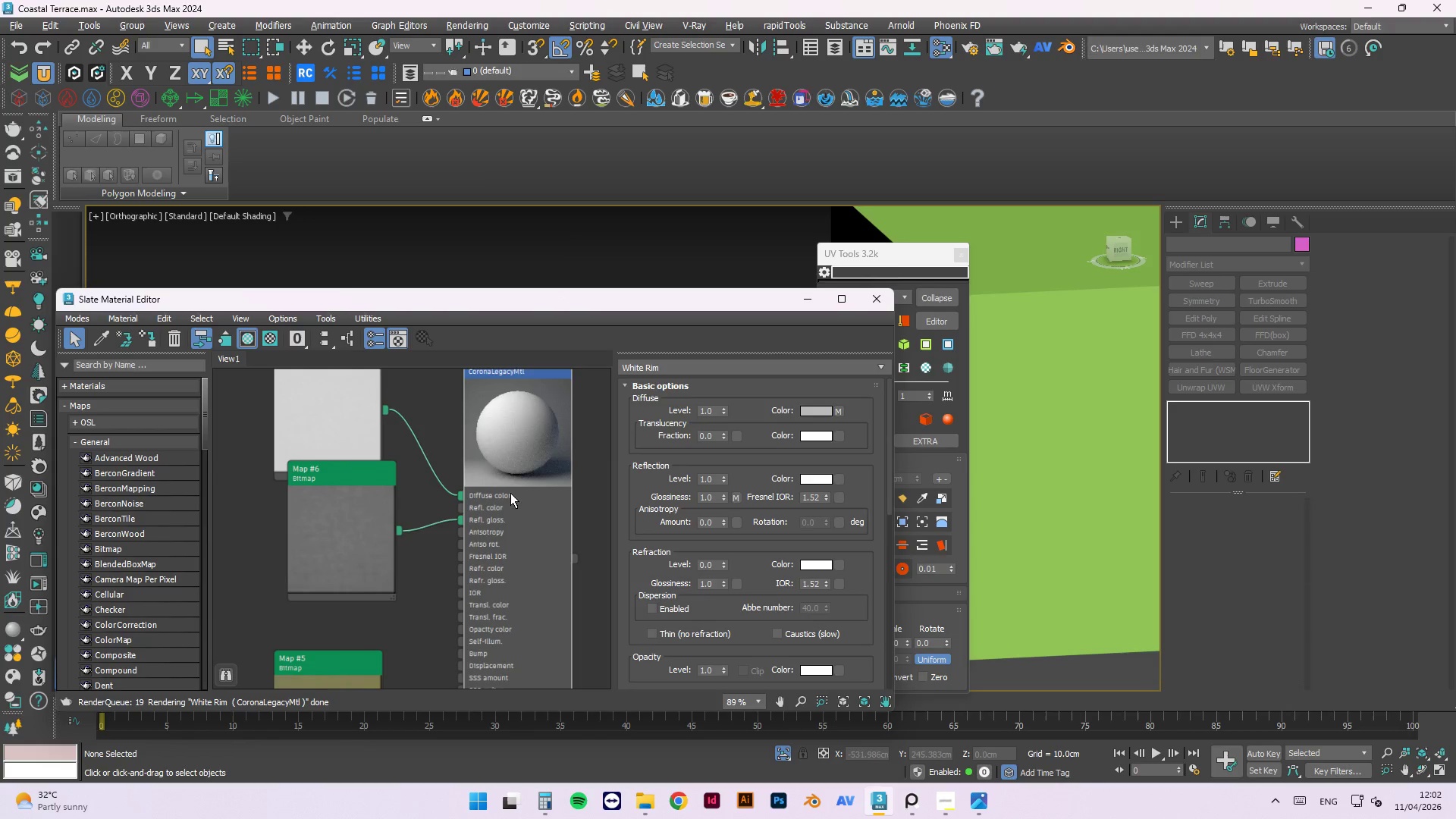 
scroll: coordinate [510, 457], scroll_direction: down, amount: 3.0
 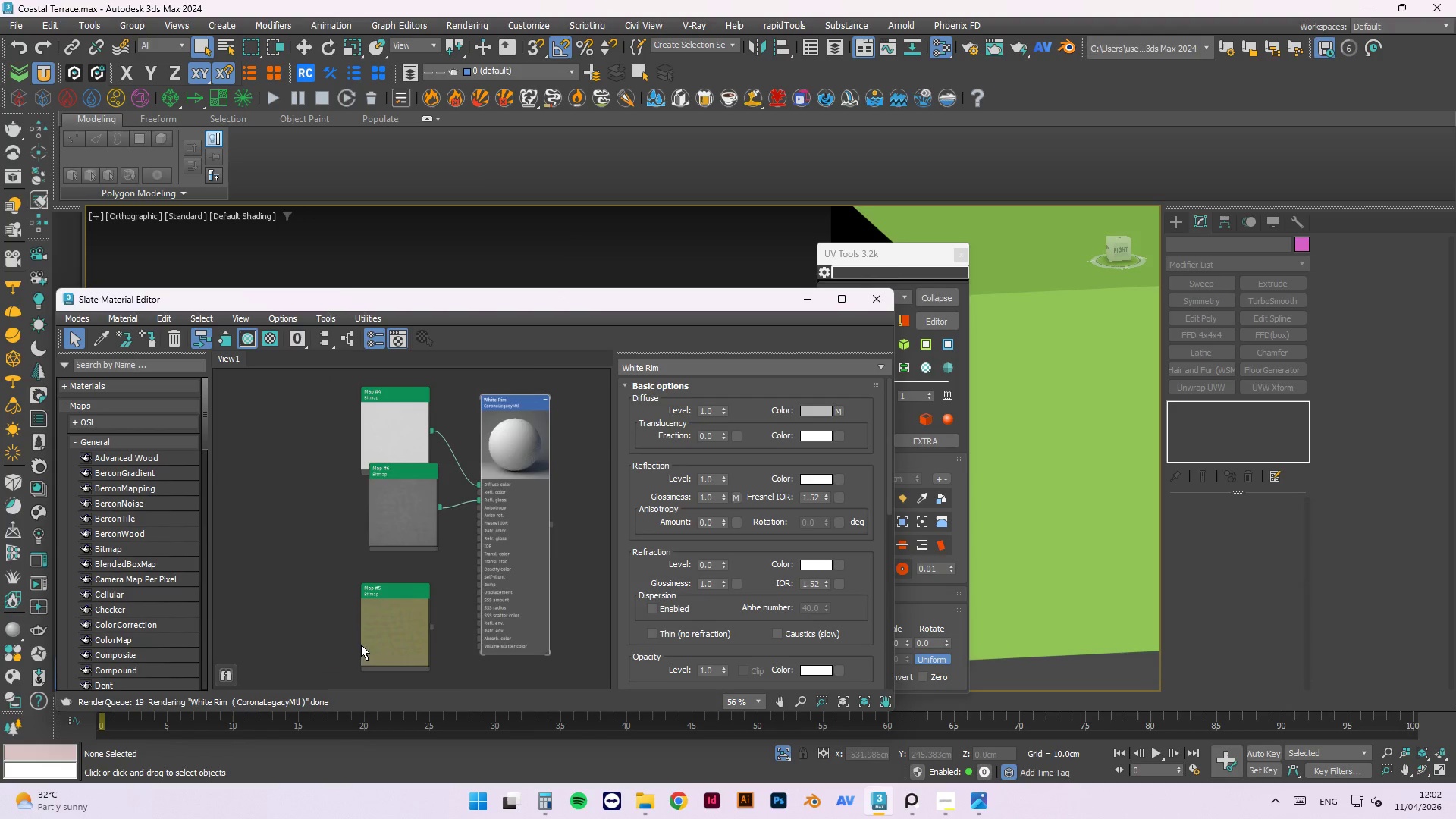 
scroll: coordinate [345, 644], scroll_direction: up, amount: 3.0
 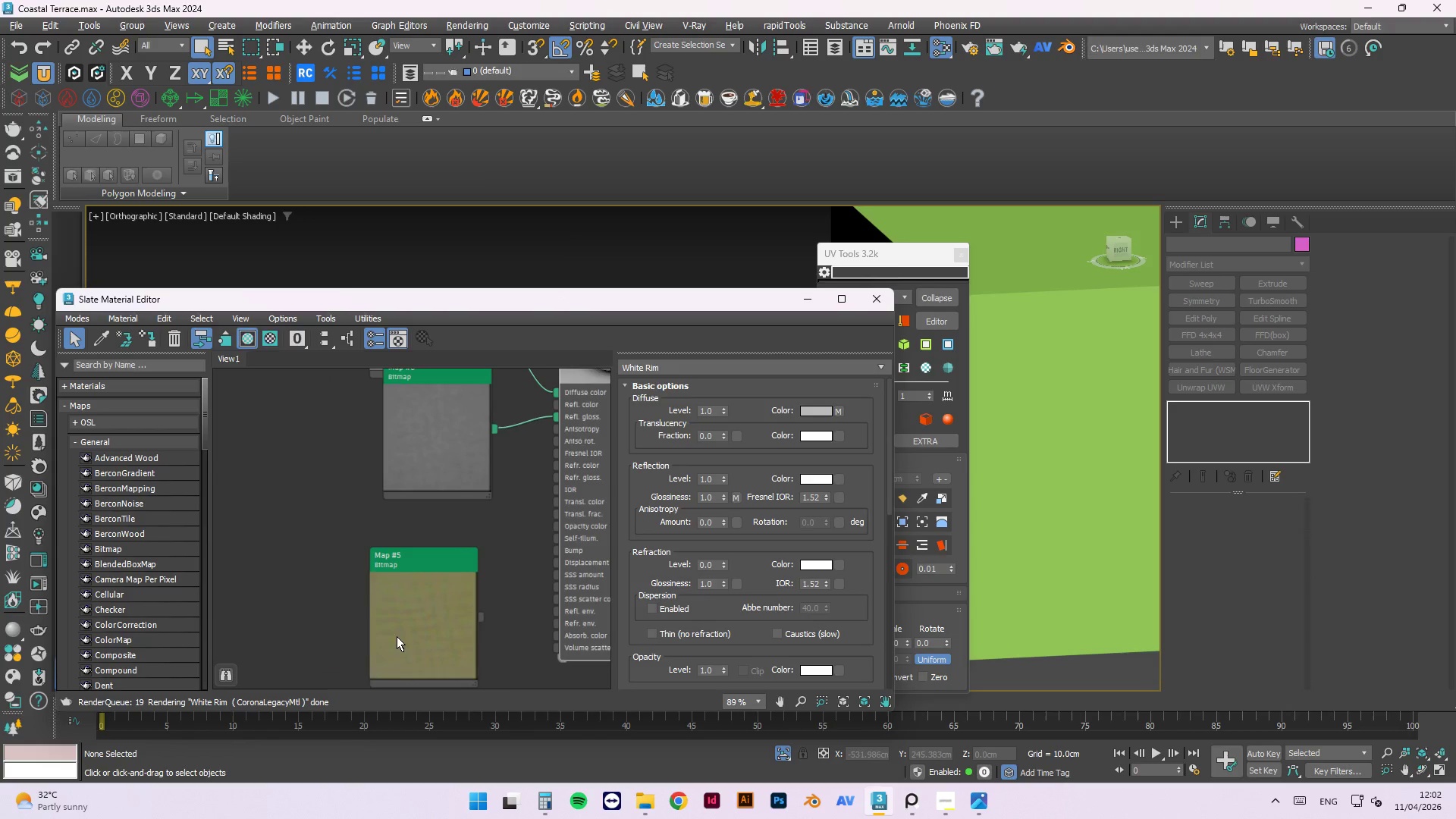 
left_click_drag(start_coordinate=[397, 636], to_coordinate=[462, 614])
 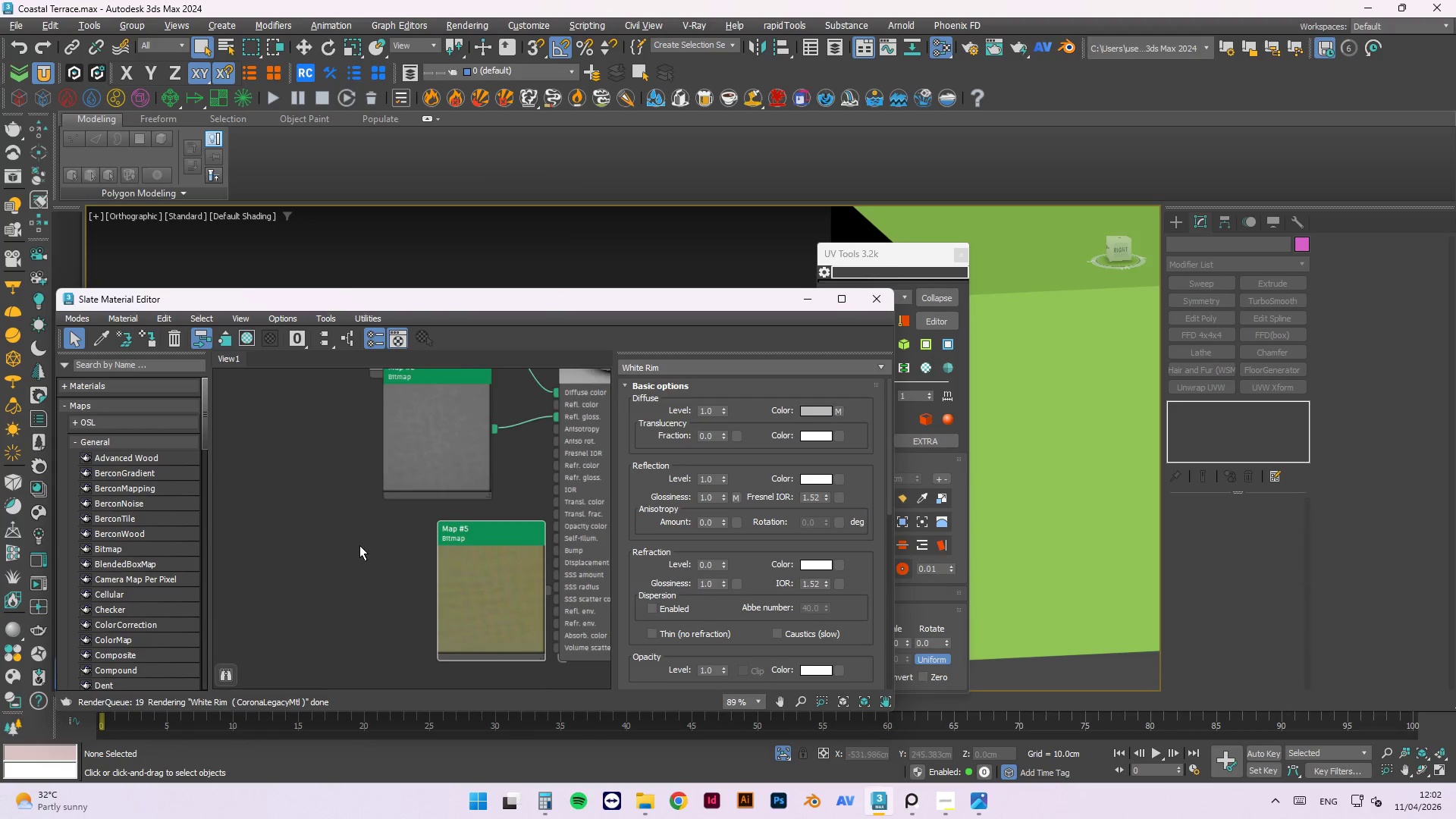 
scroll: coordinate [358, 544], scroll_direction: down, amount: 2.0
 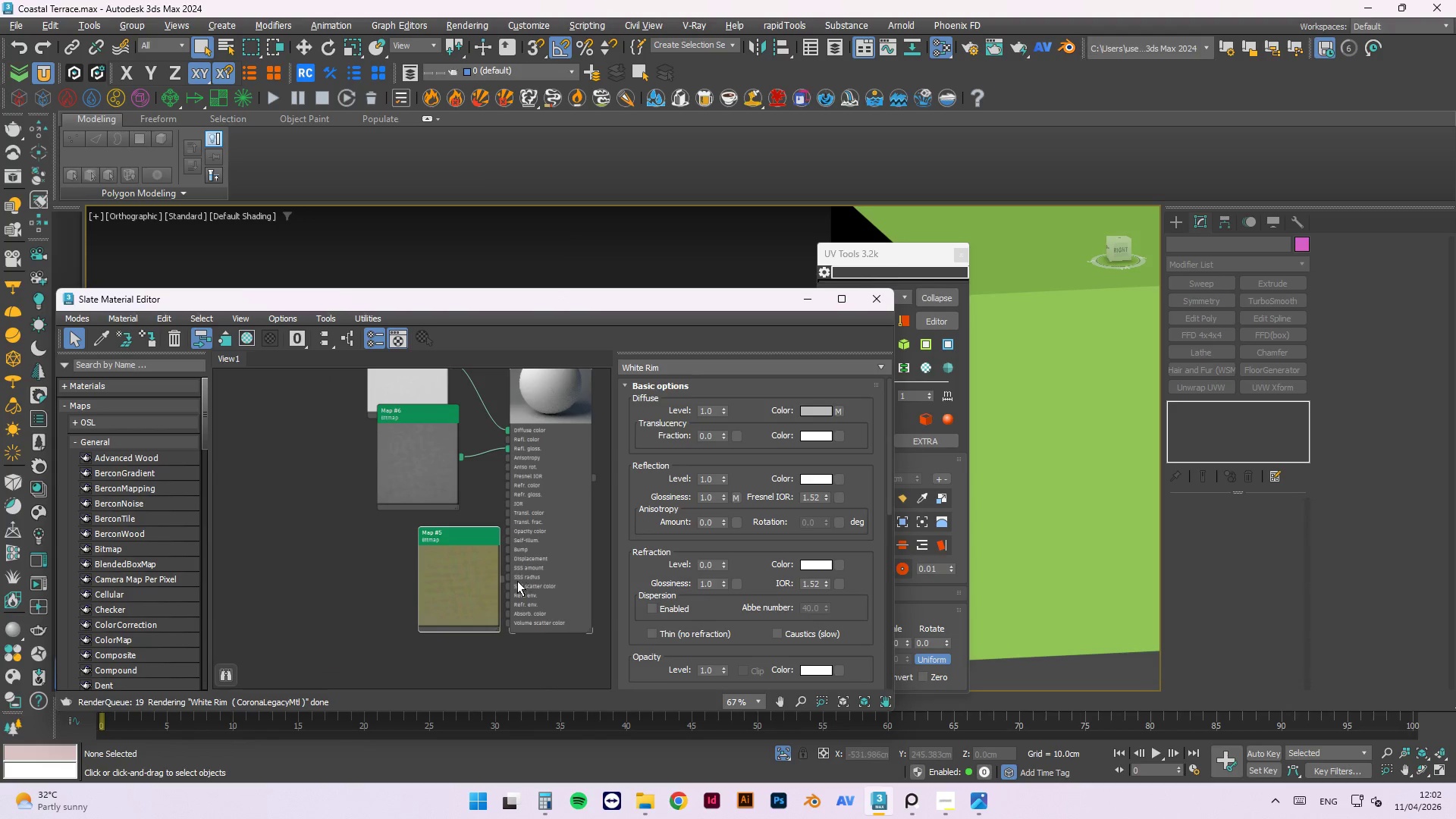 
left_click_drag(start_coordinate=[472, 582], to_coordinate=[410, 560])
 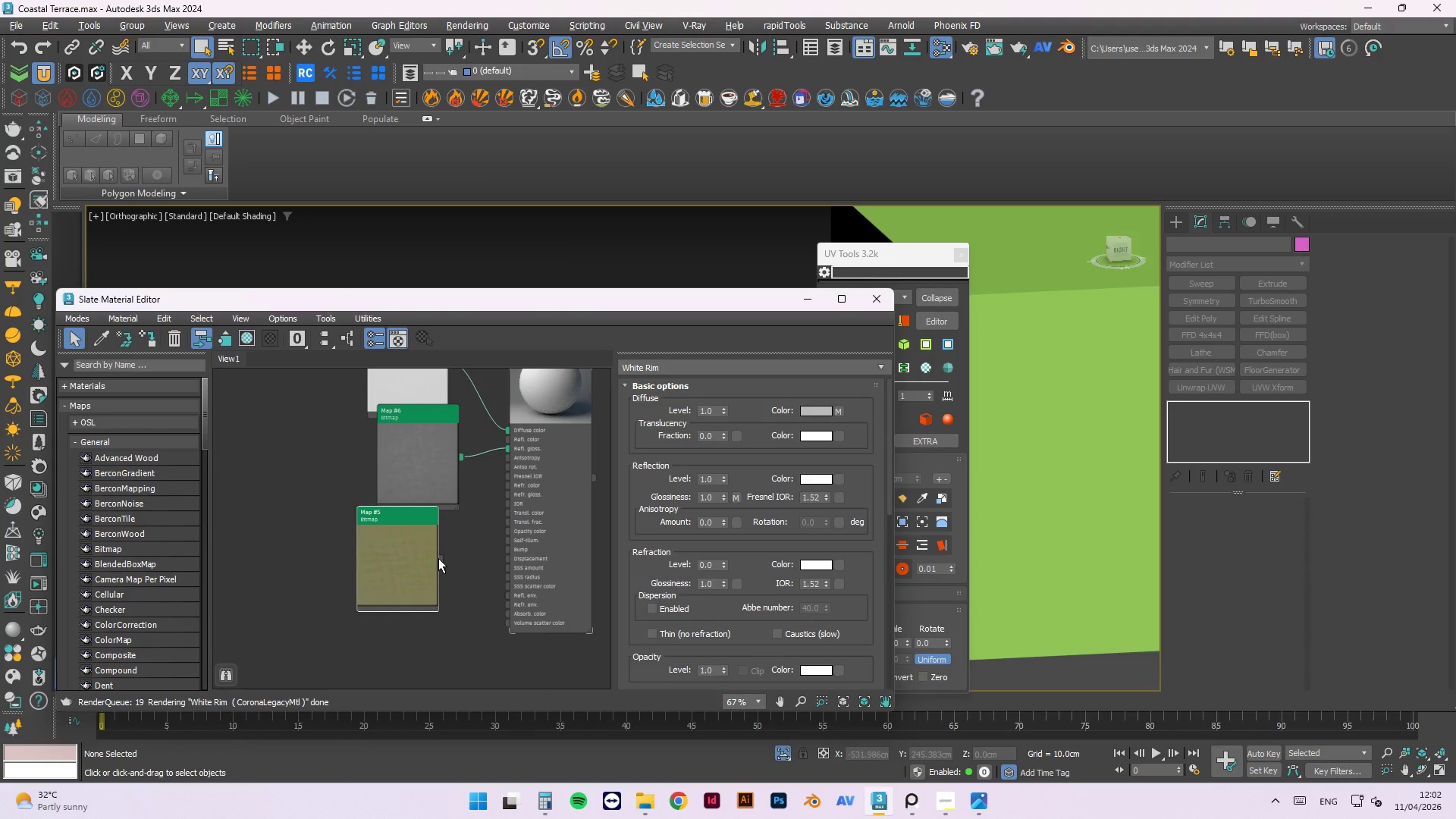 
left_click_drag(start_coordinate=[439, 558], to_coordinate=[513, 547])
 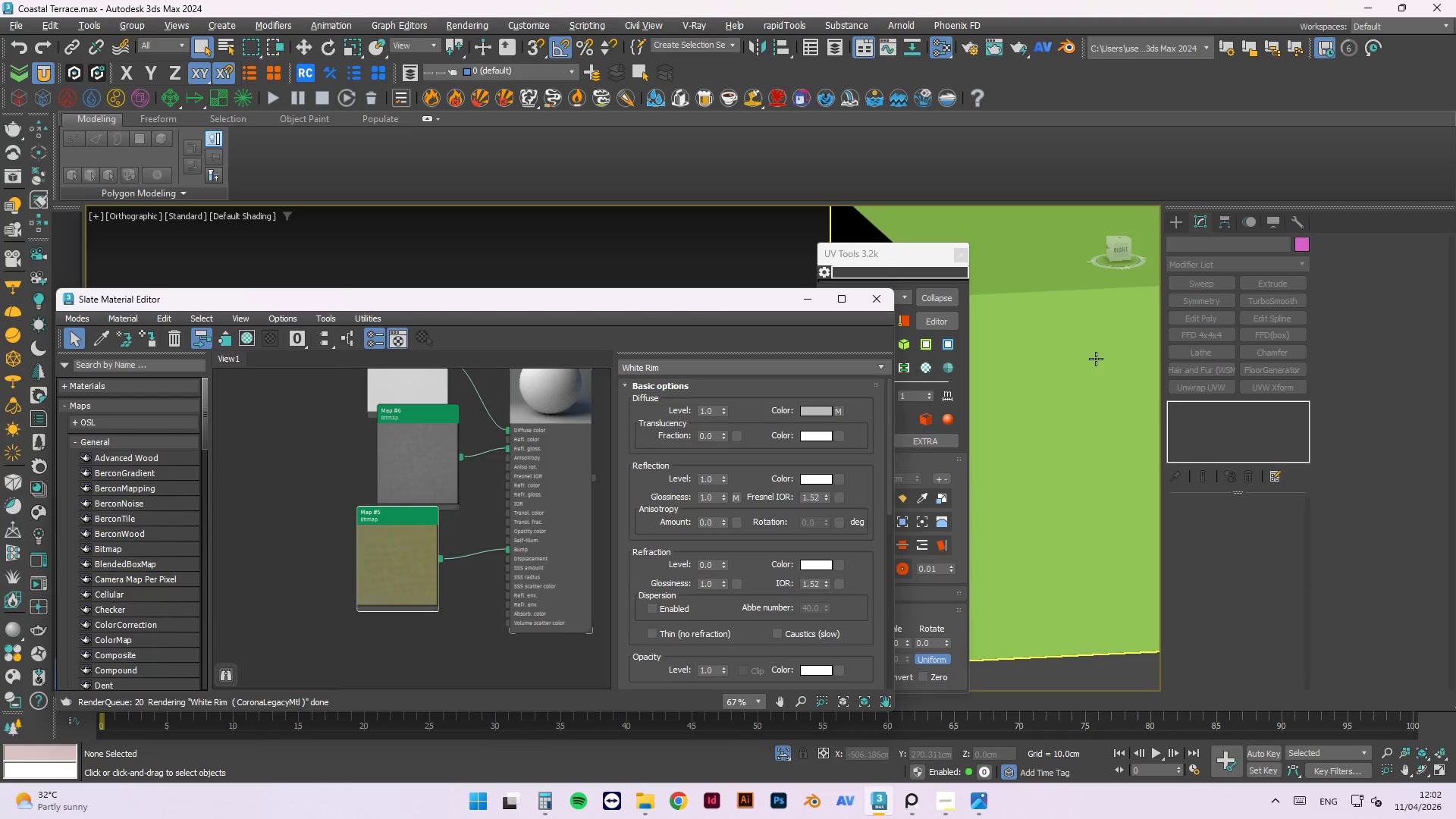 
left_click([1096, 359])
 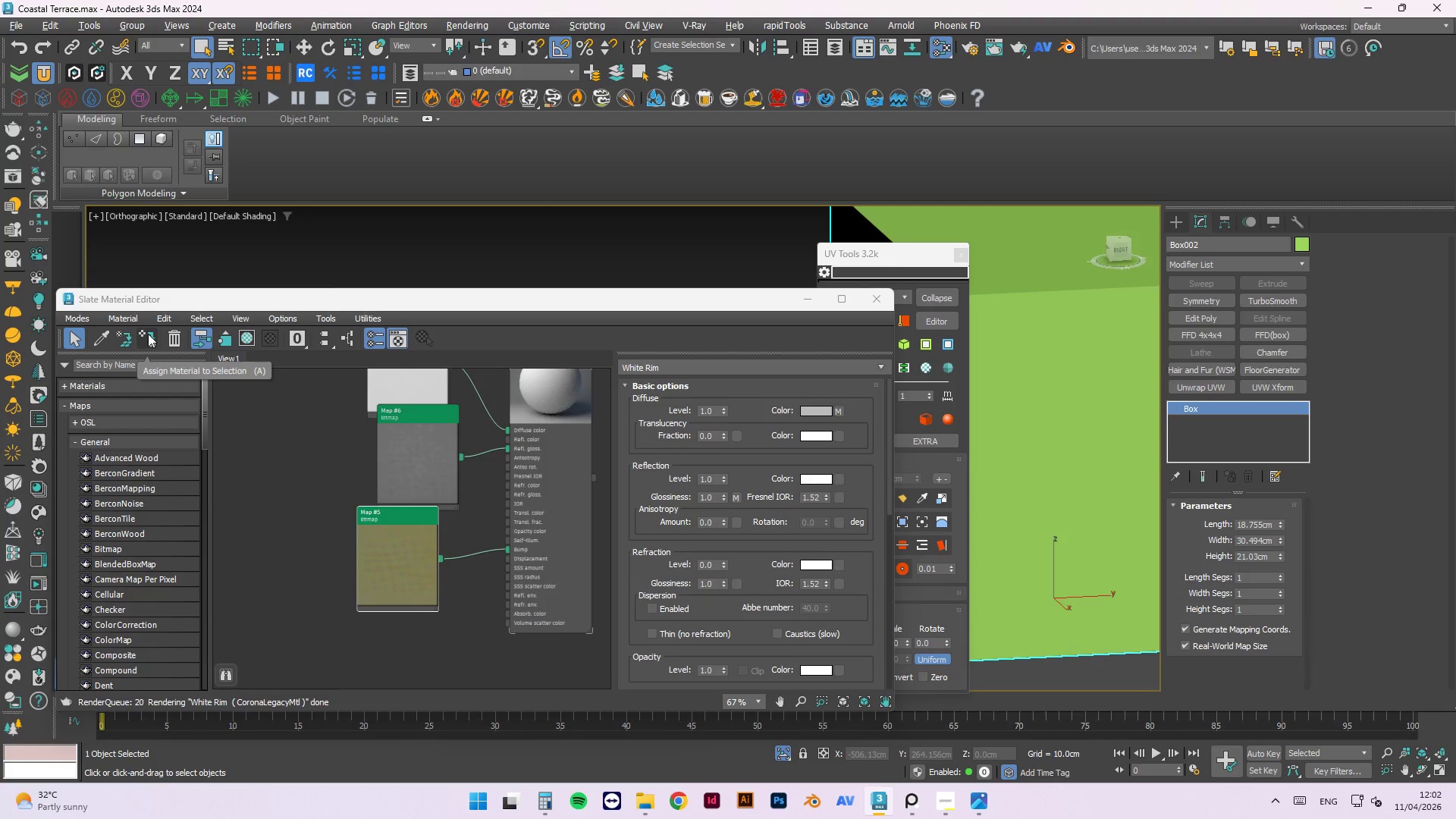 
left_click([148, 334])
 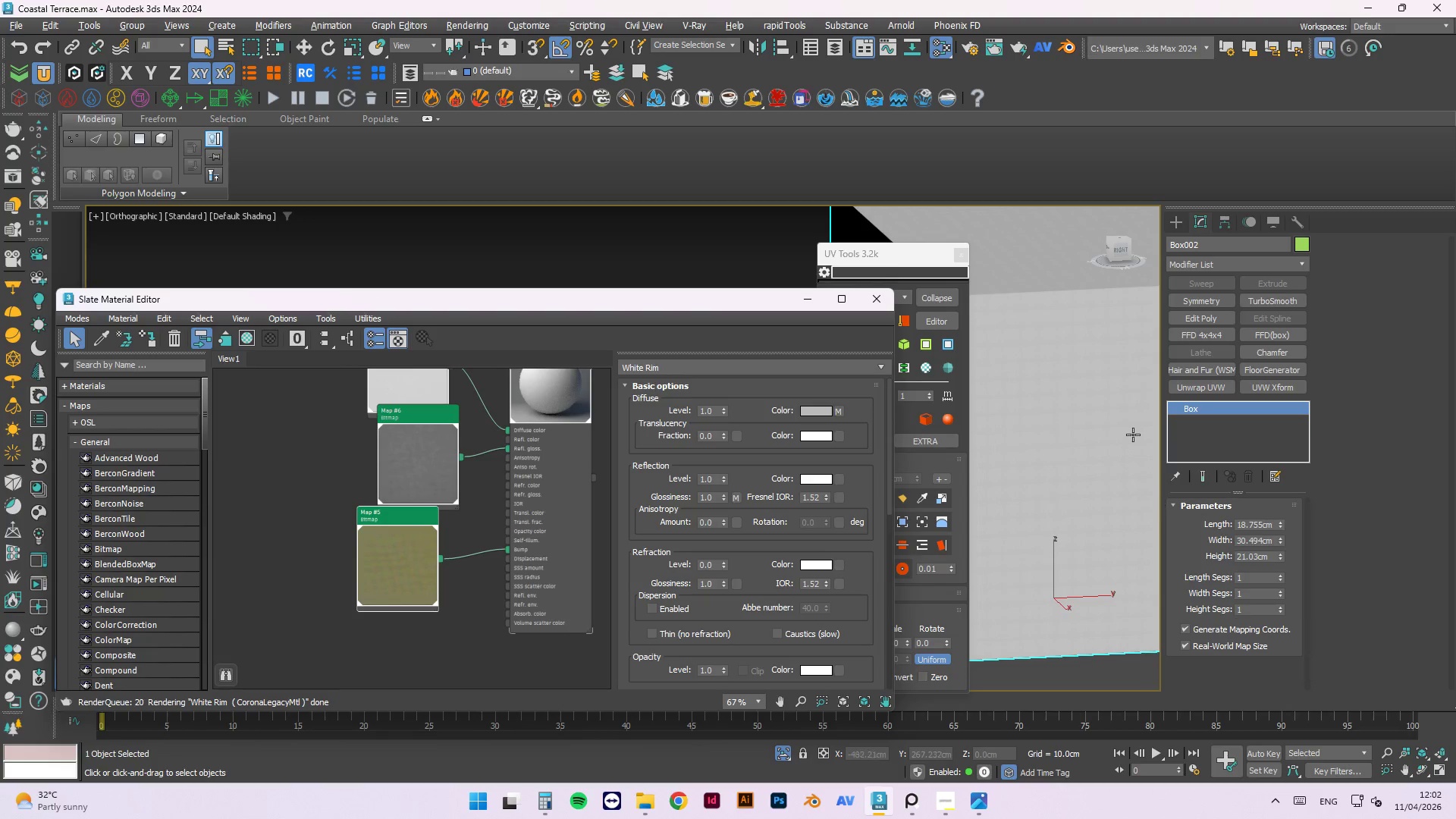 
scroll: coordinate [1084, 539], scroll_direction: down, amount: 1.0
 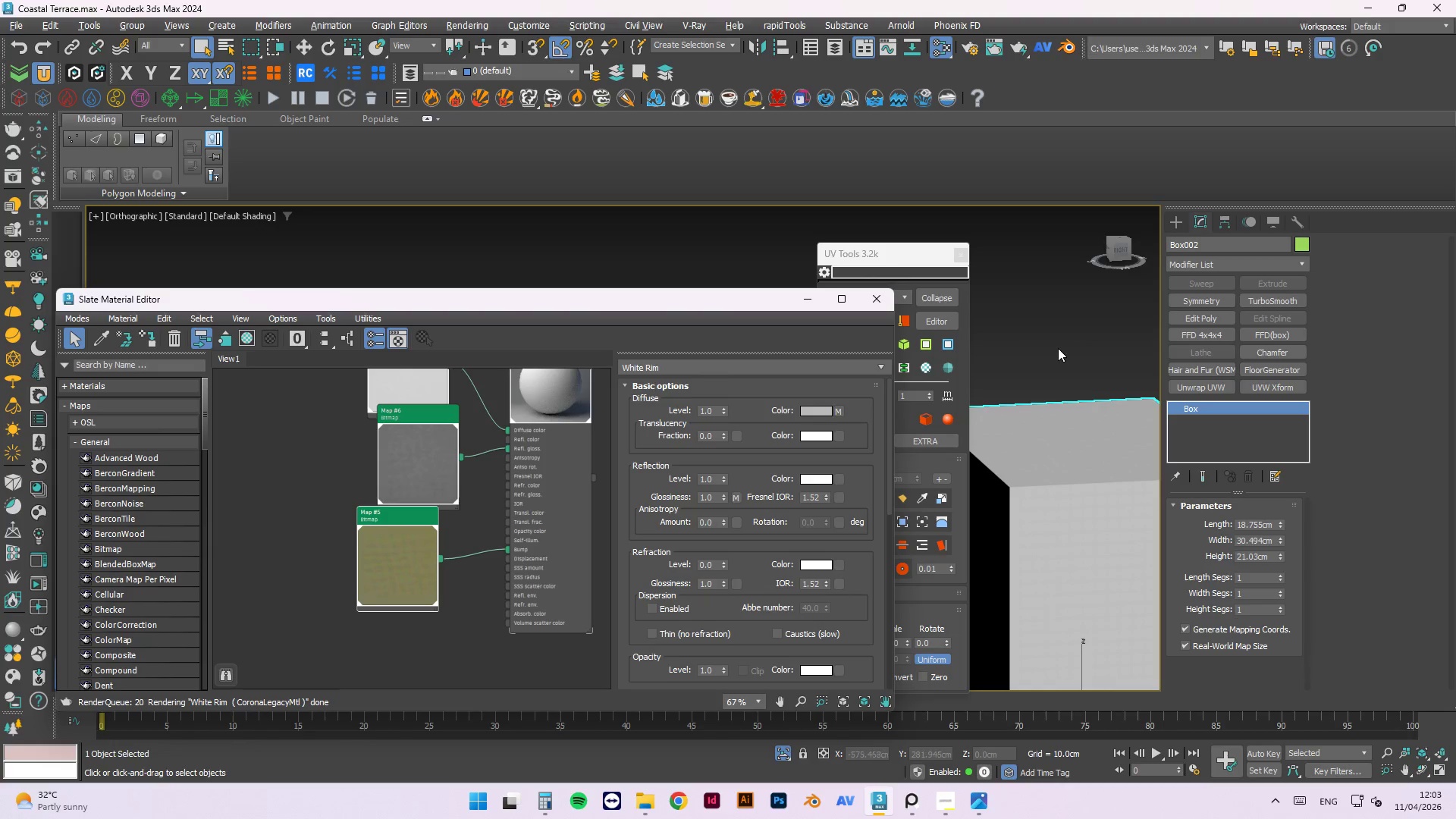 
left_click([1057, 347])
 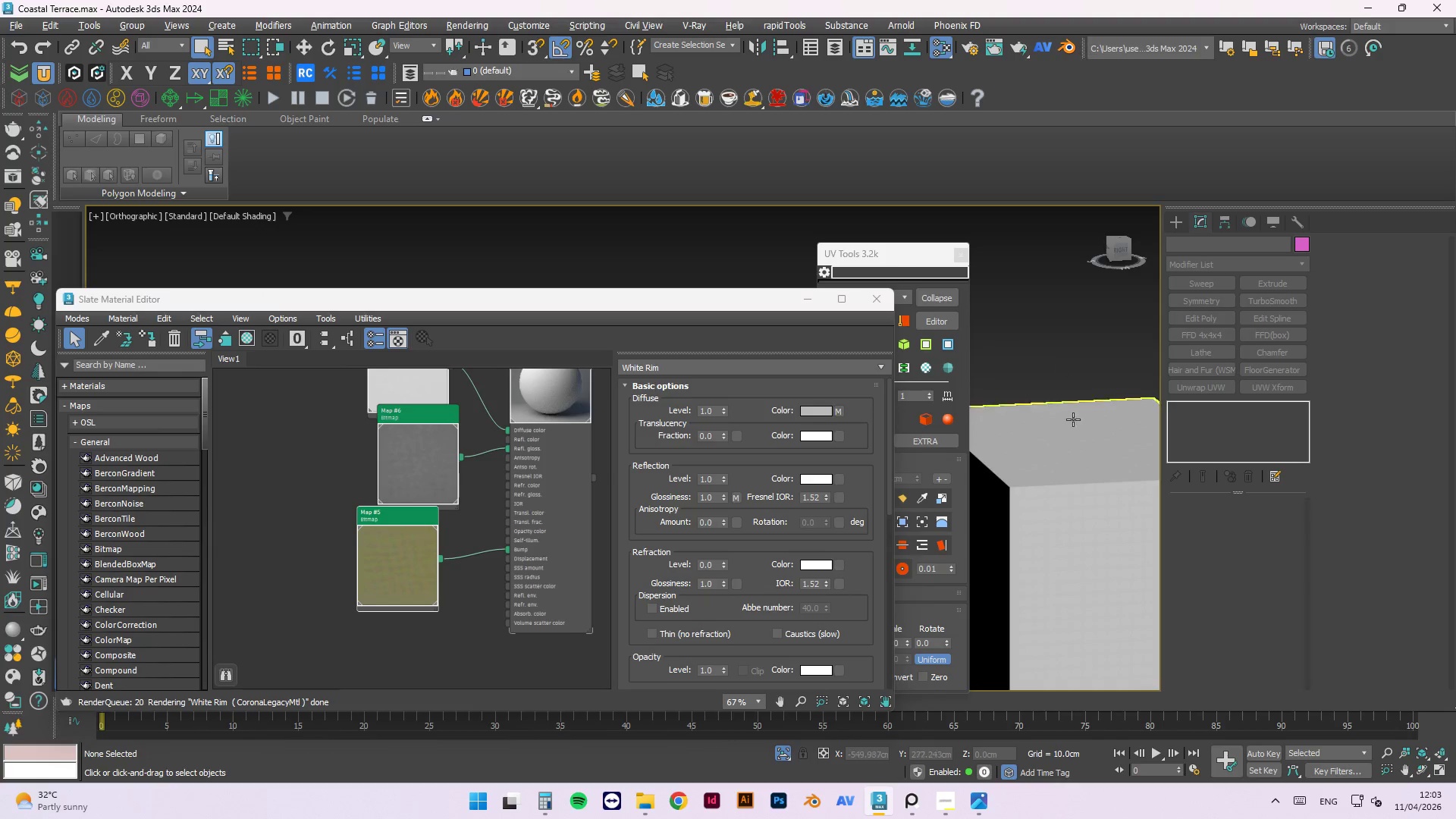 
scroll: coordinate [1038, 475], scroll_direction: down, amount: 3.0
 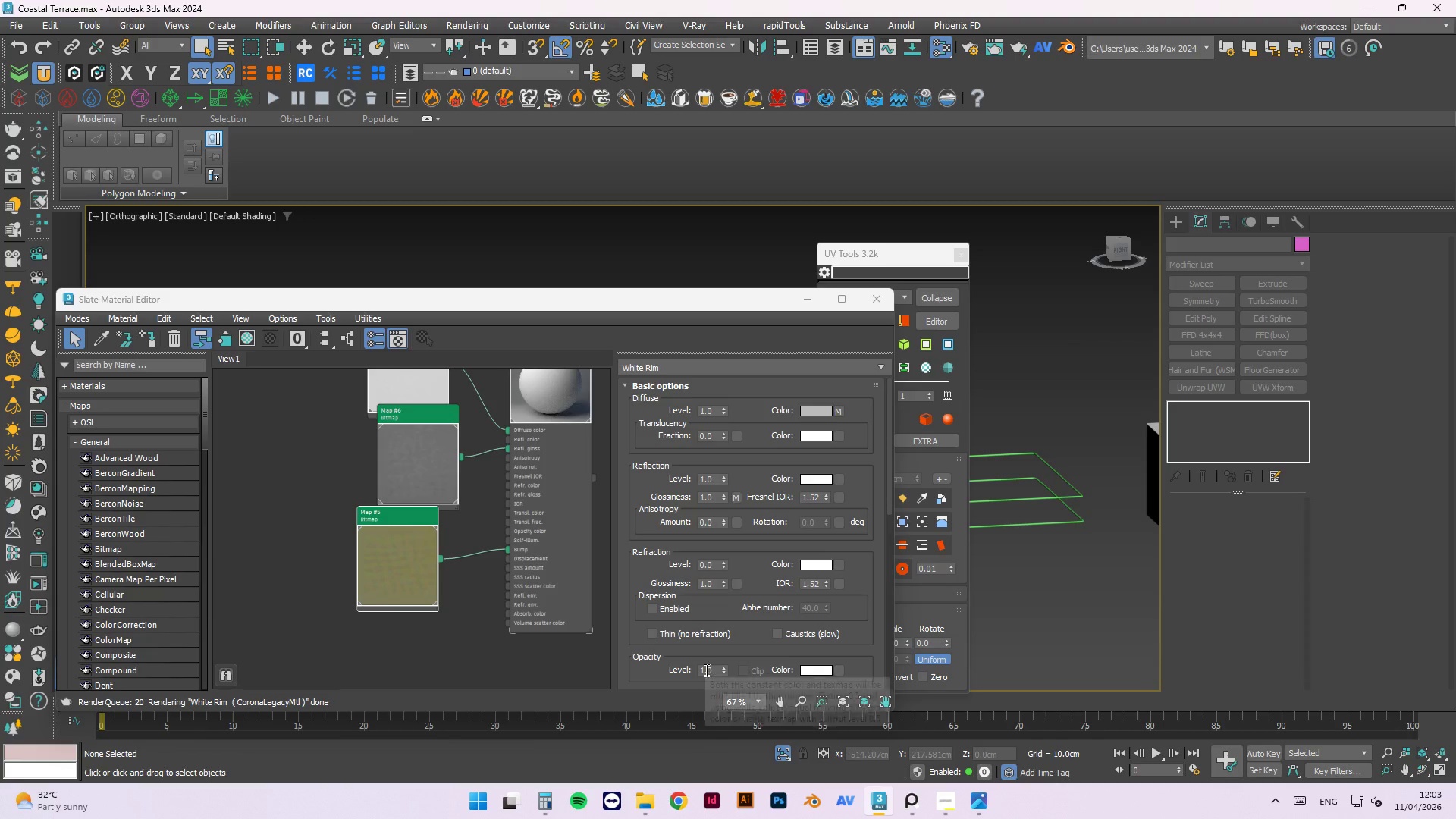 
wait(24.0)
 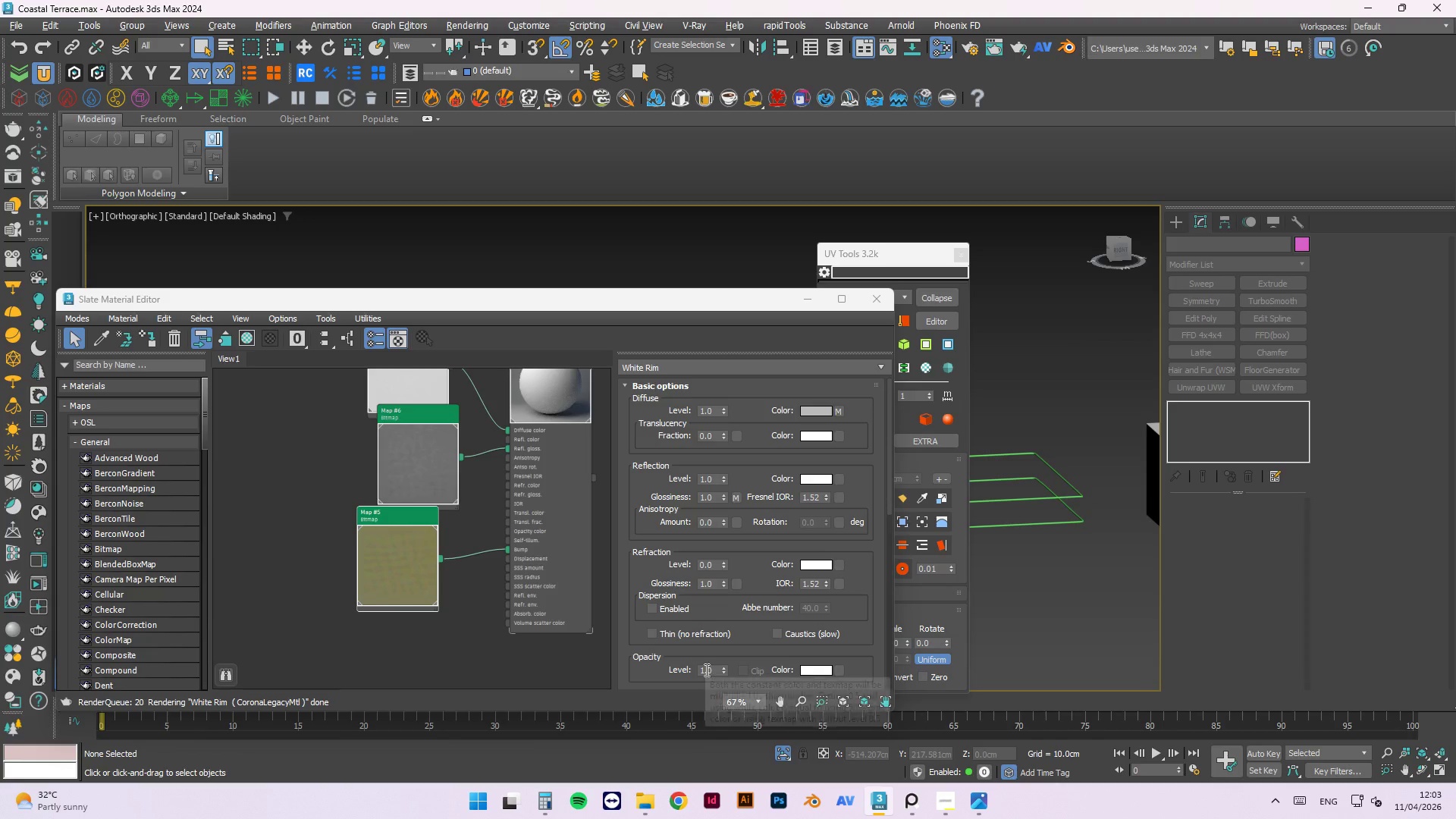 
mouse_move([607, 326])
 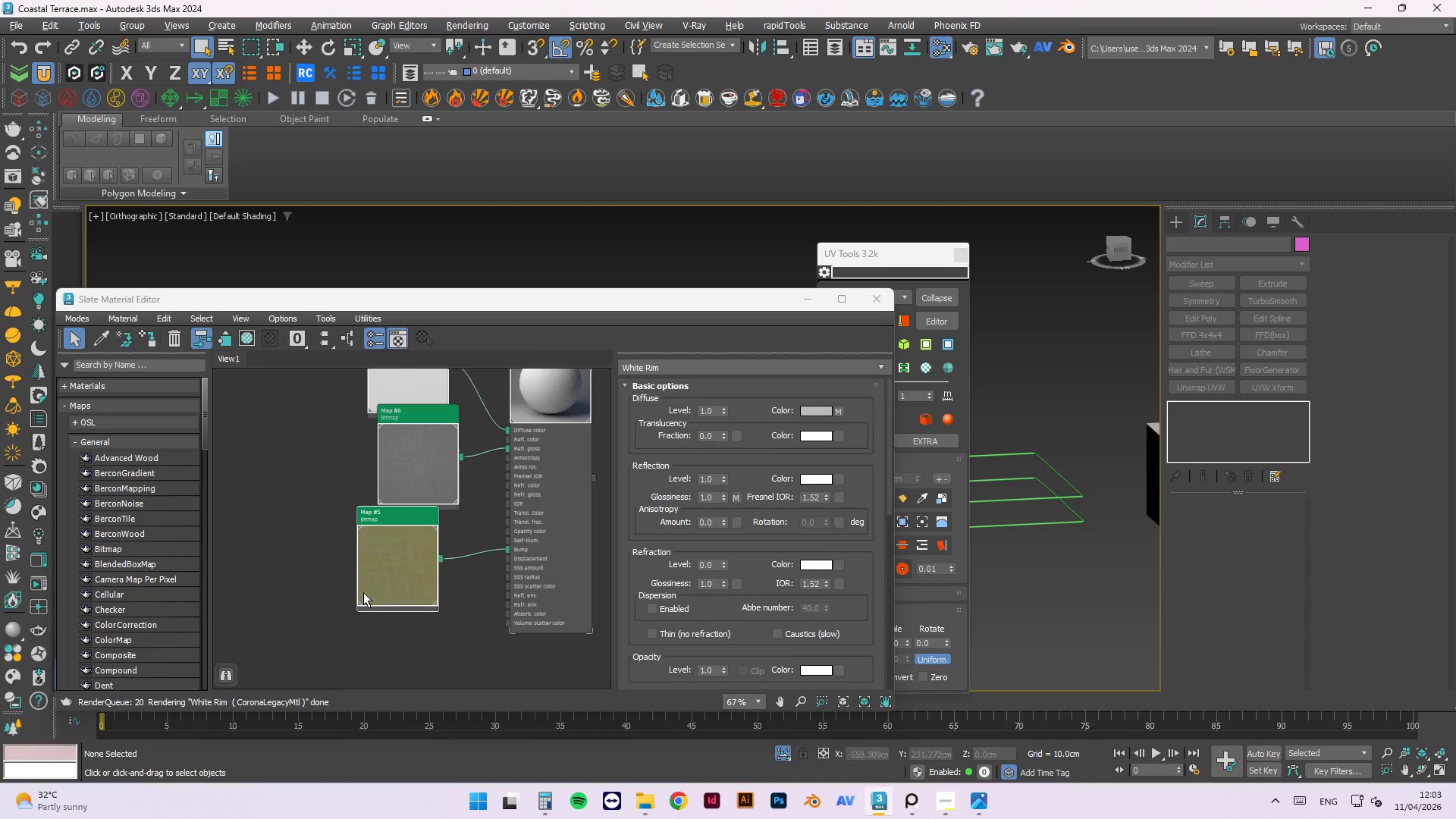 
left_click([481, 454])
 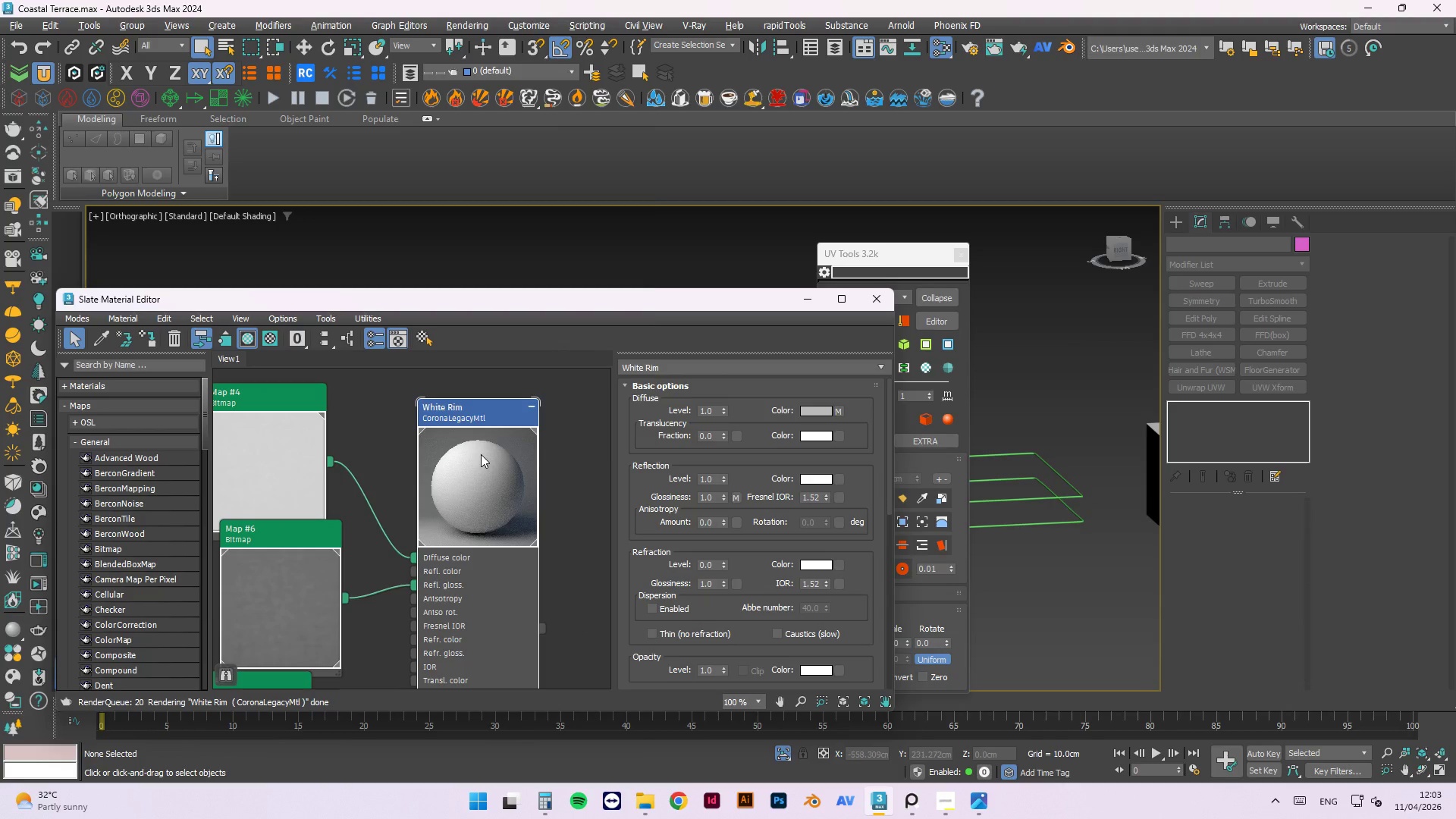 
scroll: coordinate [481, 454], scroll_direction: up, amount: 3.0
 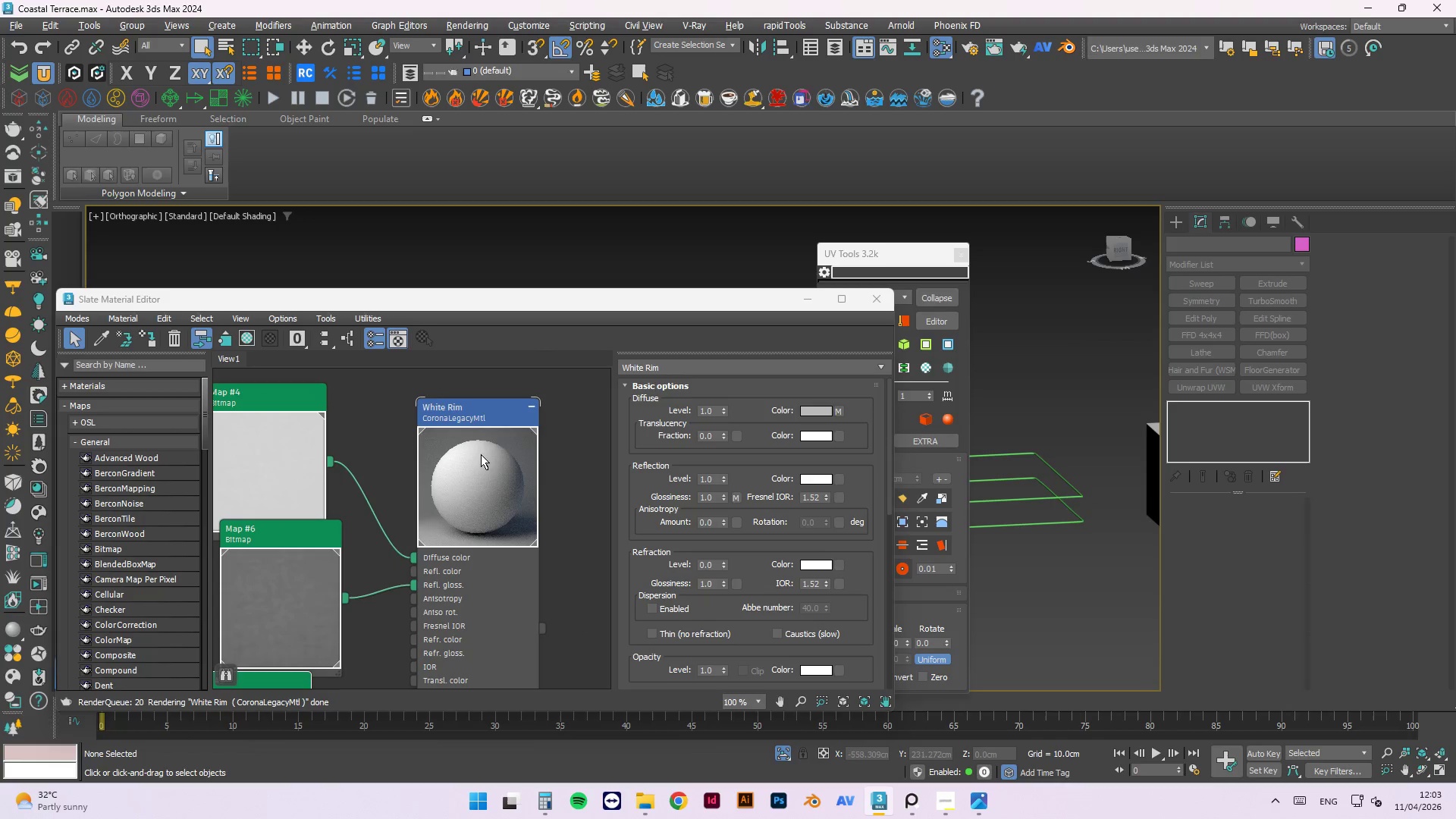 
right_click([481, 454])
 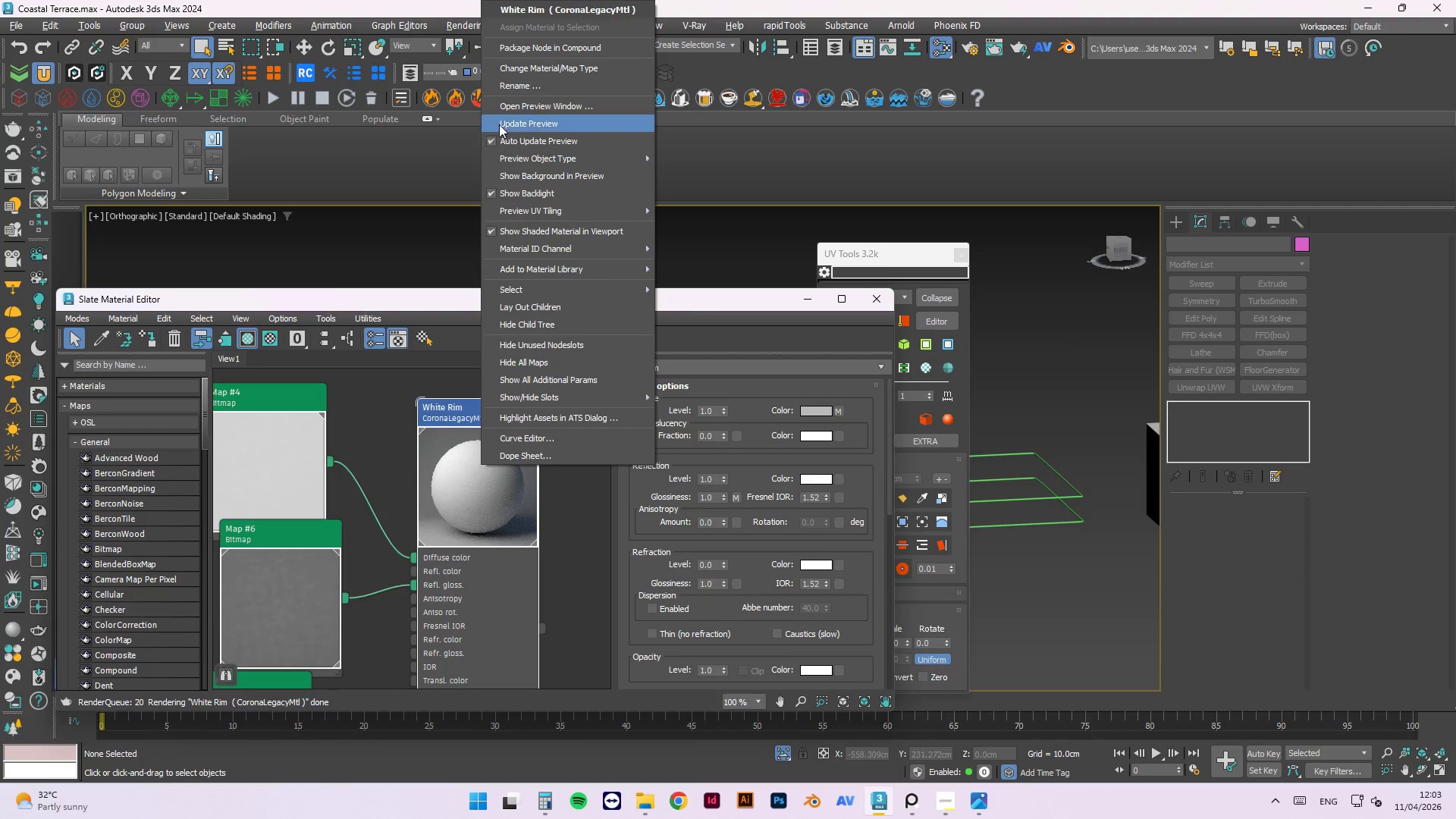 
left_click([510, 122])
 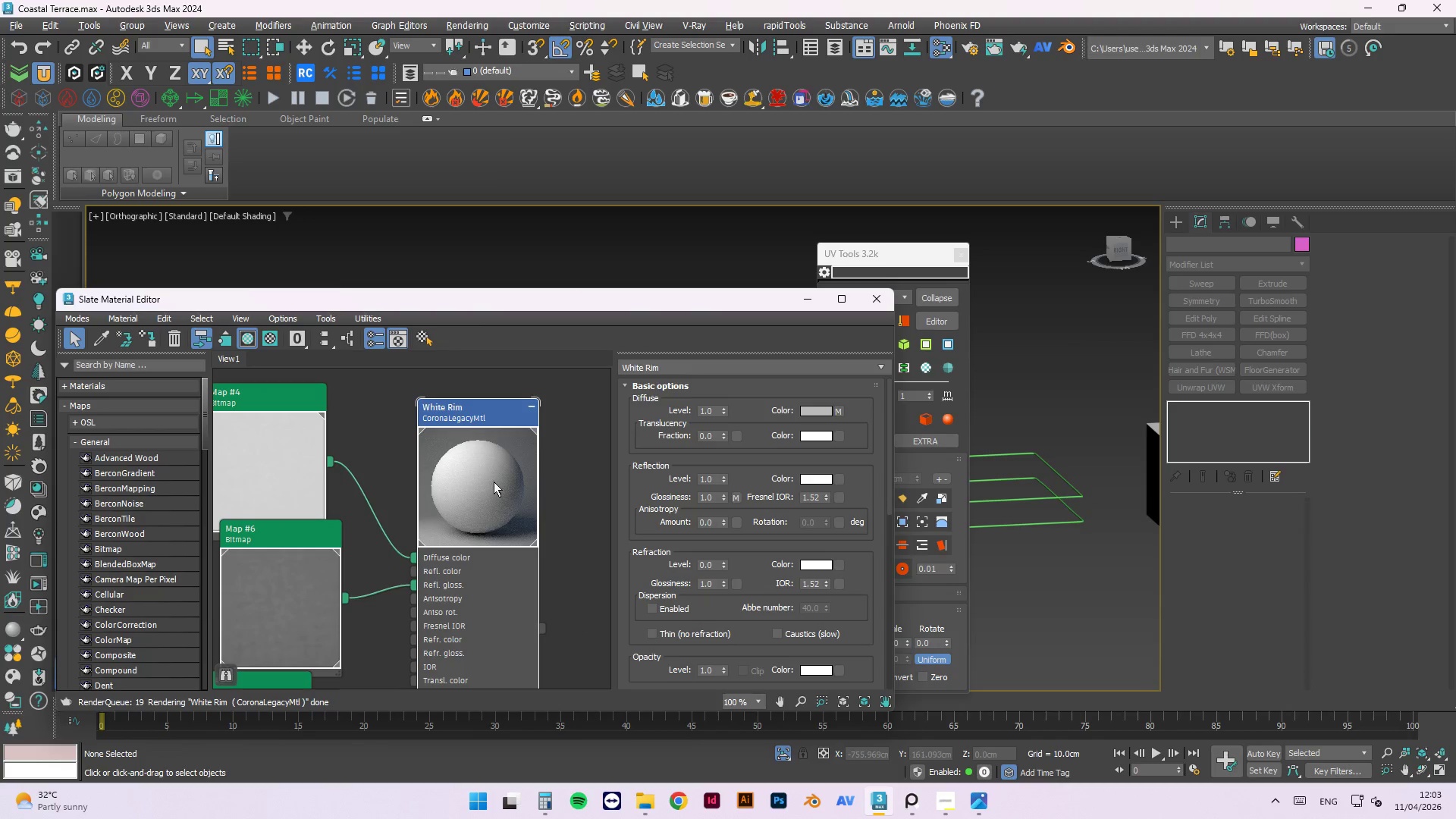 
scroll: coordinate [534, 468], scroll_direction: down, amount: 4.0
 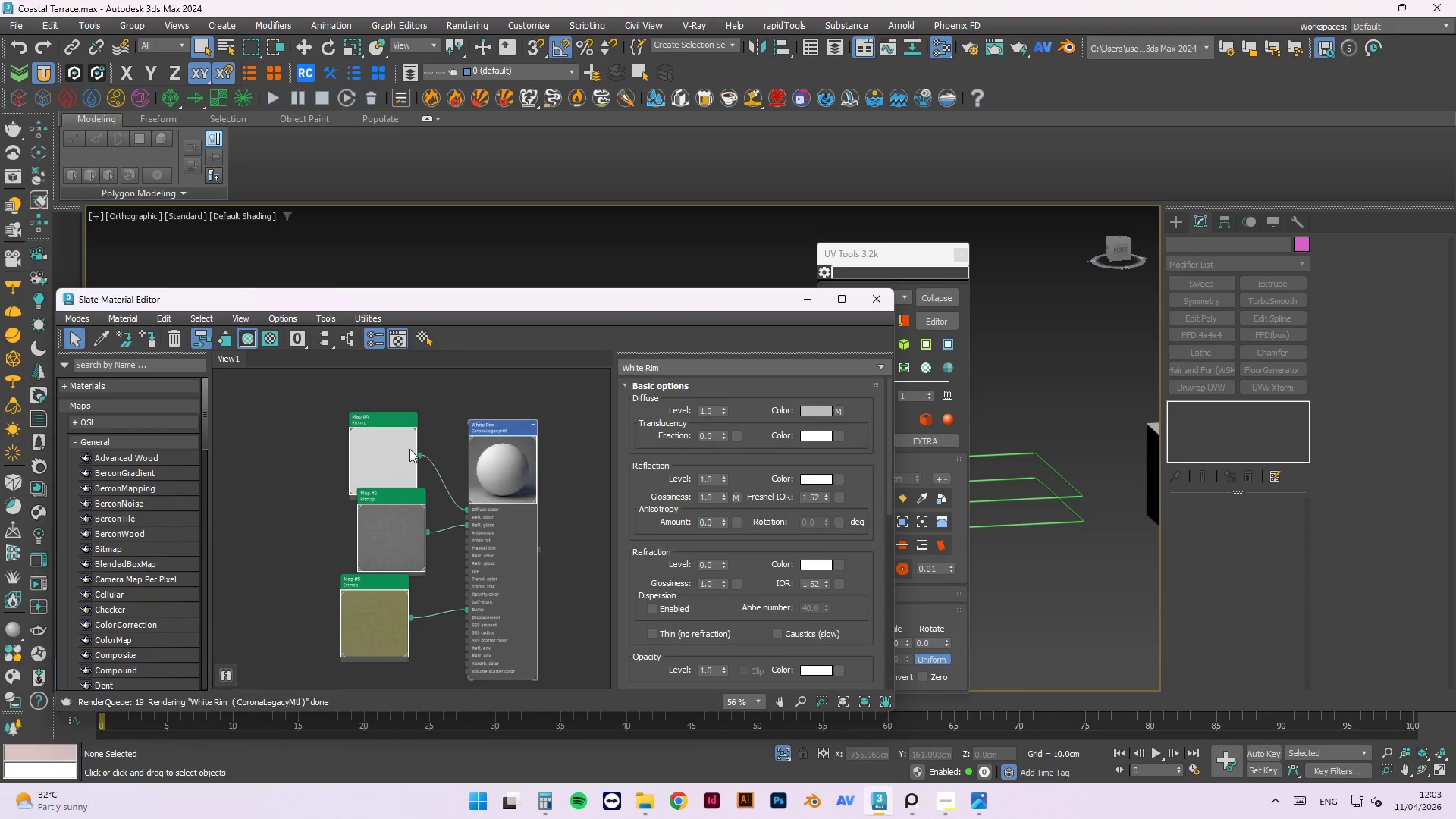 
left_click([400, 449])
 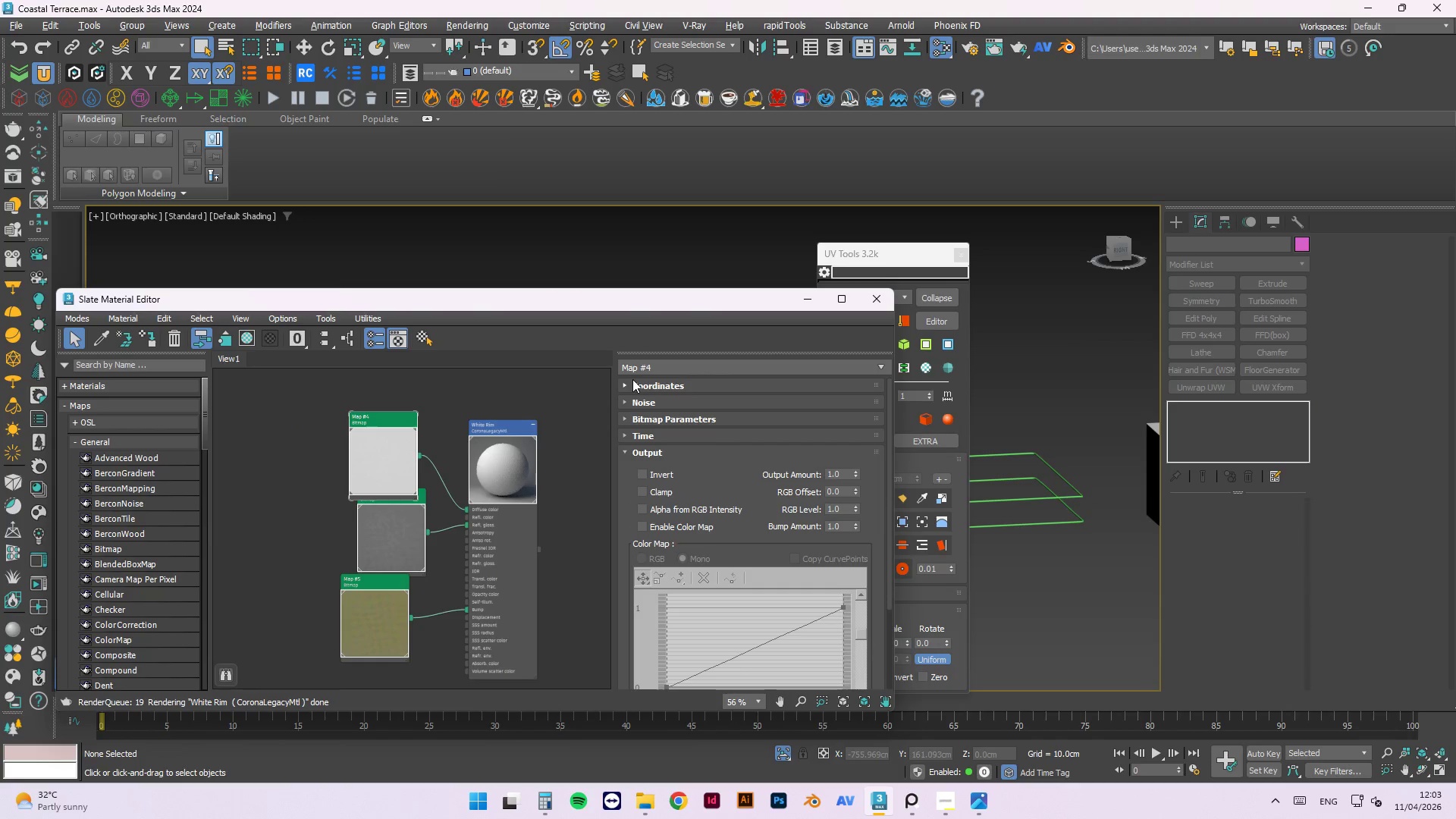 
left_click([621, 383])
 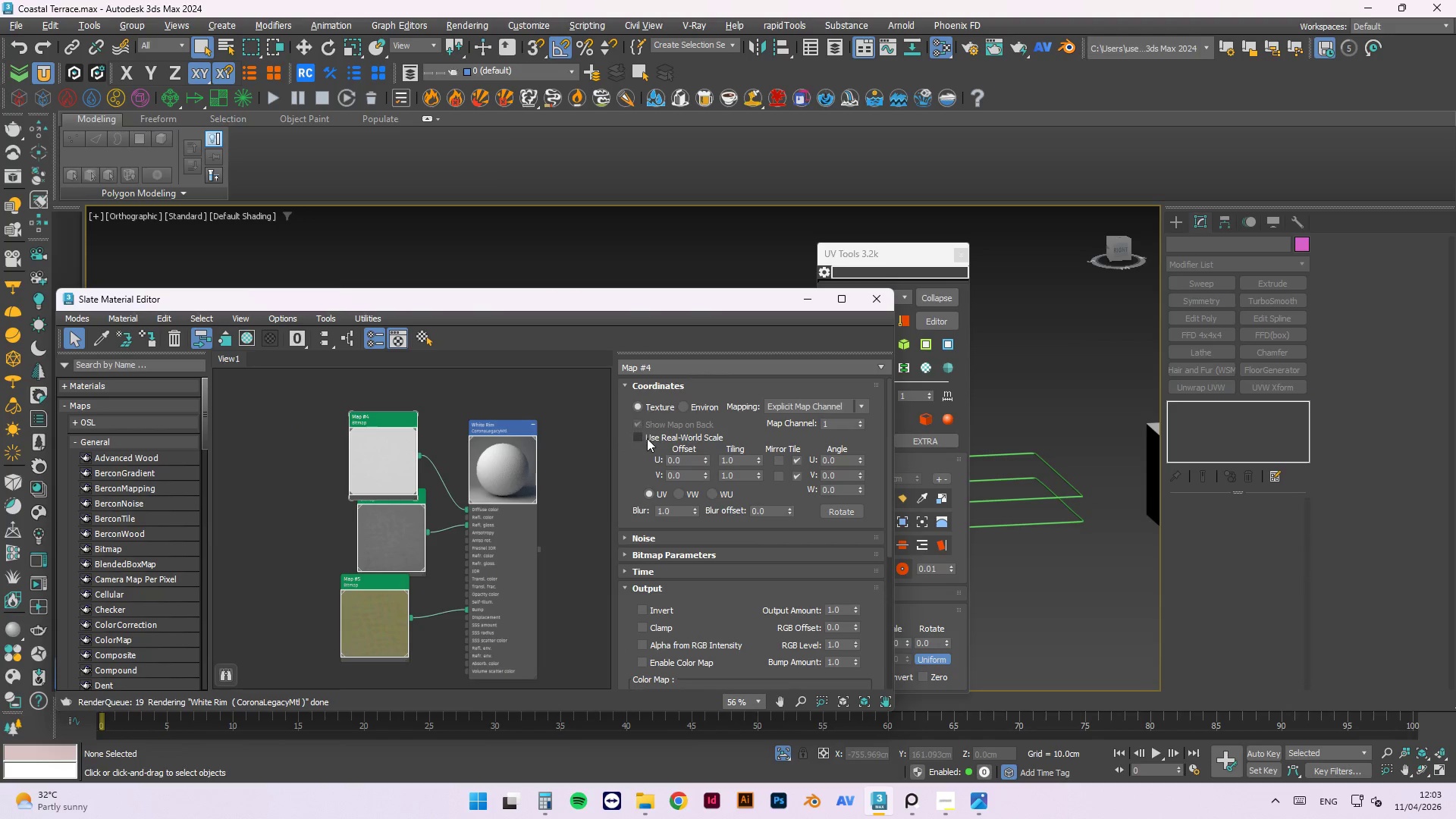 
left_click([648, 440])
 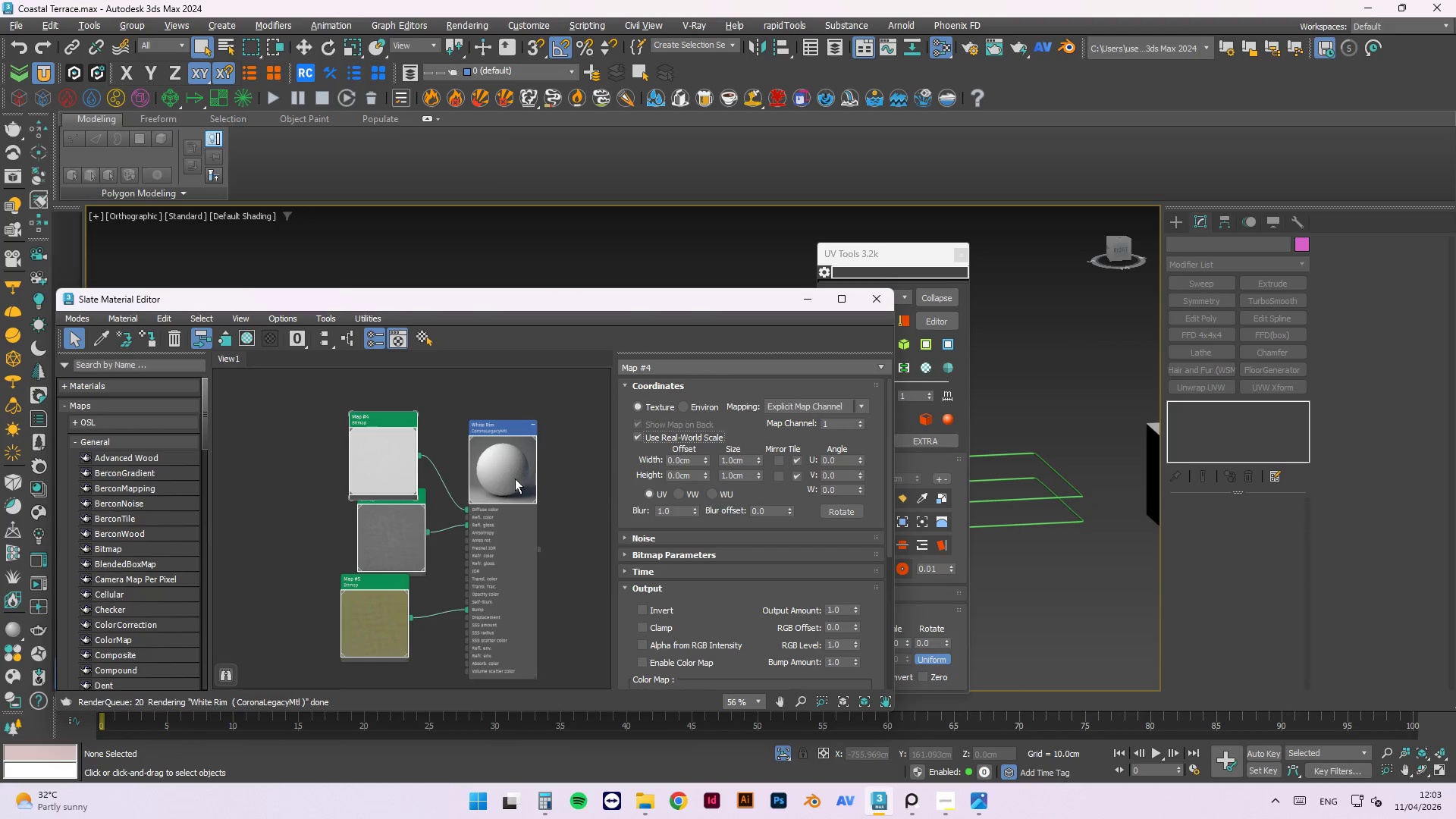 
left_click([380, 550])
 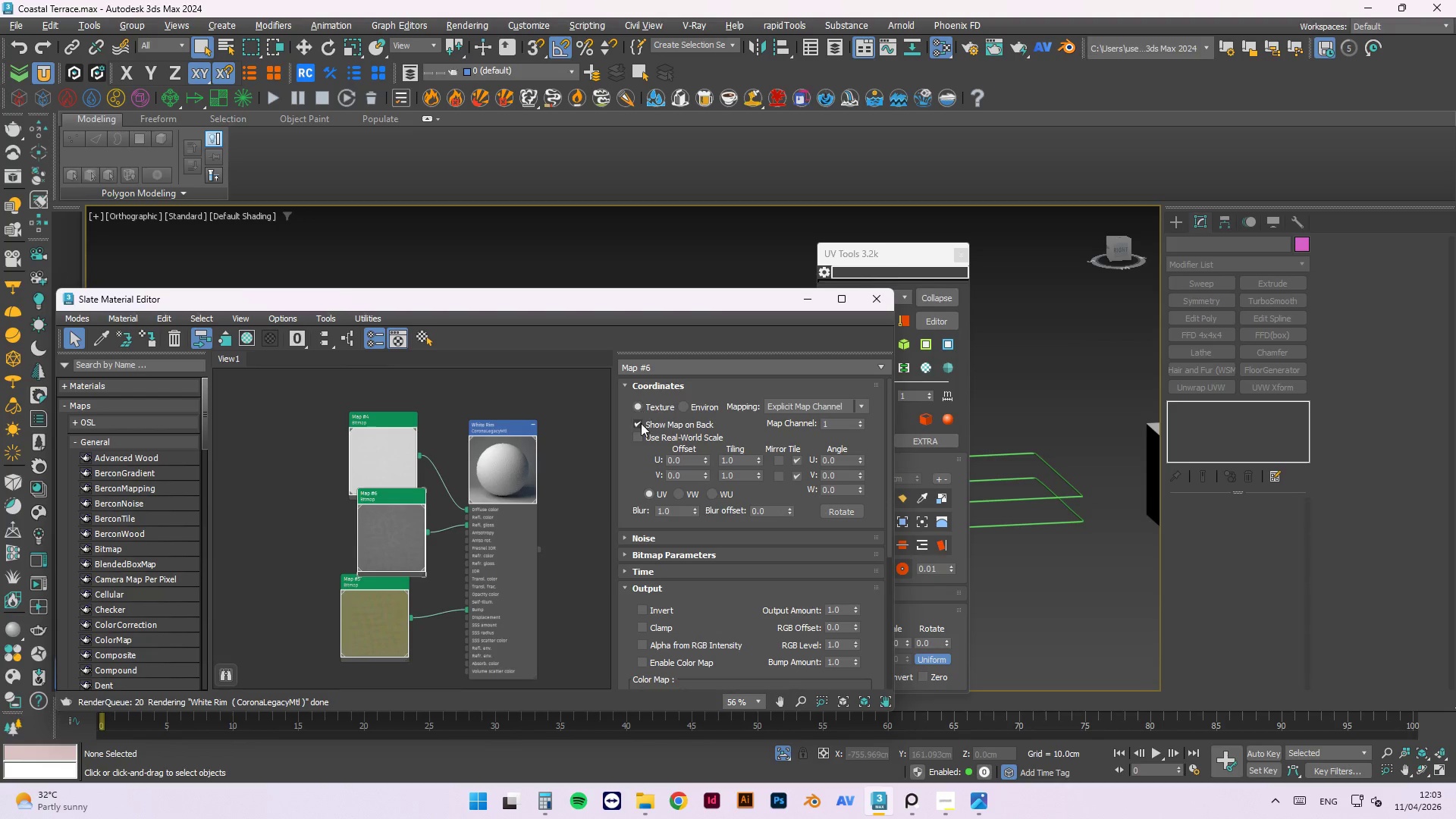 
left_click([639, 436])
 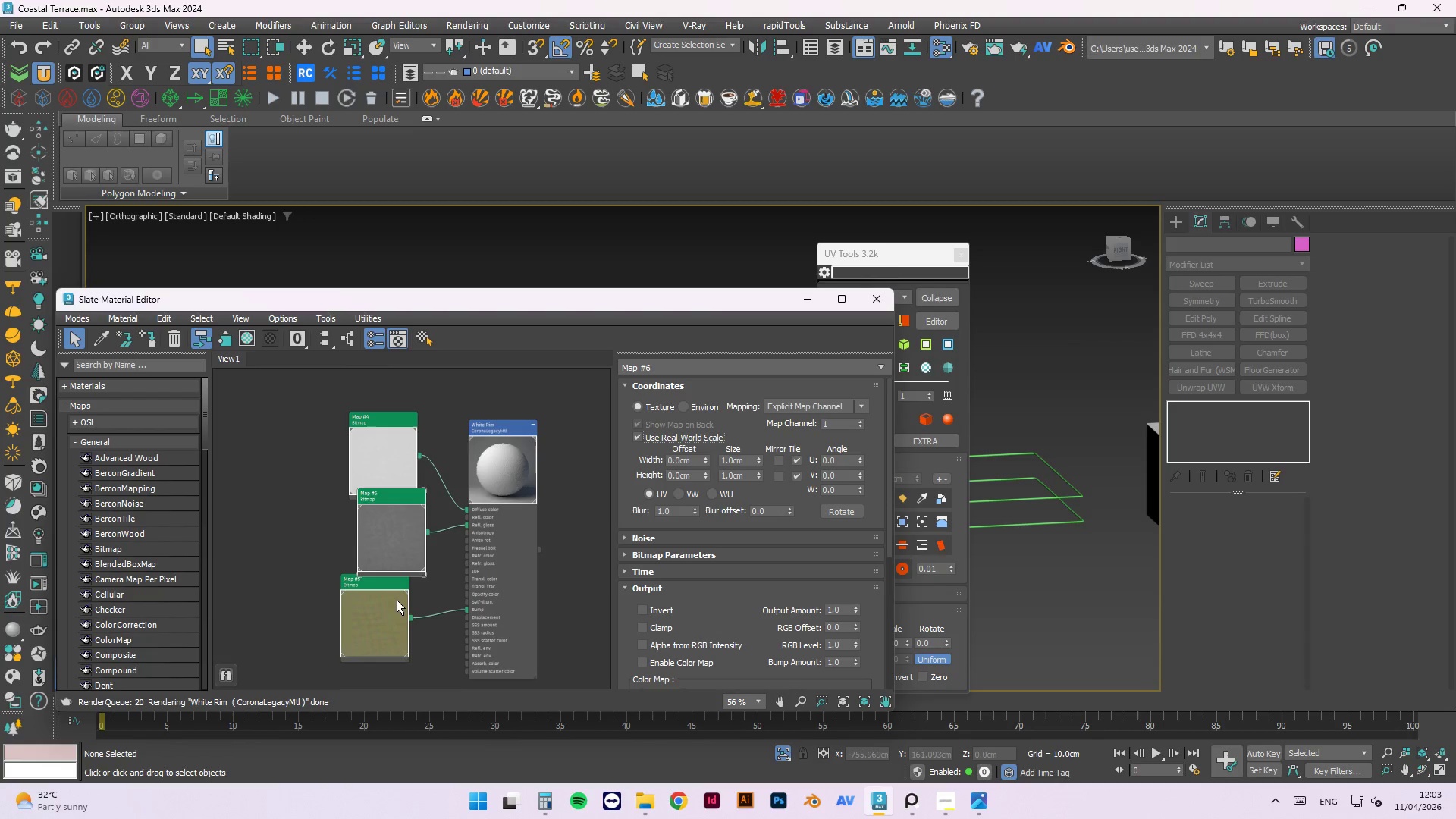 
left_click([392, 603])
 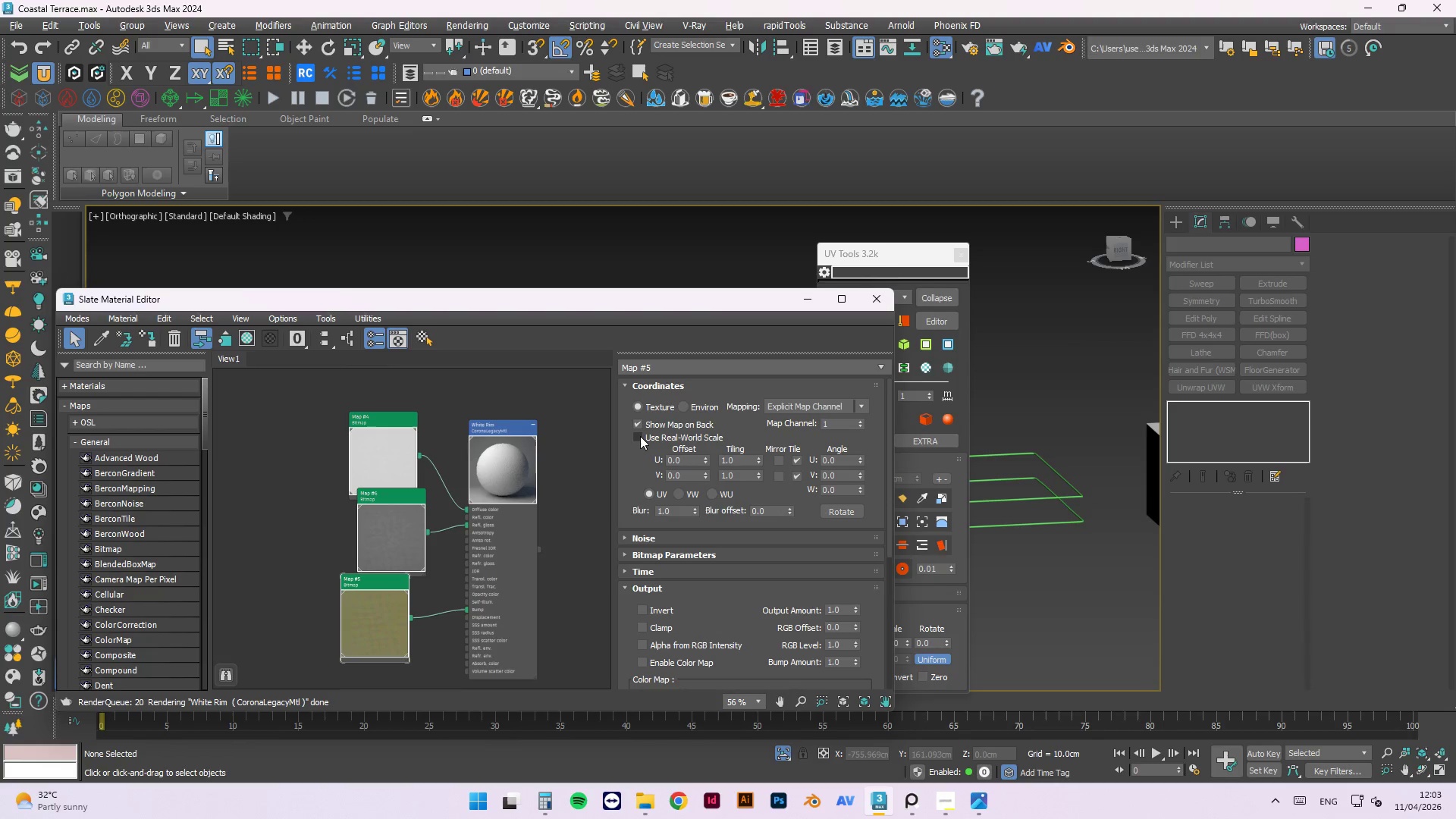 
left_click([641, 435])
 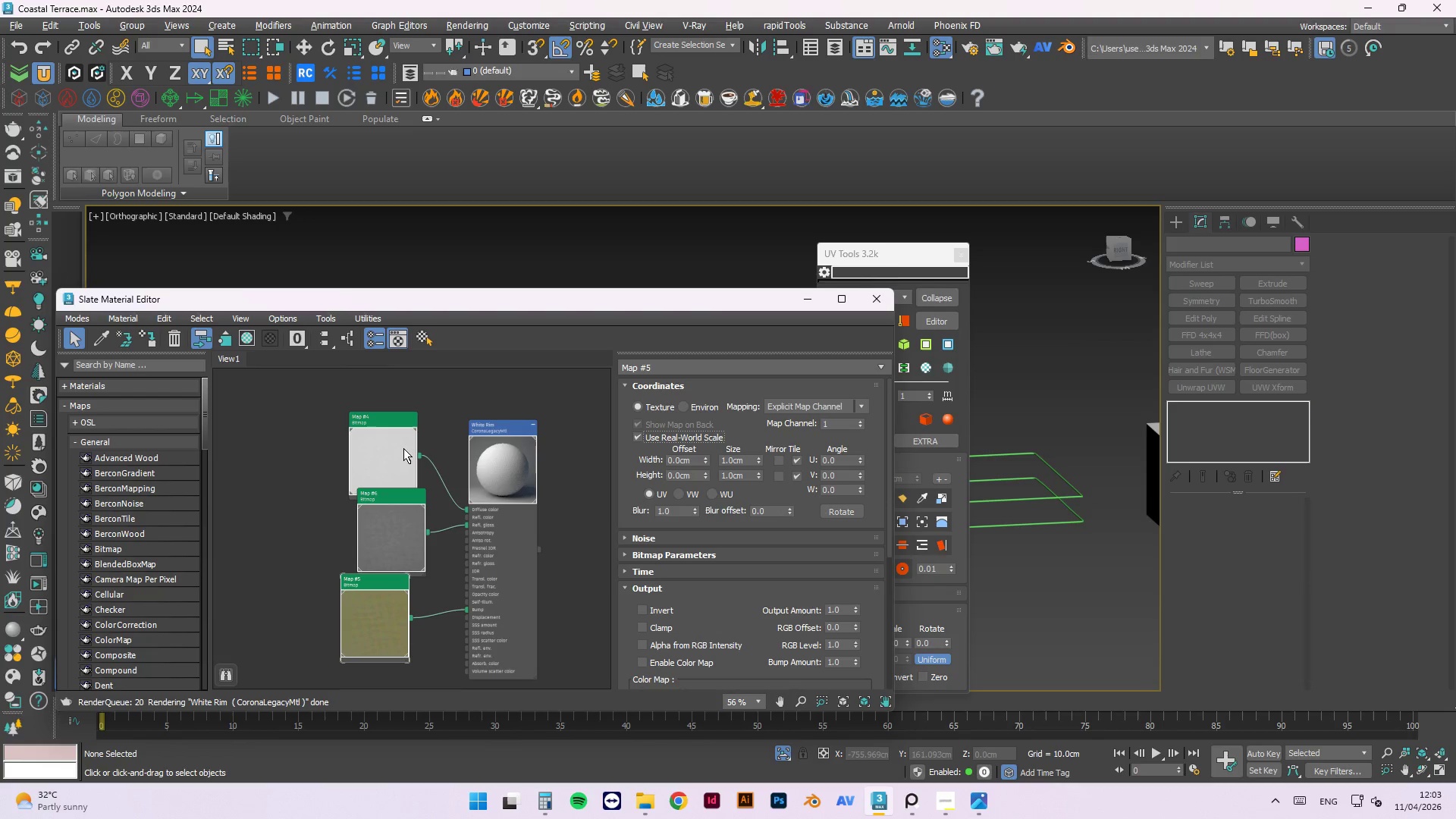 
left_click([400, 445])
 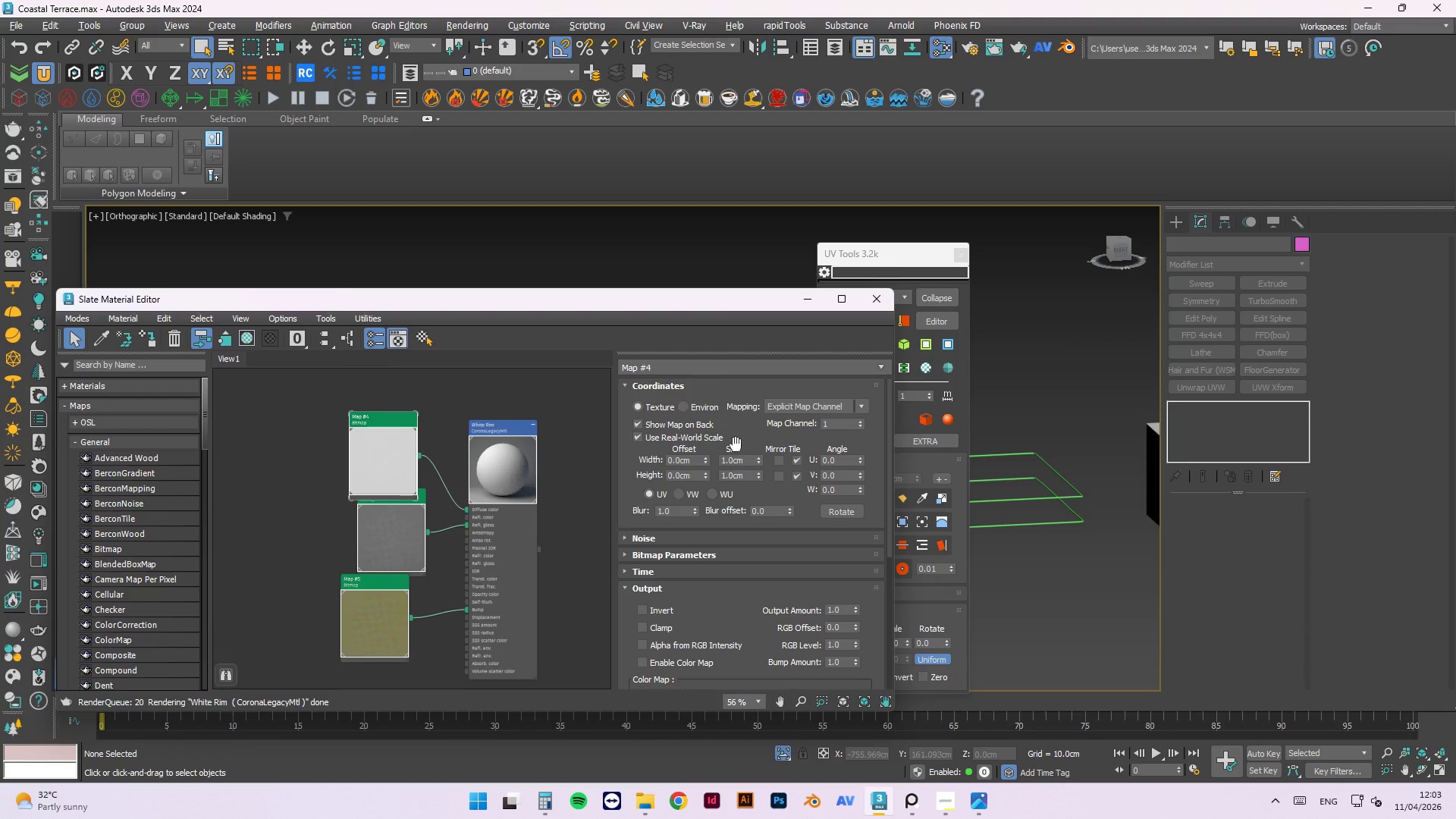 
left_click_drag(start_coordinate=[743, 462], to_coordinate=[662, 460])
 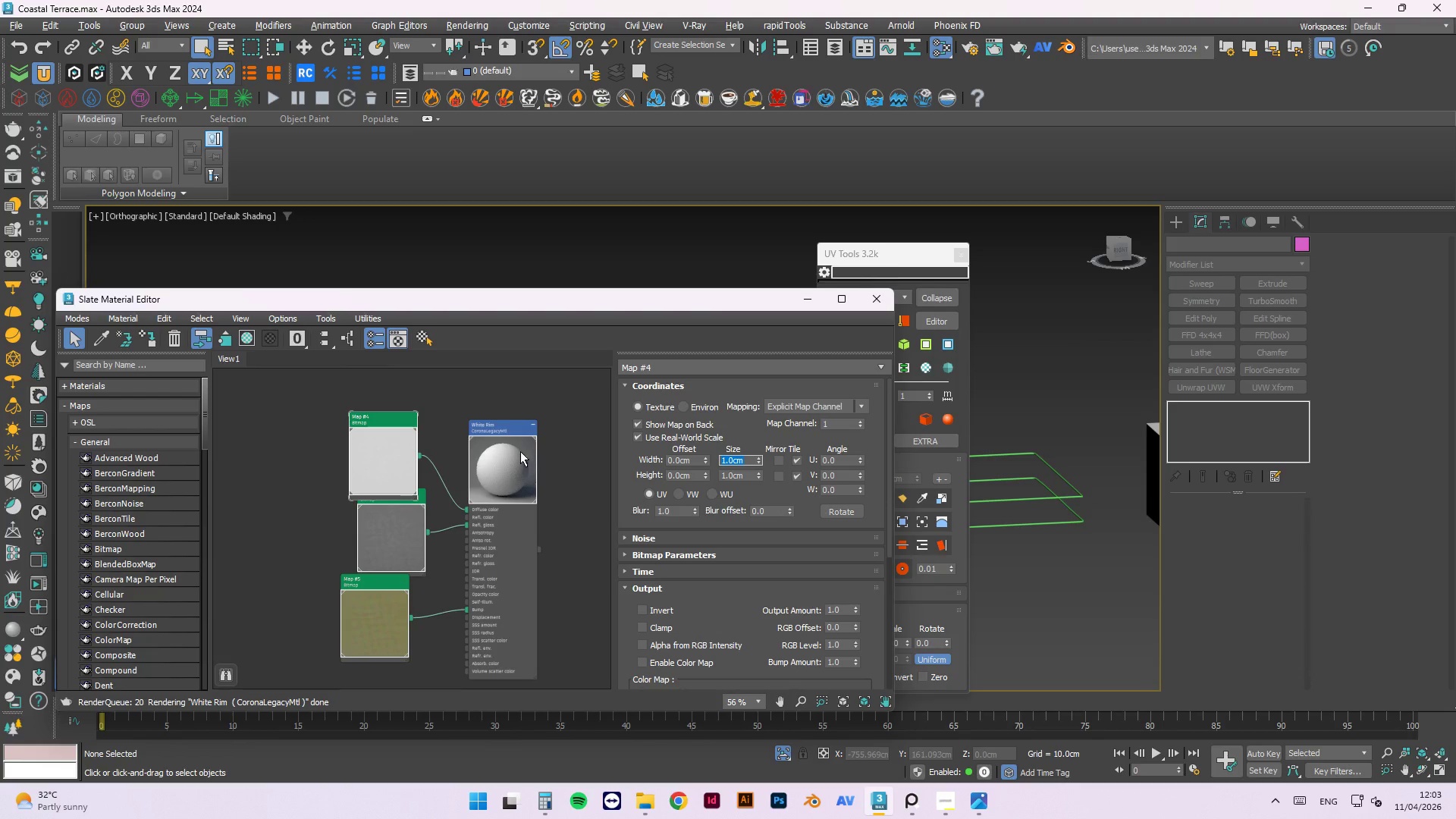 
left_click_drag(start_coordinate=[423, 523], to_coordinate=[394, 525])
 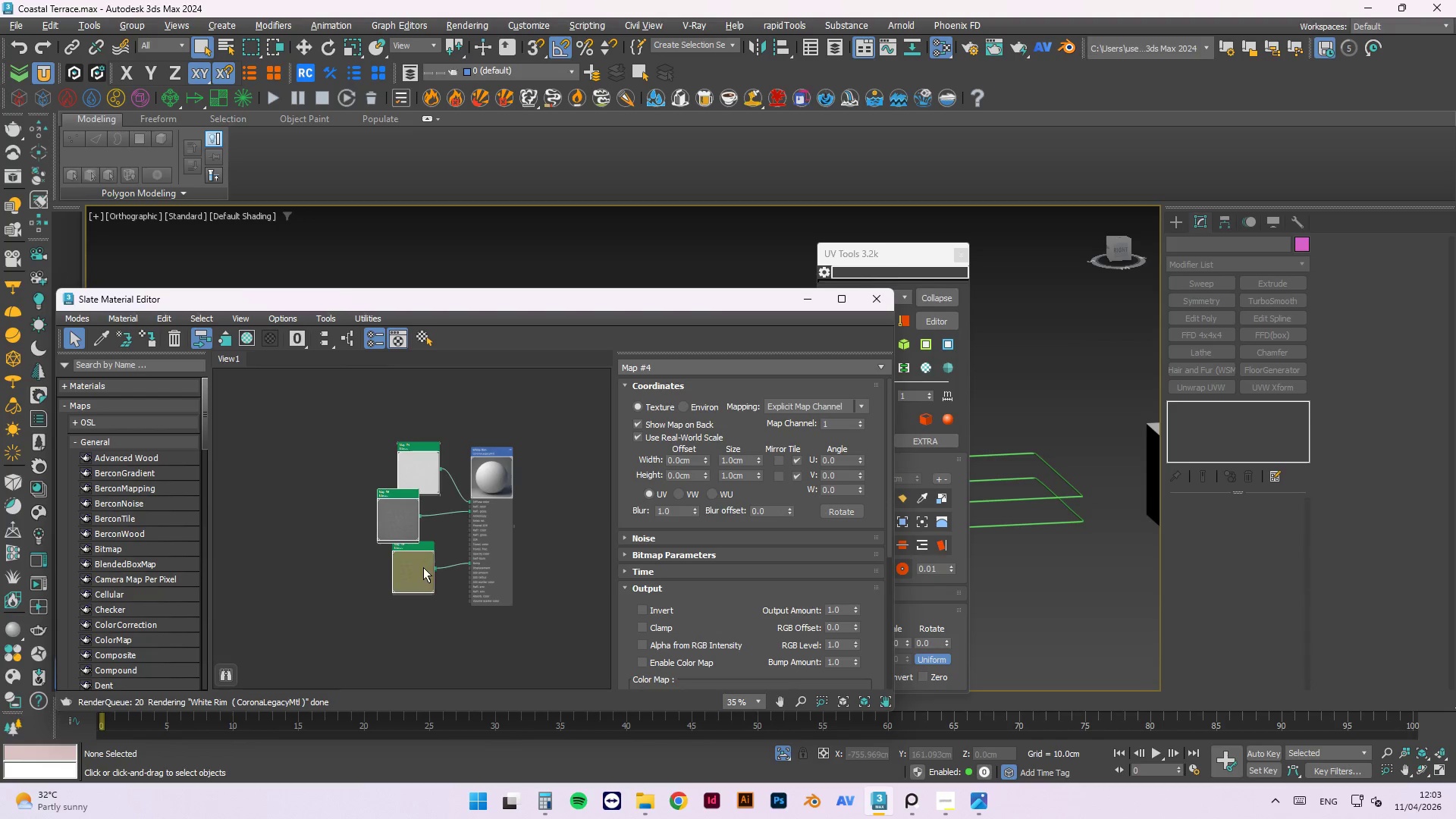 
scroll: coordinate [474, 489], scroll_direction: down, amount: 2.0
 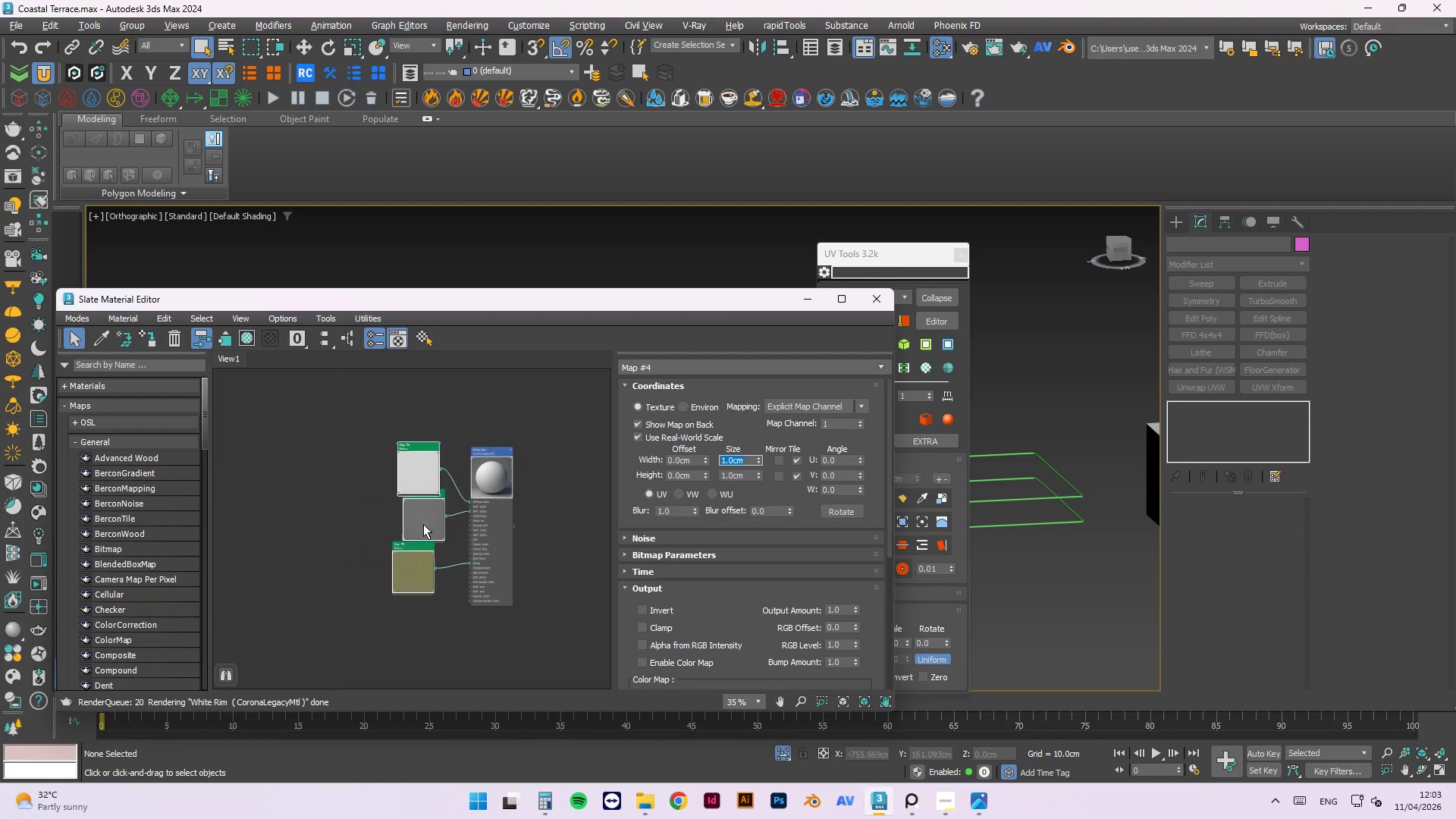 
left_click_drag(start_coordinate=[423, 567], to_coordinate=[359, 621])
 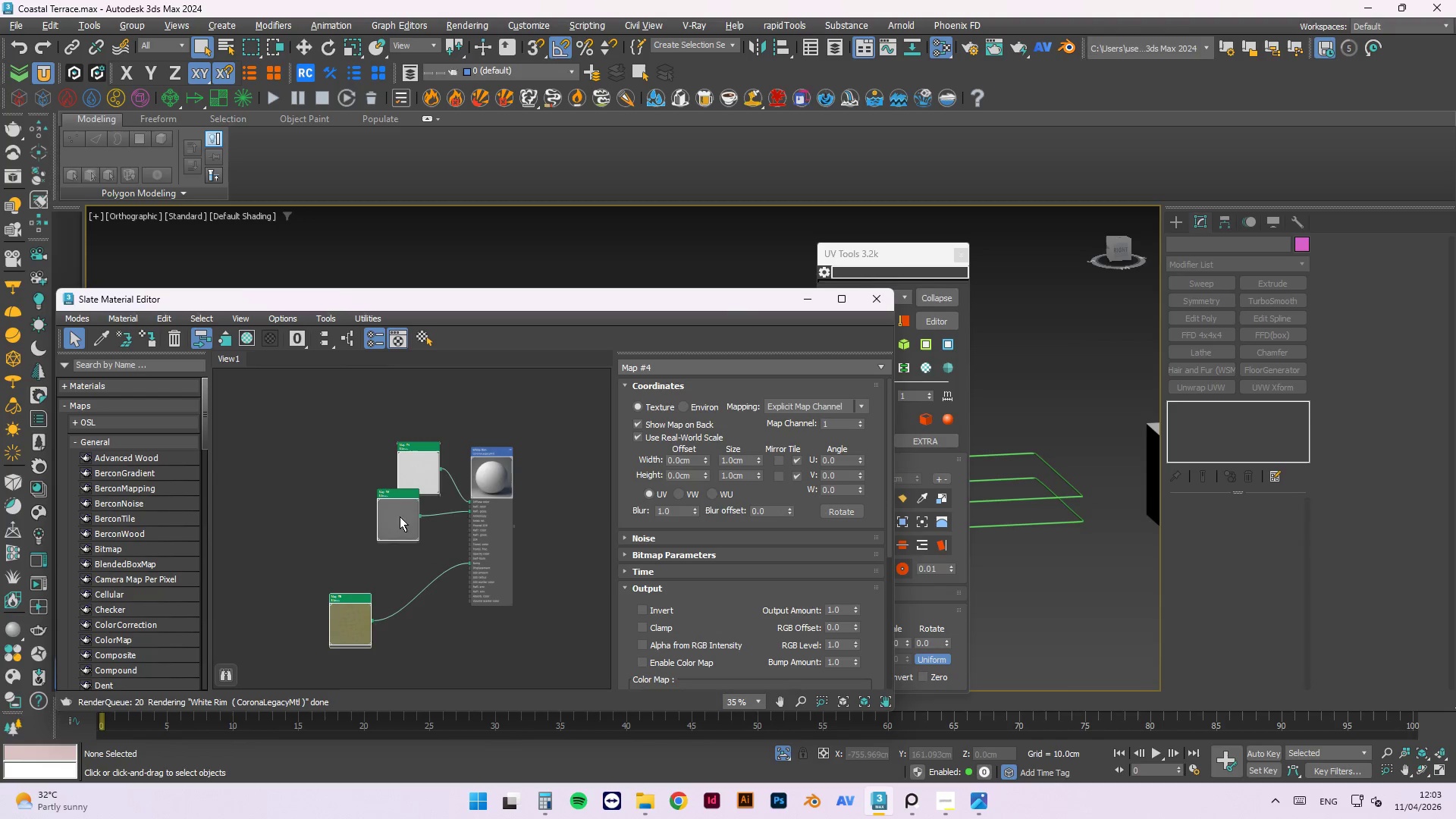 
left_click_drag(start_coordinate=[416, 516], to_coordinate=[337, 551])
 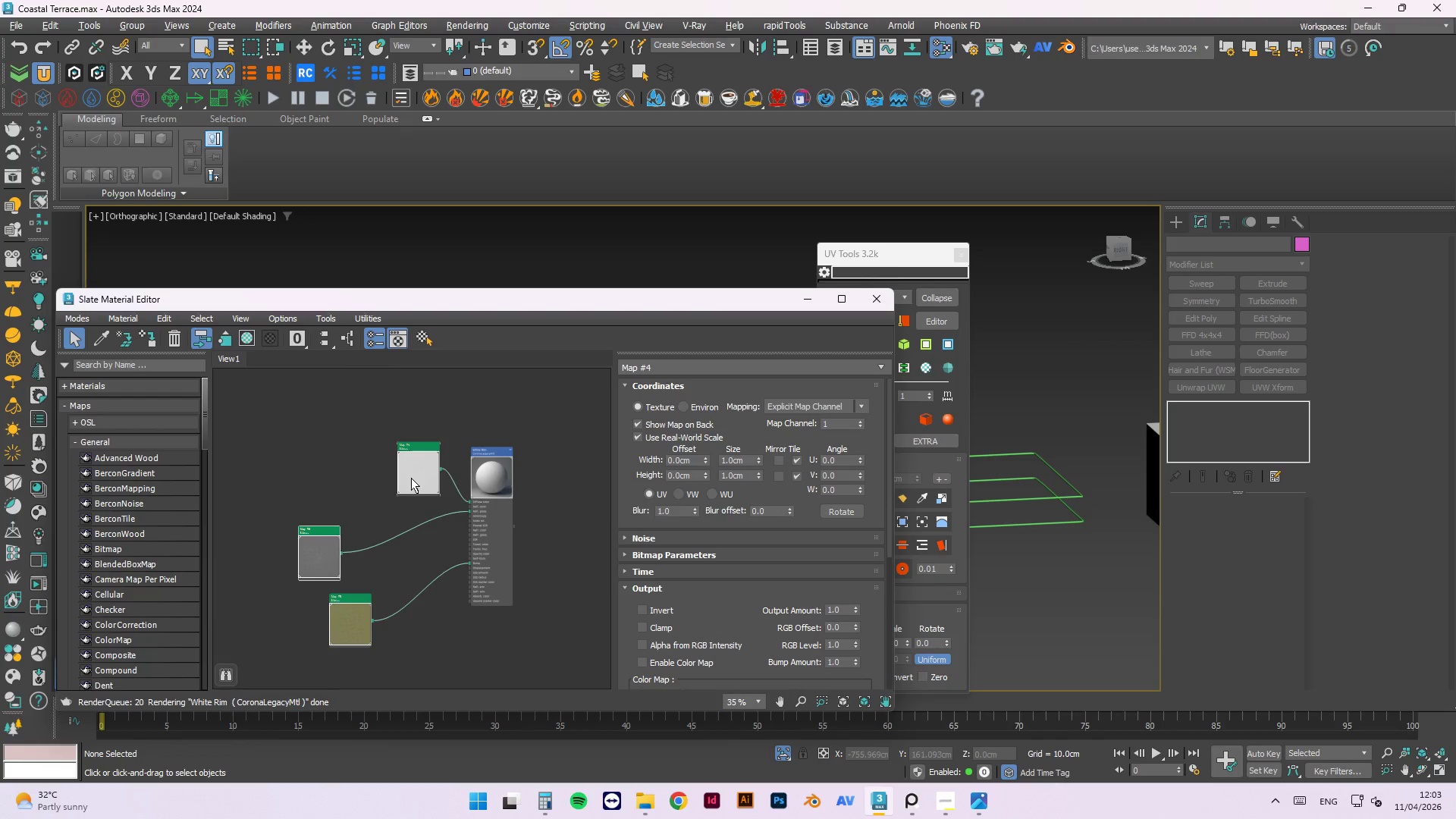 
left_click_drag(start_coordinate=[423, 483], to_coordinate=[334, 472])
 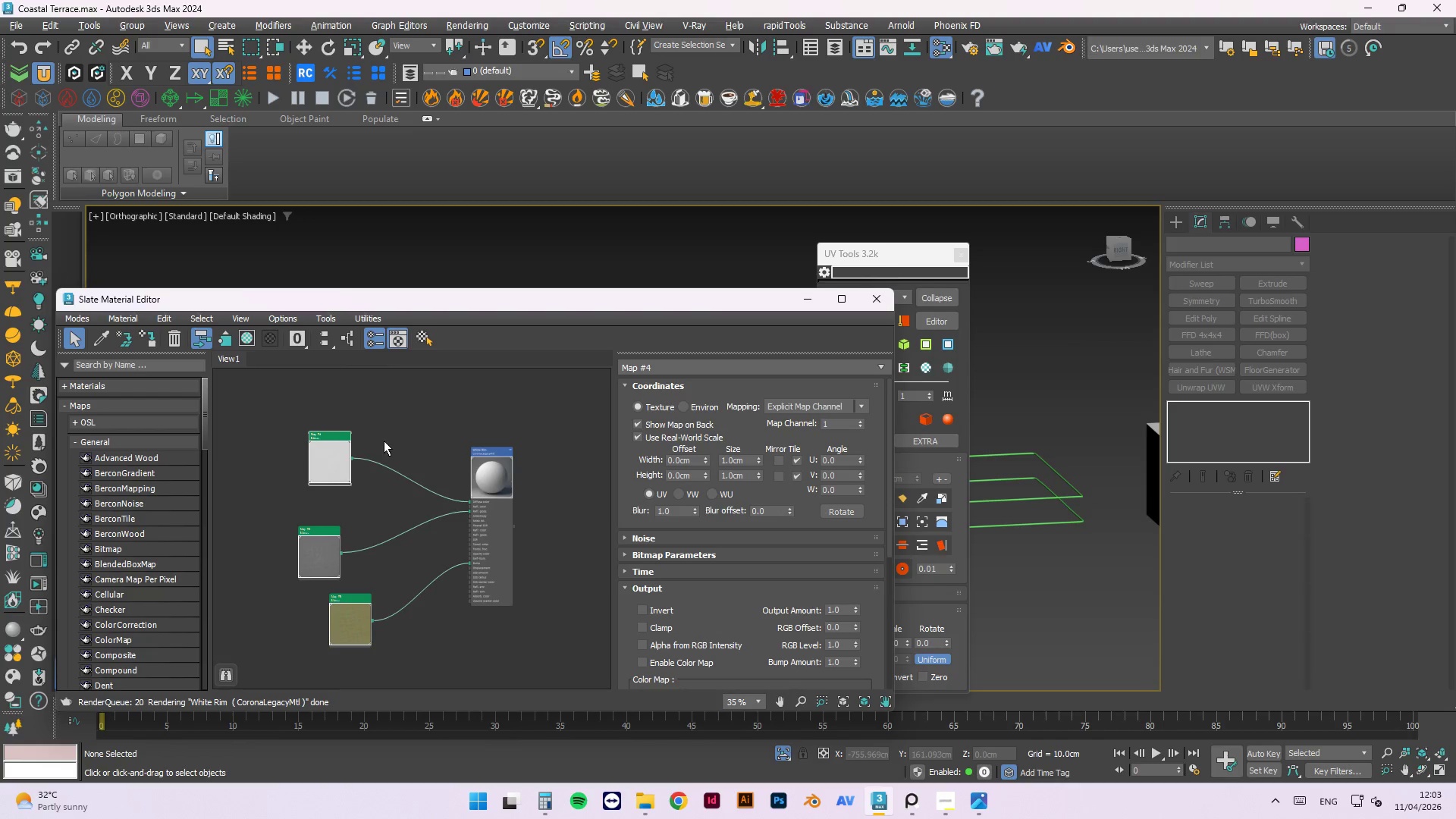 
left_click([387, 438])
 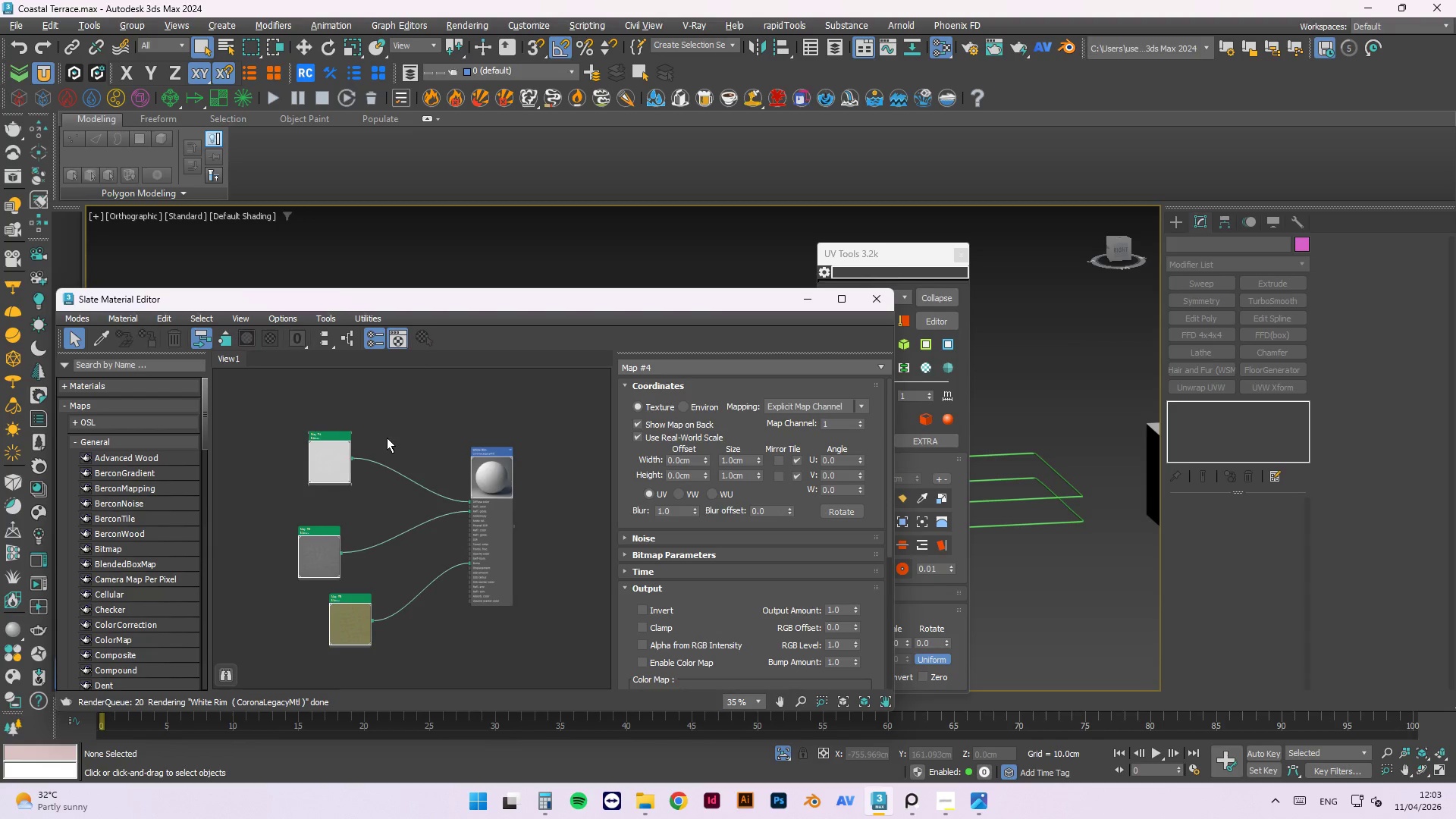 
right_click([387, 438])
 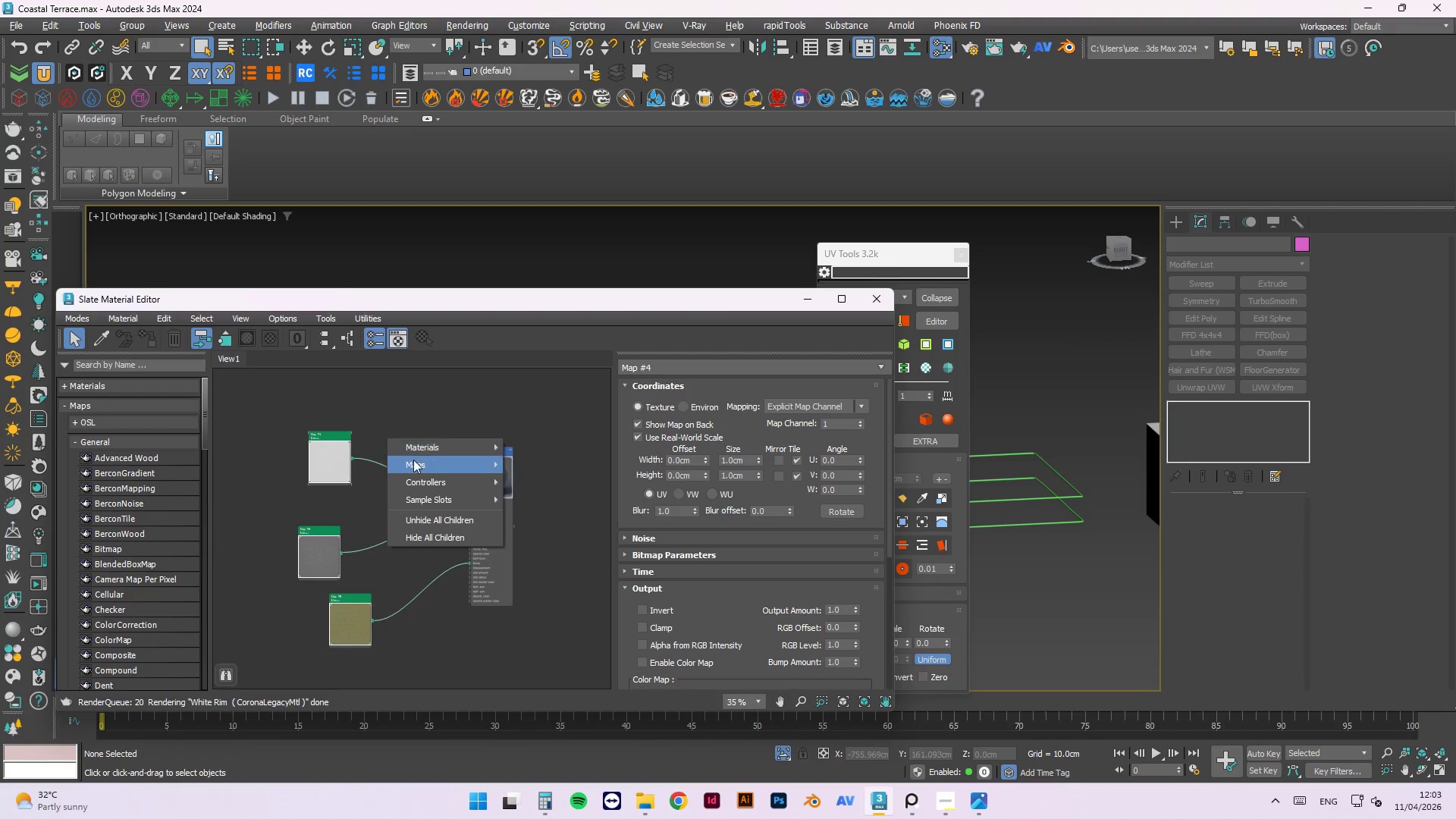 
left_click([416, 461])
 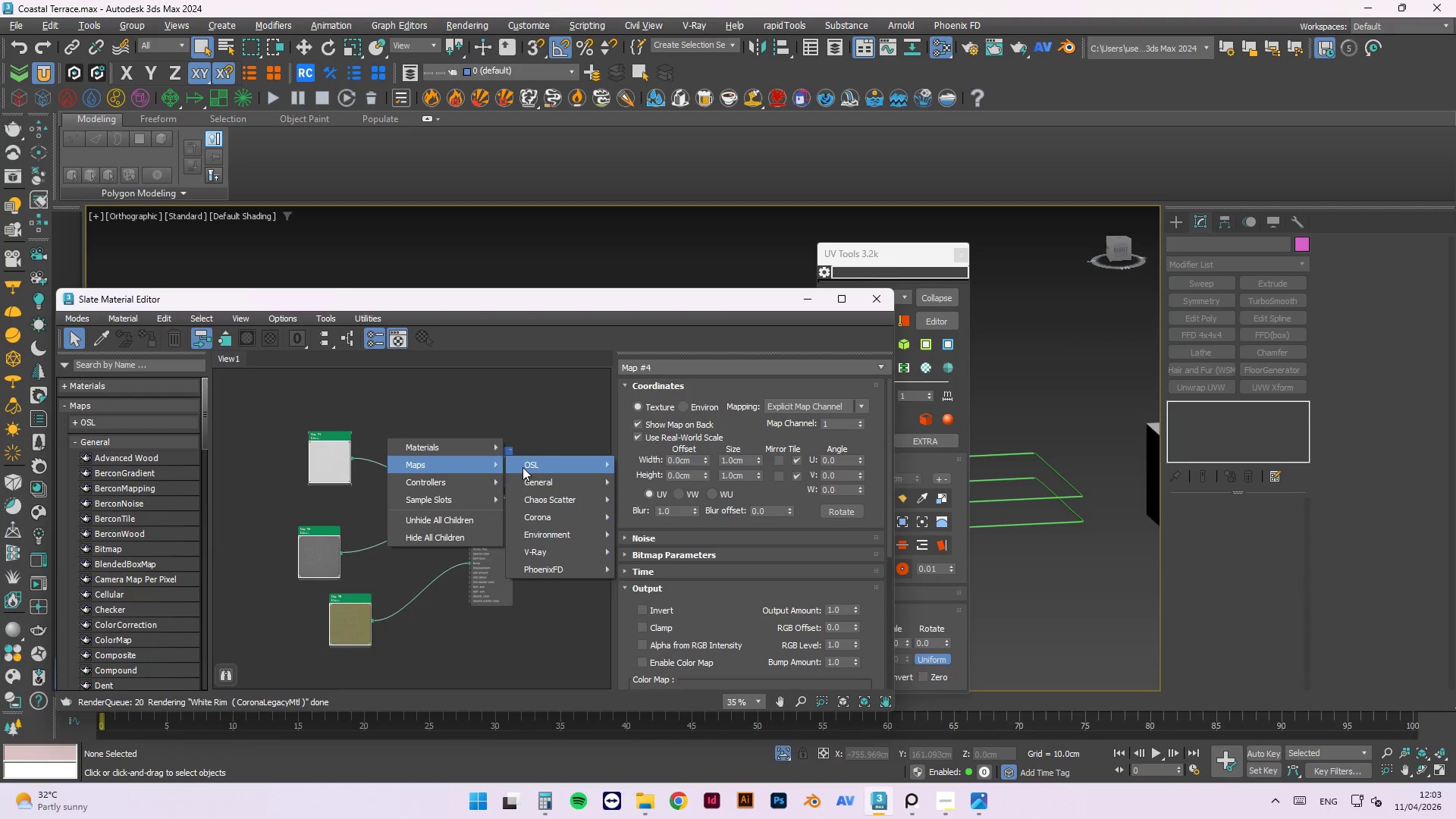 
left_click([561, 488])
 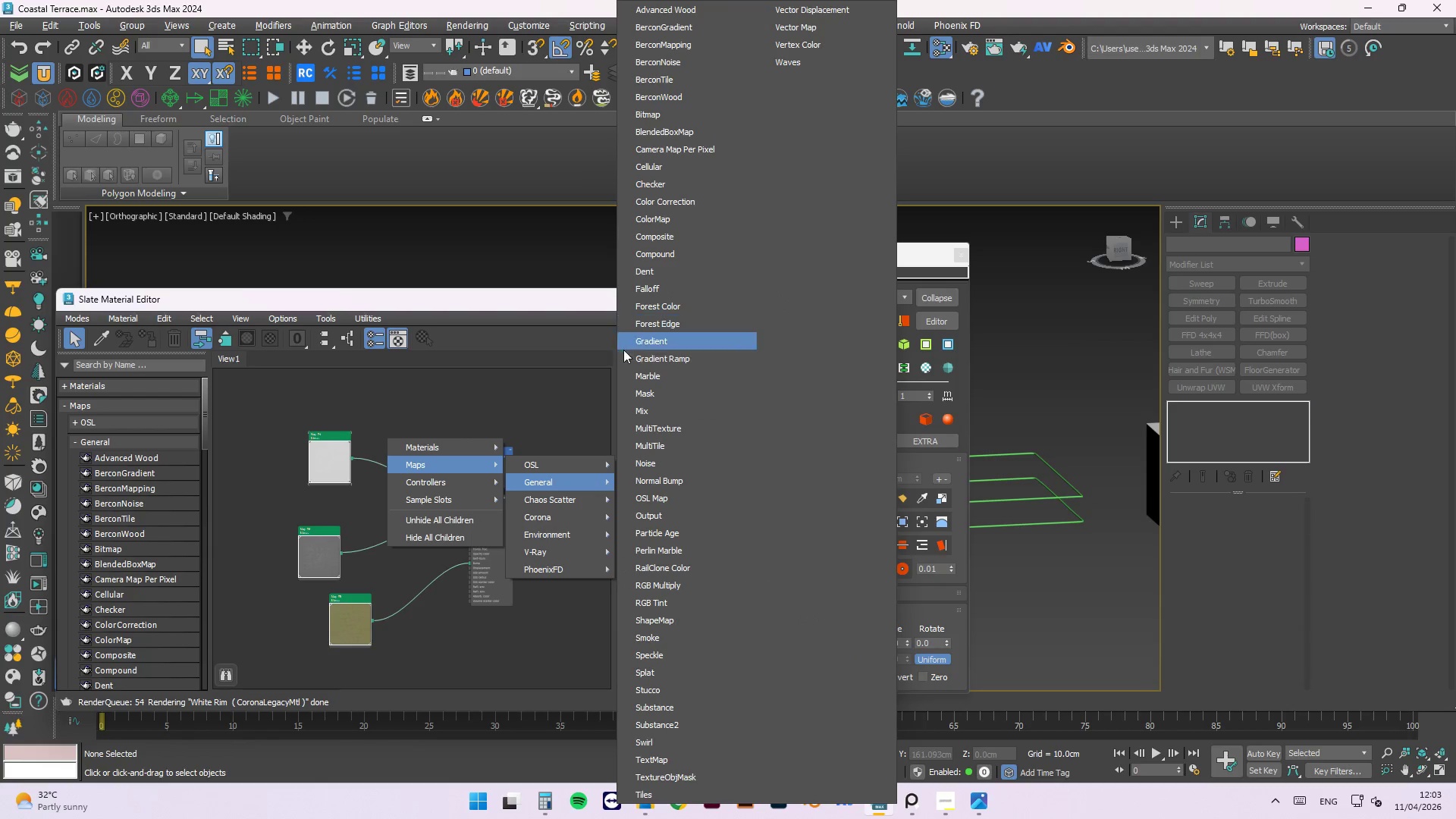 
left_click([661, 289])
 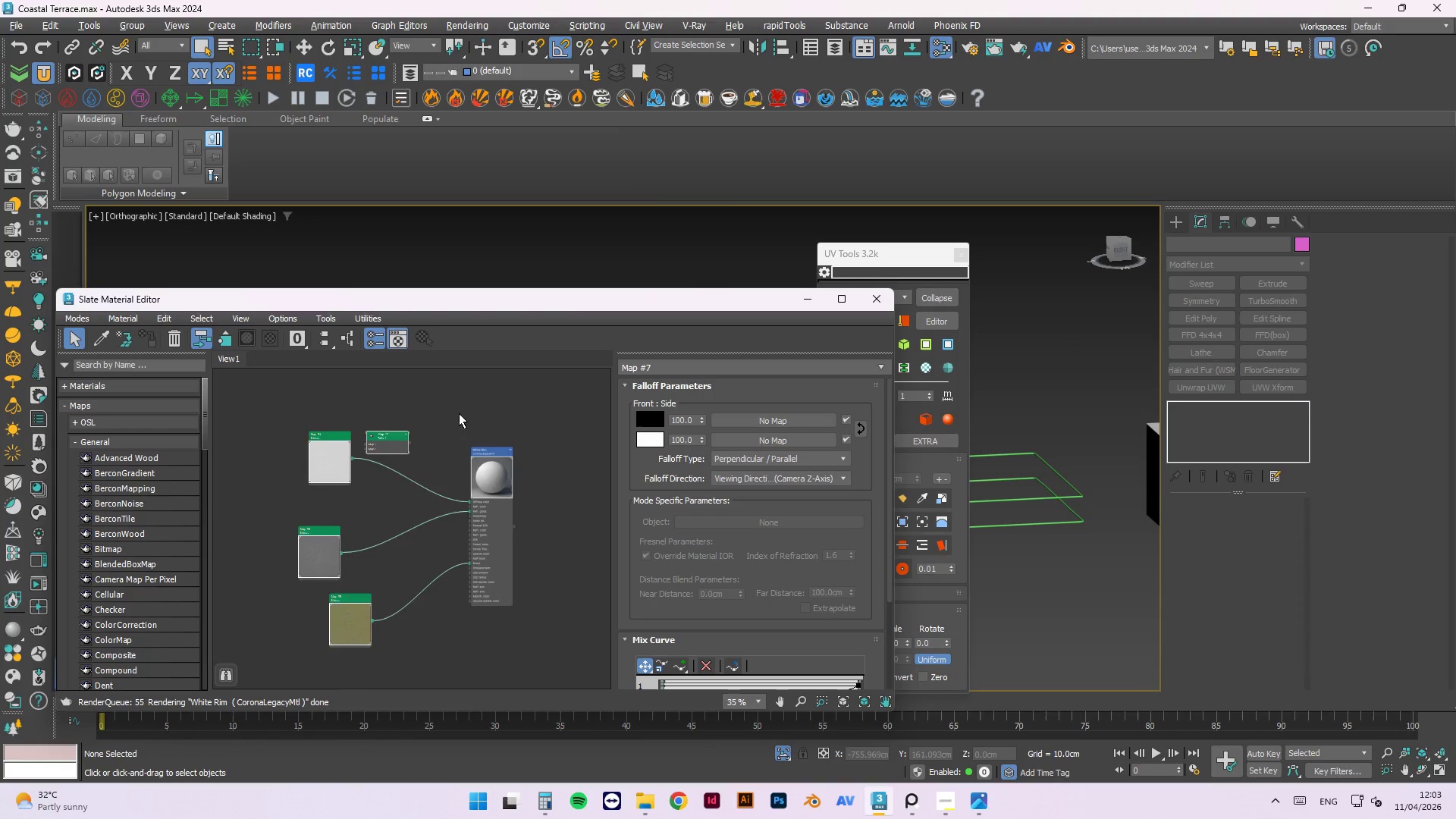 
scroll: coordinate [452, 426], scroll_direction: up, amount: 2.0
 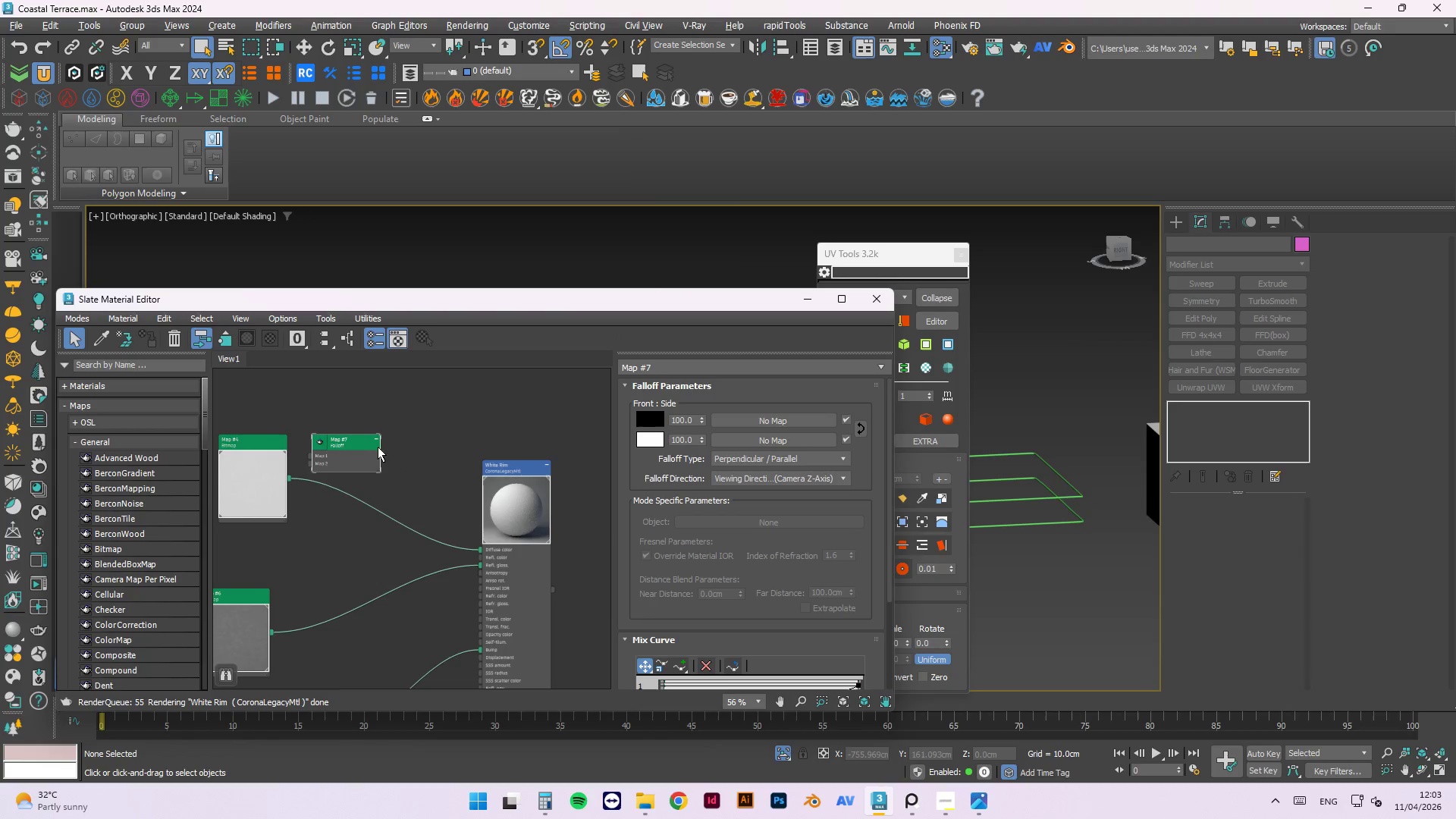 
left_click_drag(start_coordinate=[382, 450], to_coordinate=[412, 529])
 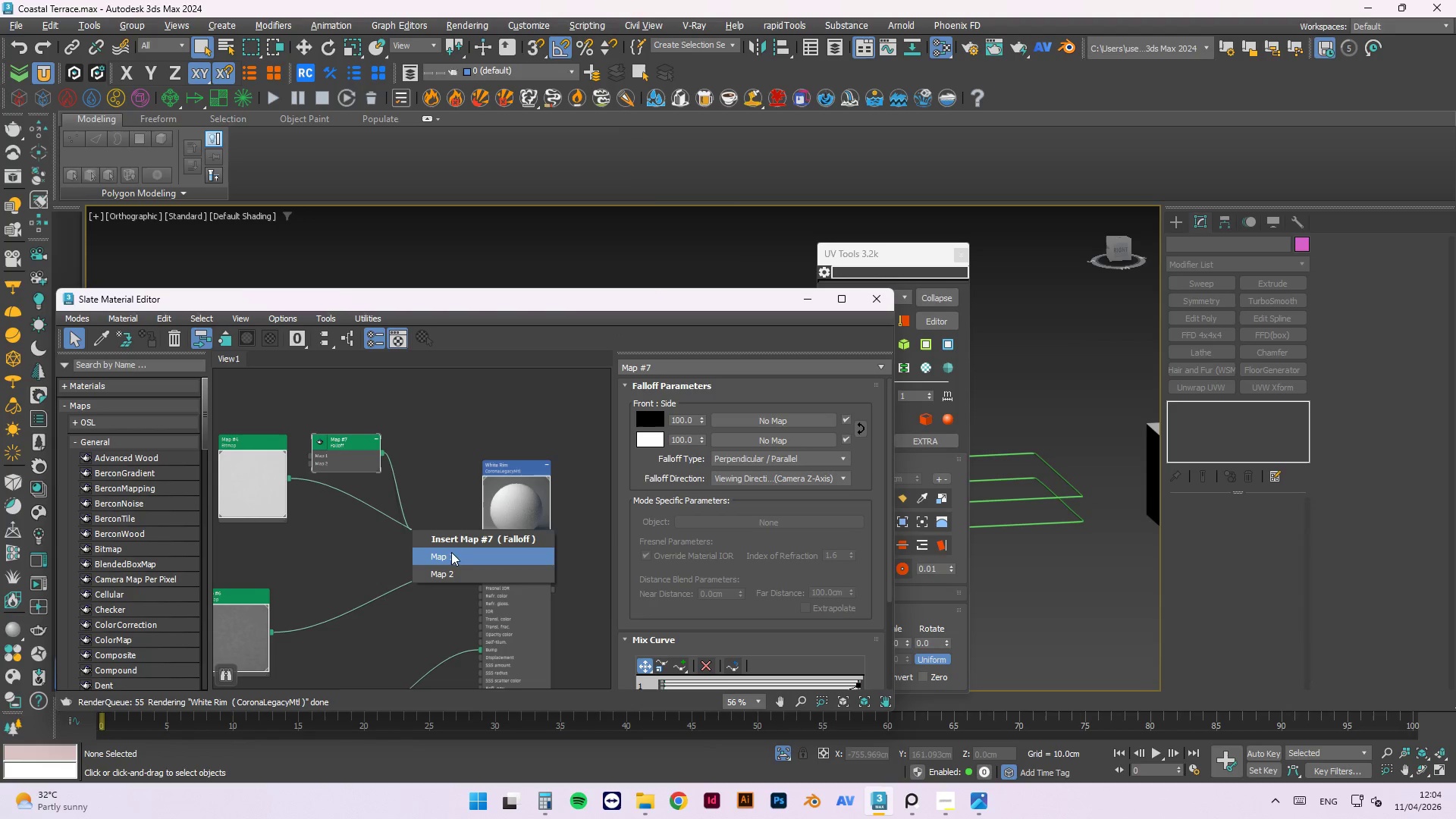 
left_click([424, 472])
 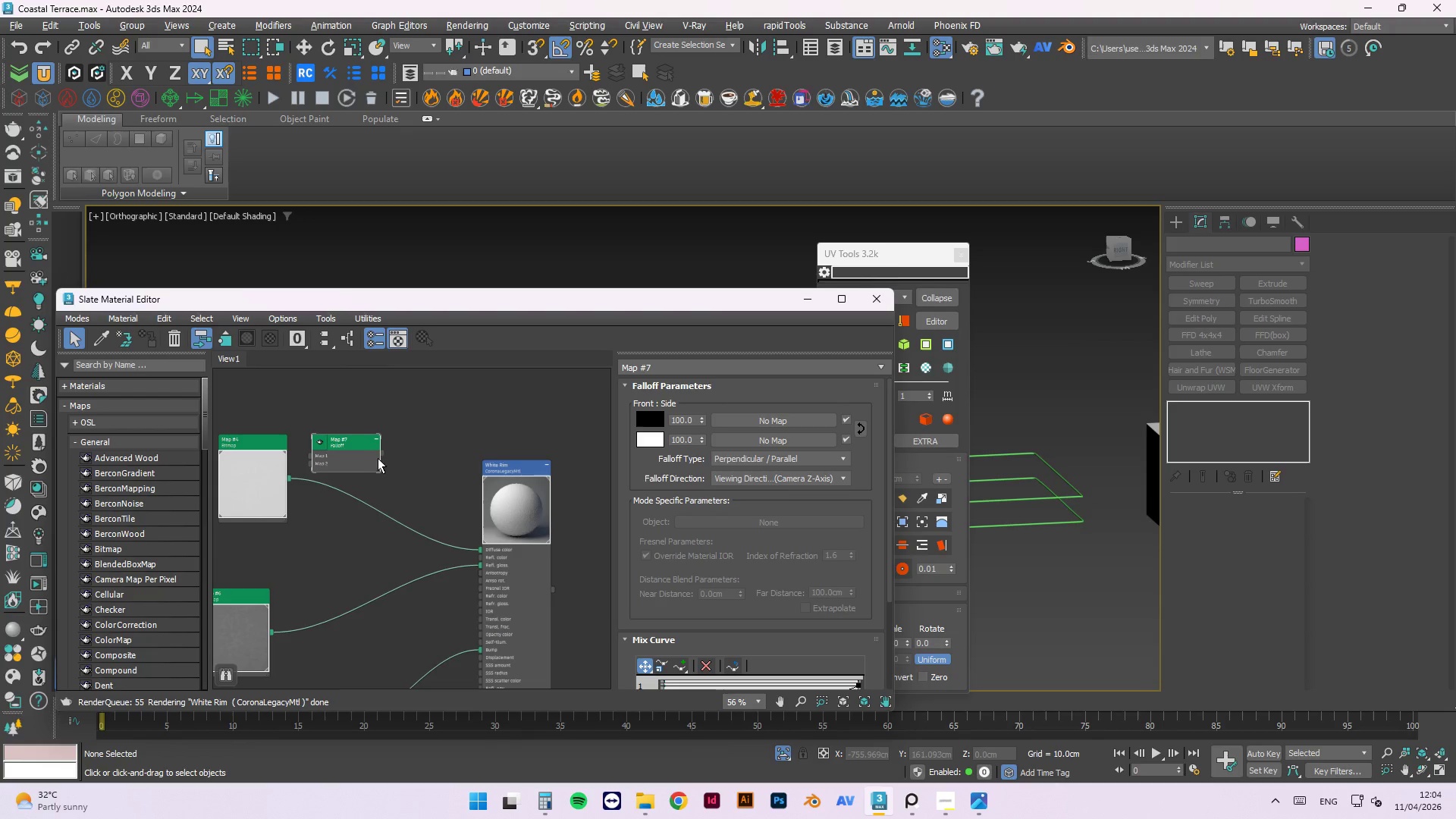 
left_click_drag(start_coordinate=[381, 451], to_coordinate=[419, 534])
 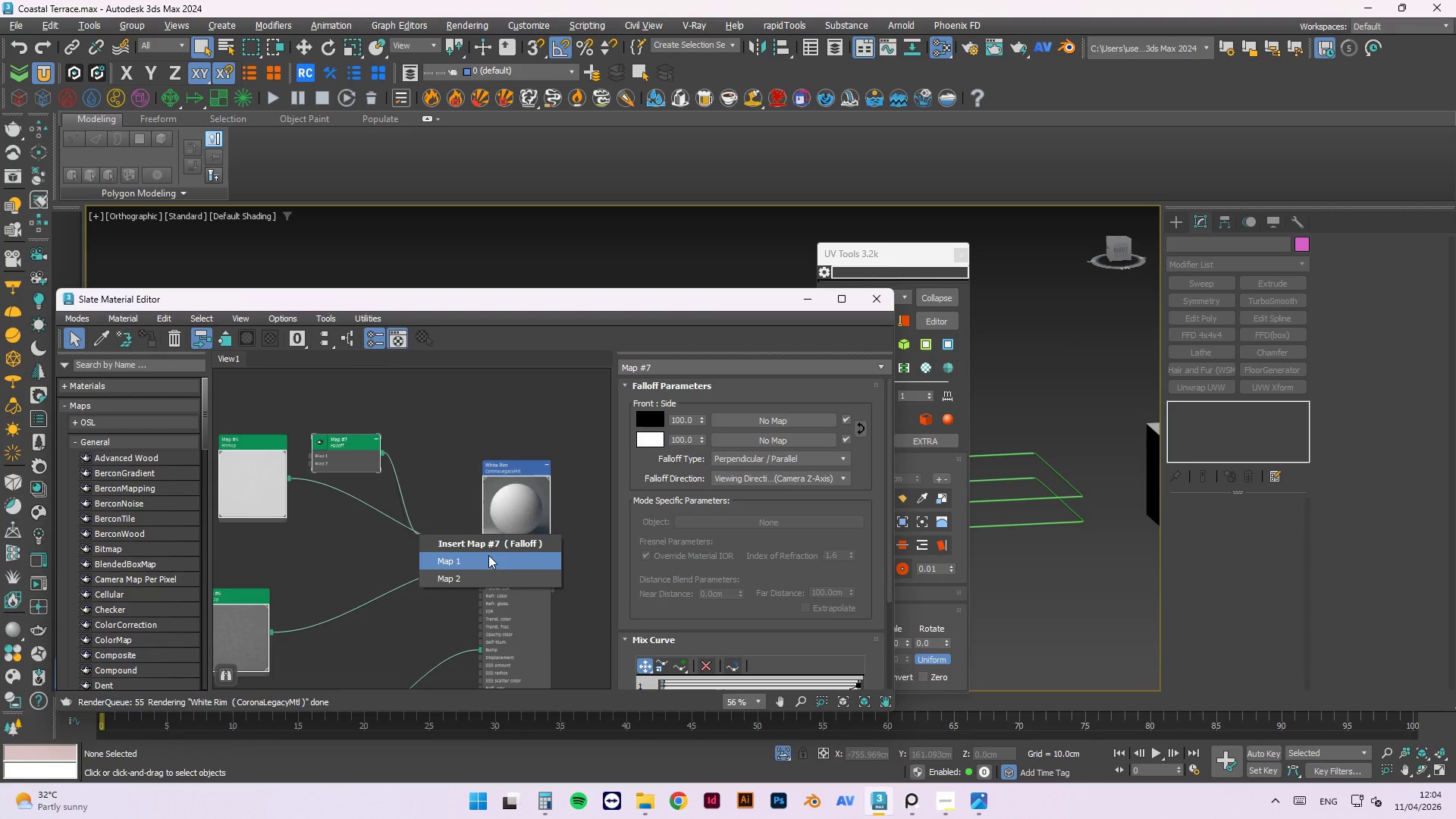 
left_click([488, 556])
 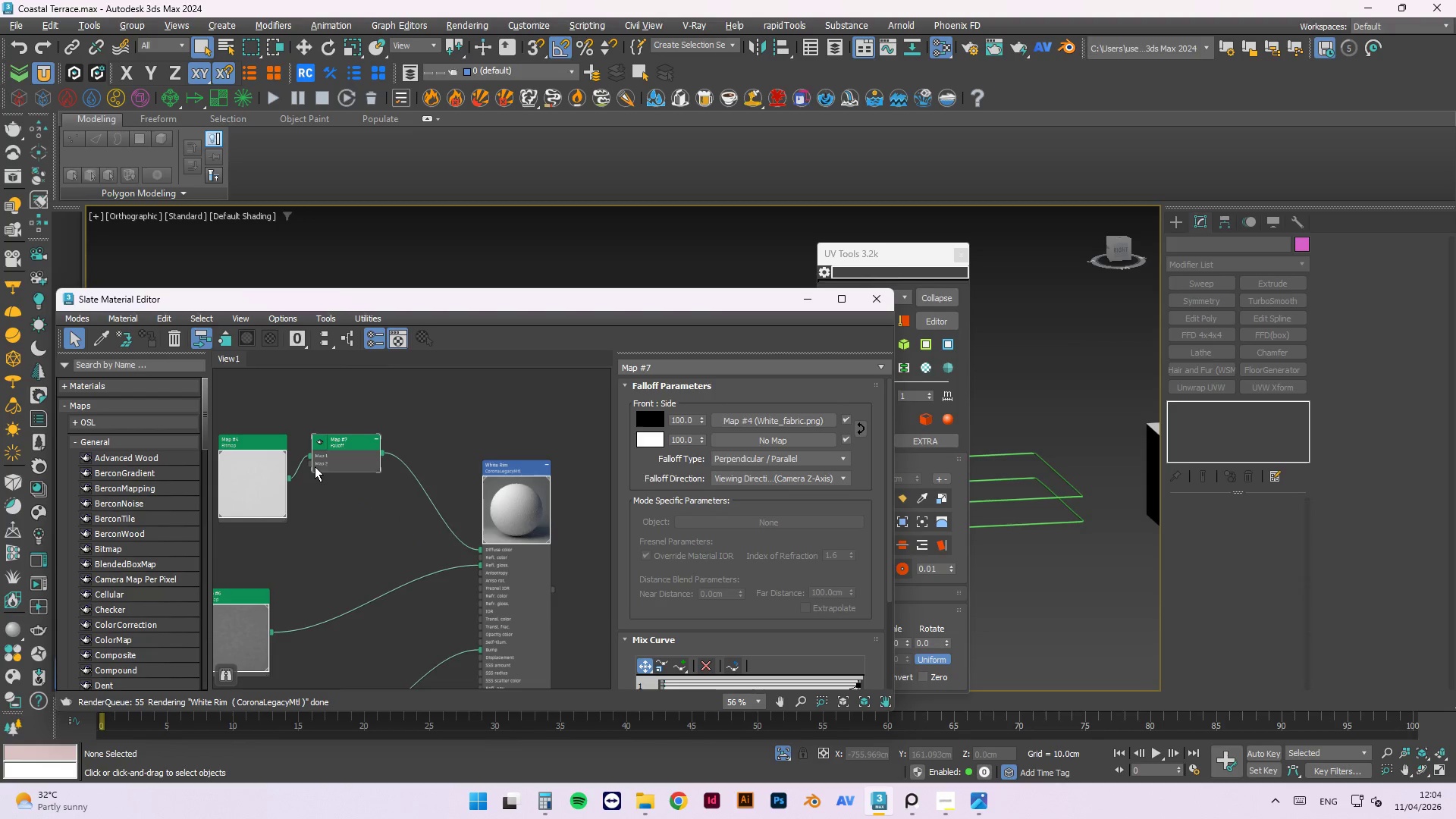 
left_click_drag(start_coordinate=[318, 463], to_coordinate=[357, 488])
 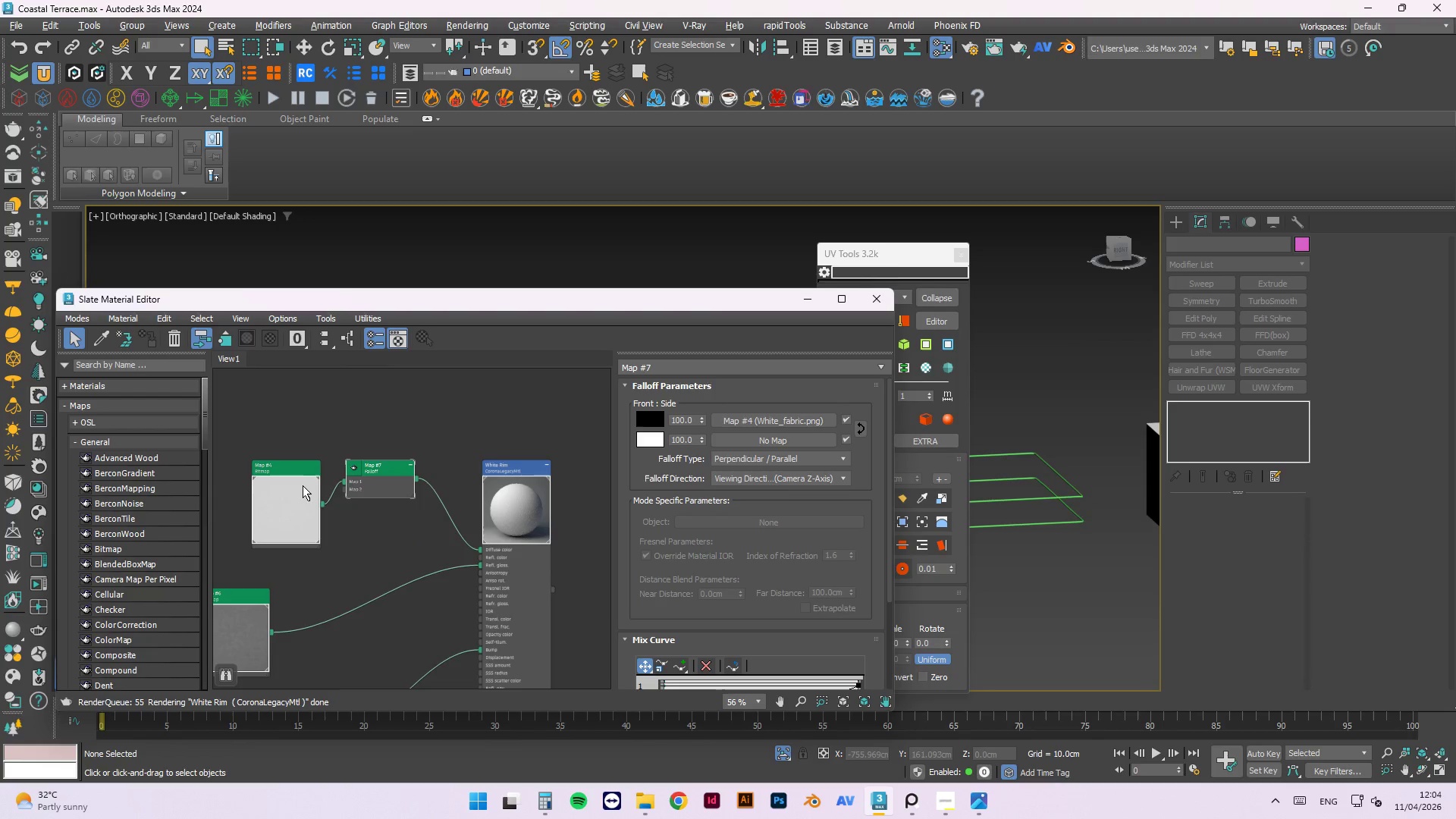 
left_click_drag(start_coordinate=[290, 478], to_coordinate=[259, 401])
 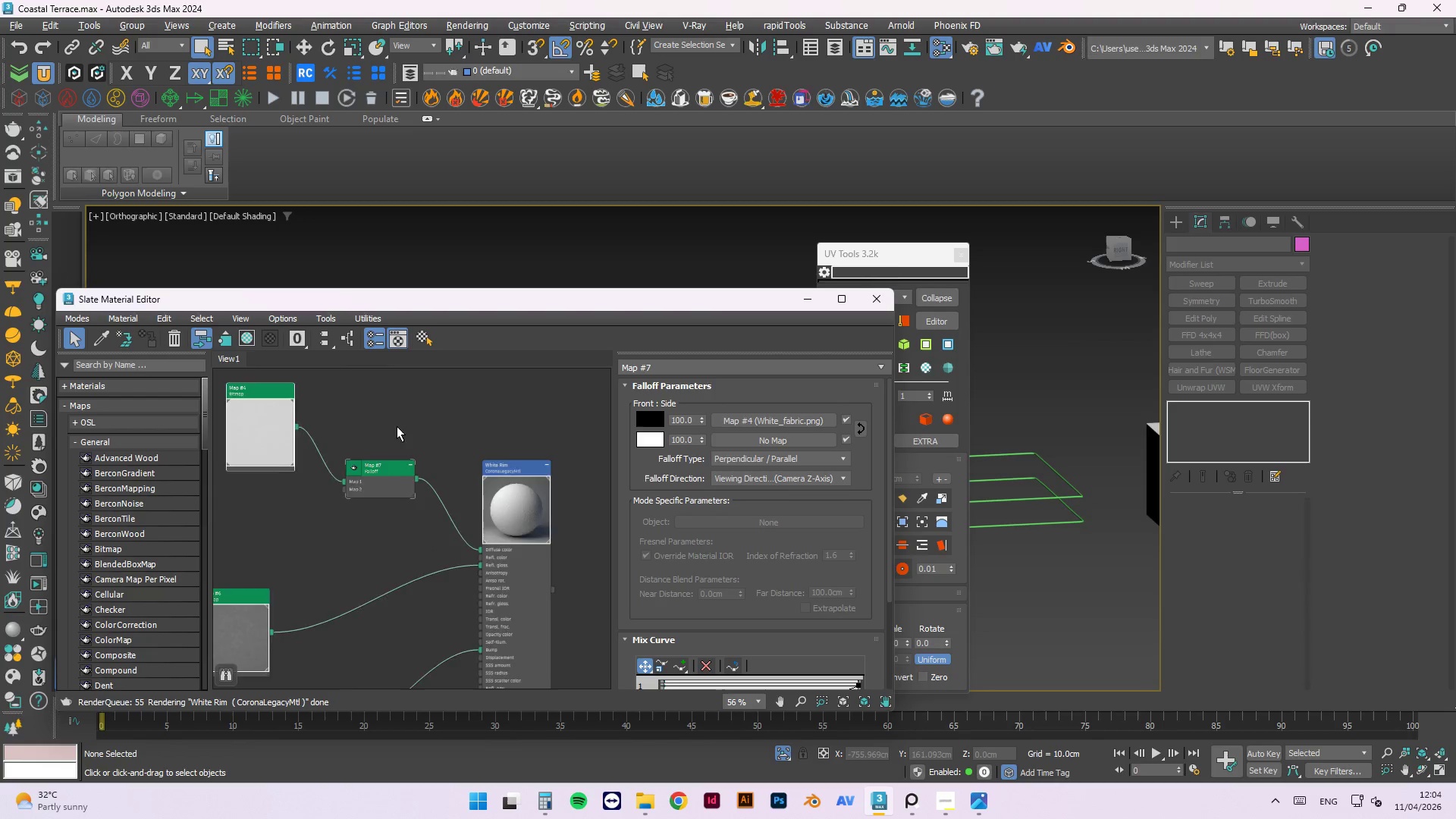 
left_click_drag(start_coordinate=[311, 423], to_coordinate=[291, 420])
 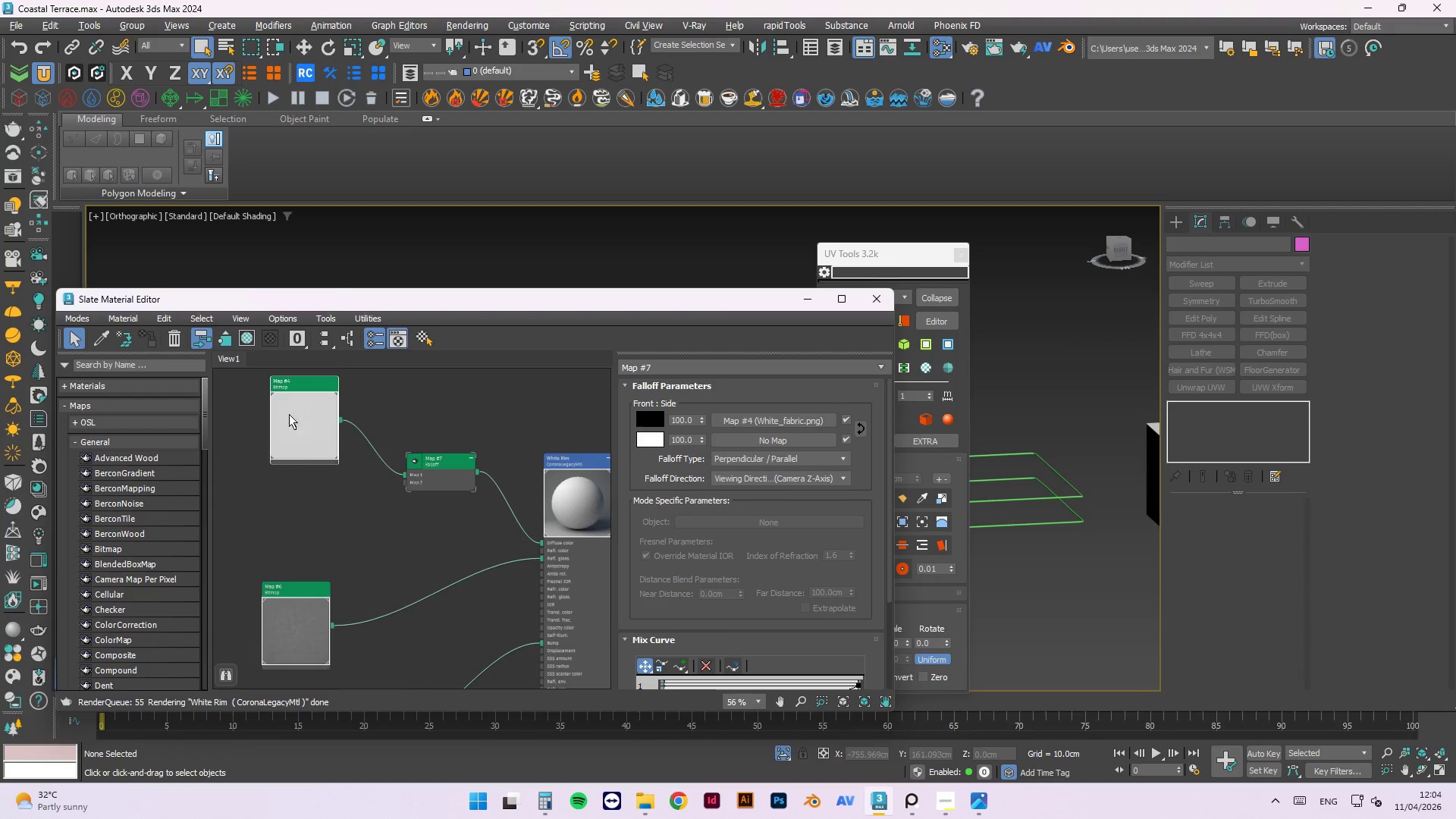 
scroll: coordinate [303, 438], scroll_direction: none, amount: 0.0
 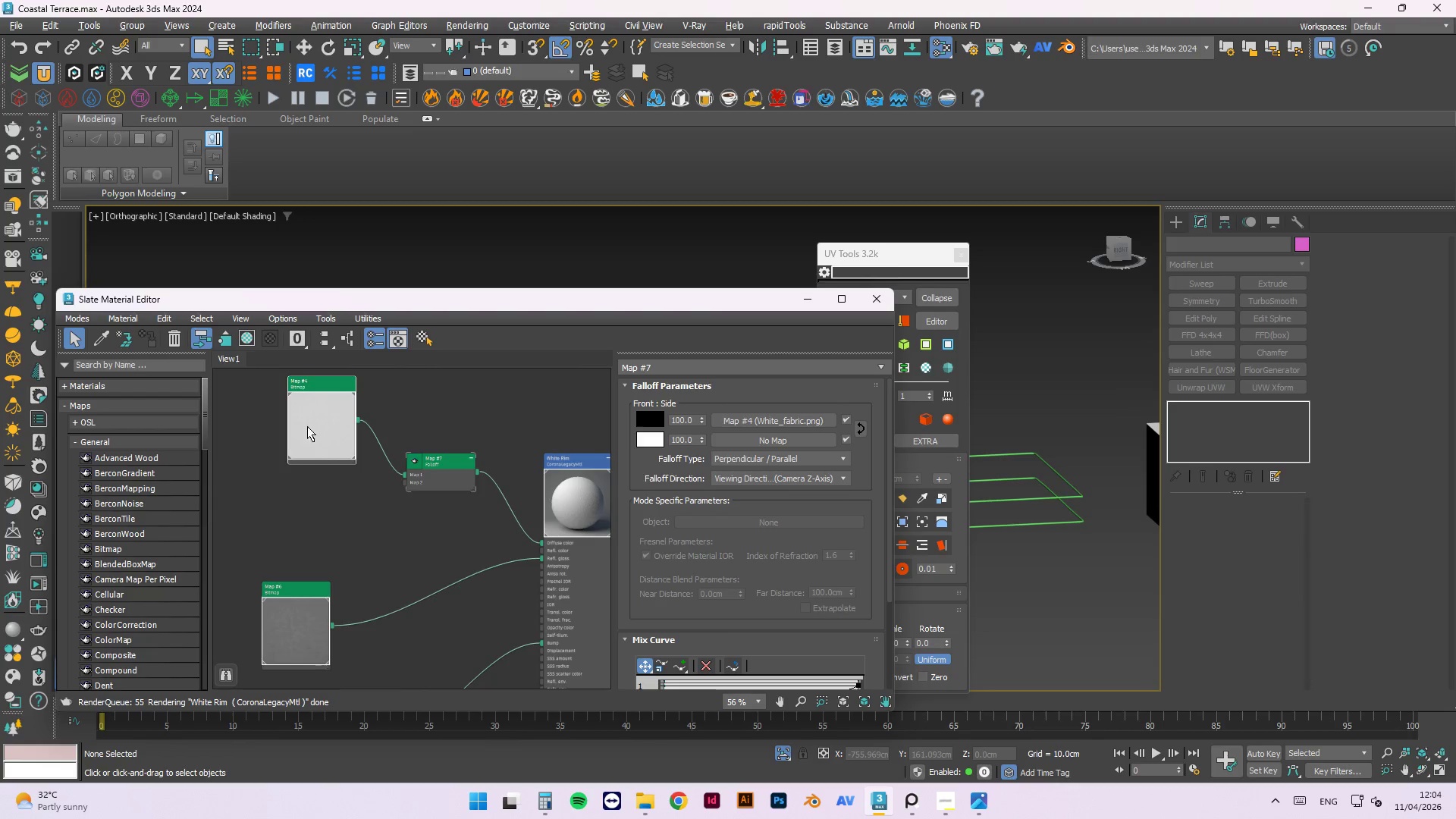 
hold_key(key=ShiftLeft, duration=1.08)
left_click_drag(start_coordinate=[302, 413], to_coordinate=[299, 510])
 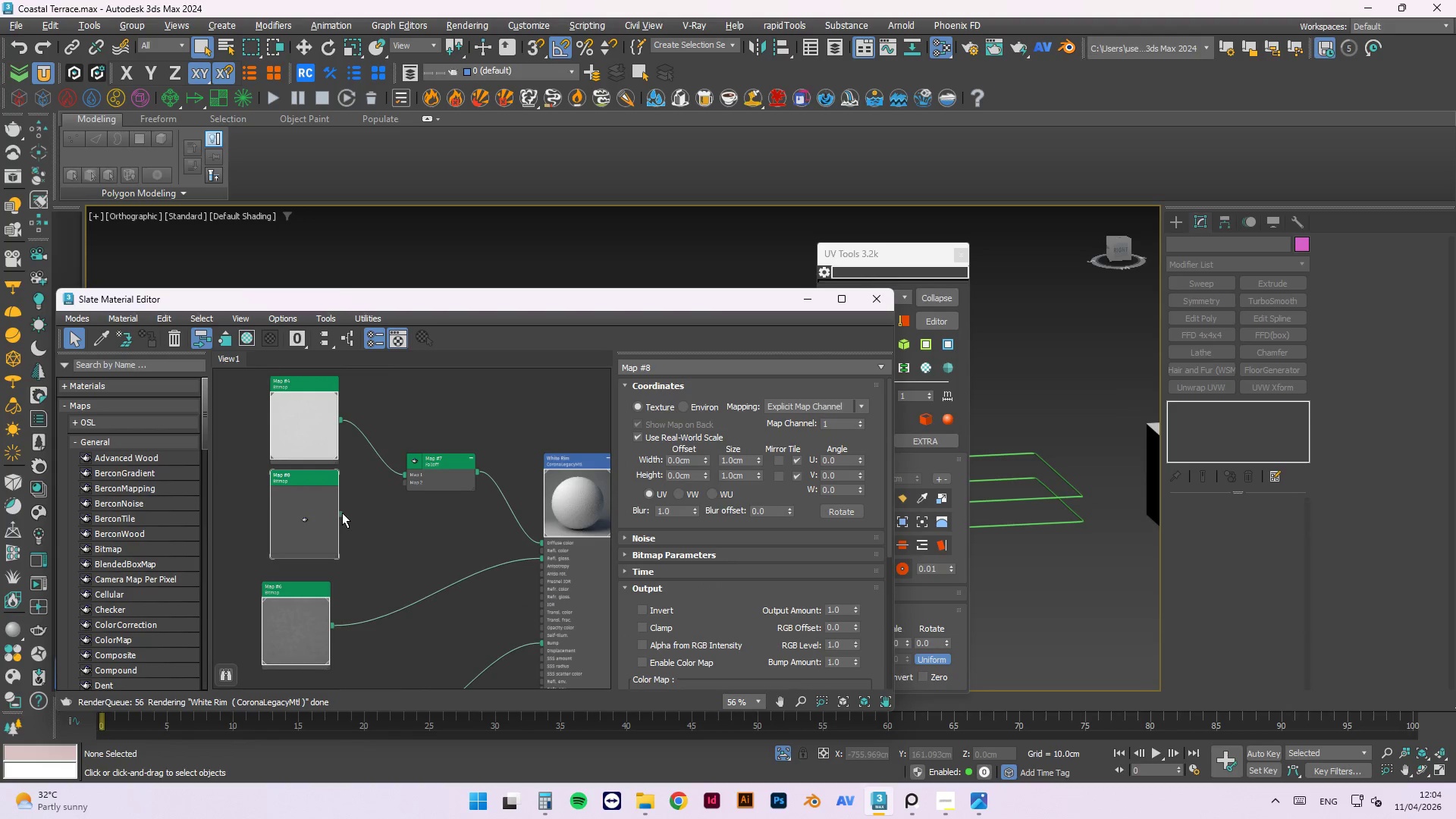 
left_click_drag(start_coordinate=[342, 513], to_coordinate=[403, 485])
 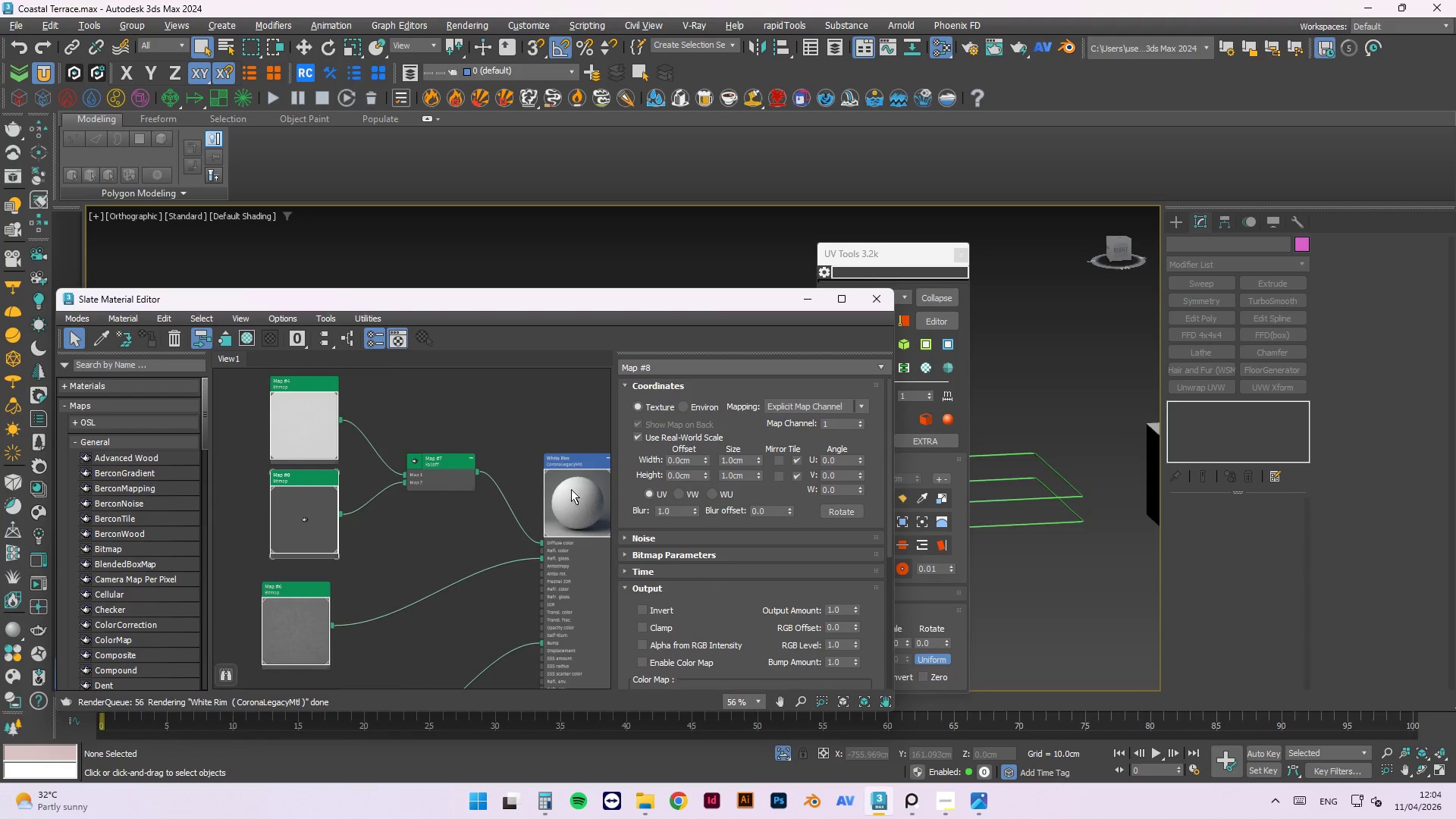 
left_click([584, 495])
 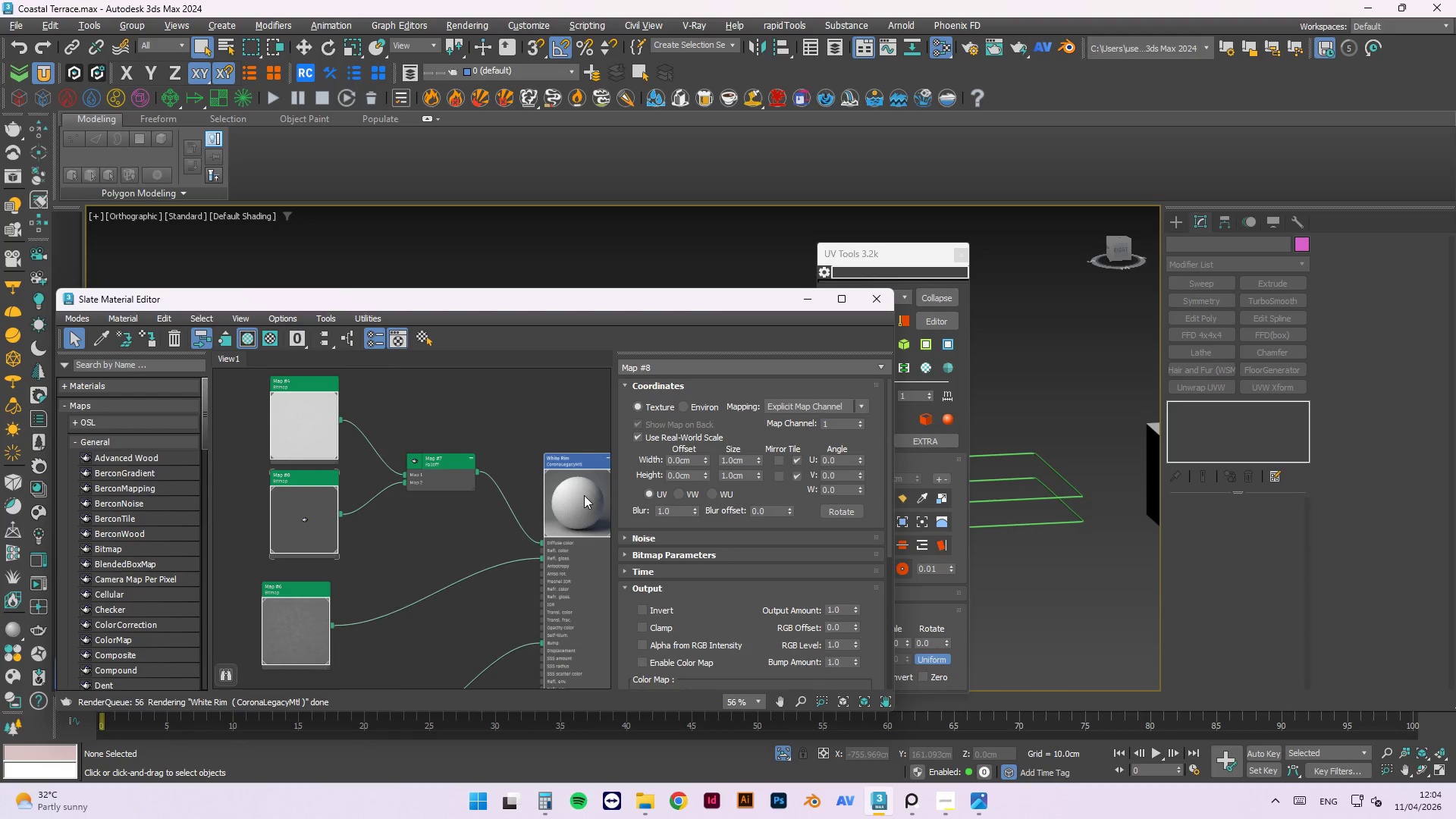 
right_click([584, 495])
 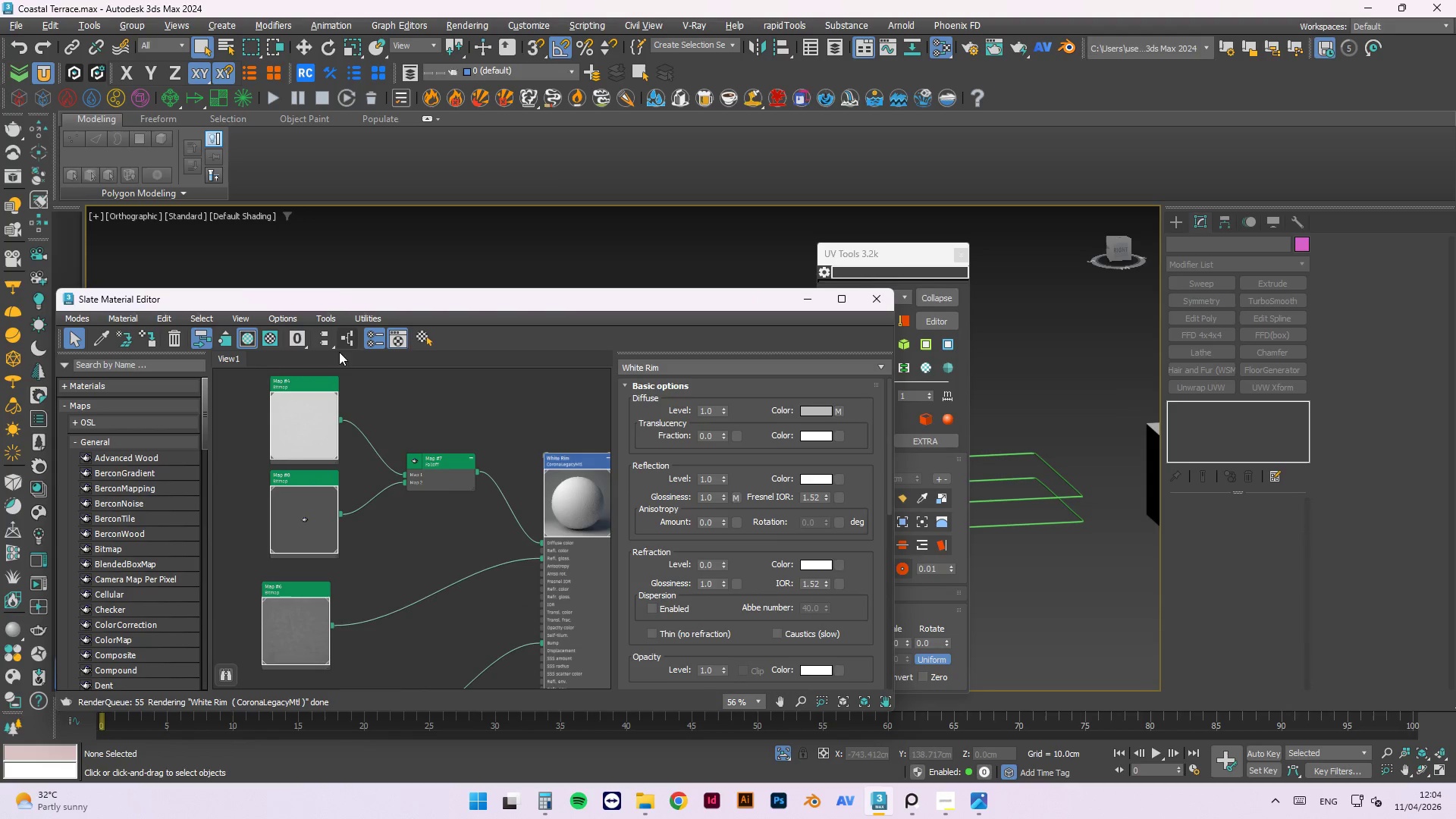 
left_click_drag(start_coordinate=[375, 491], to_coordinate=[294, 465])
 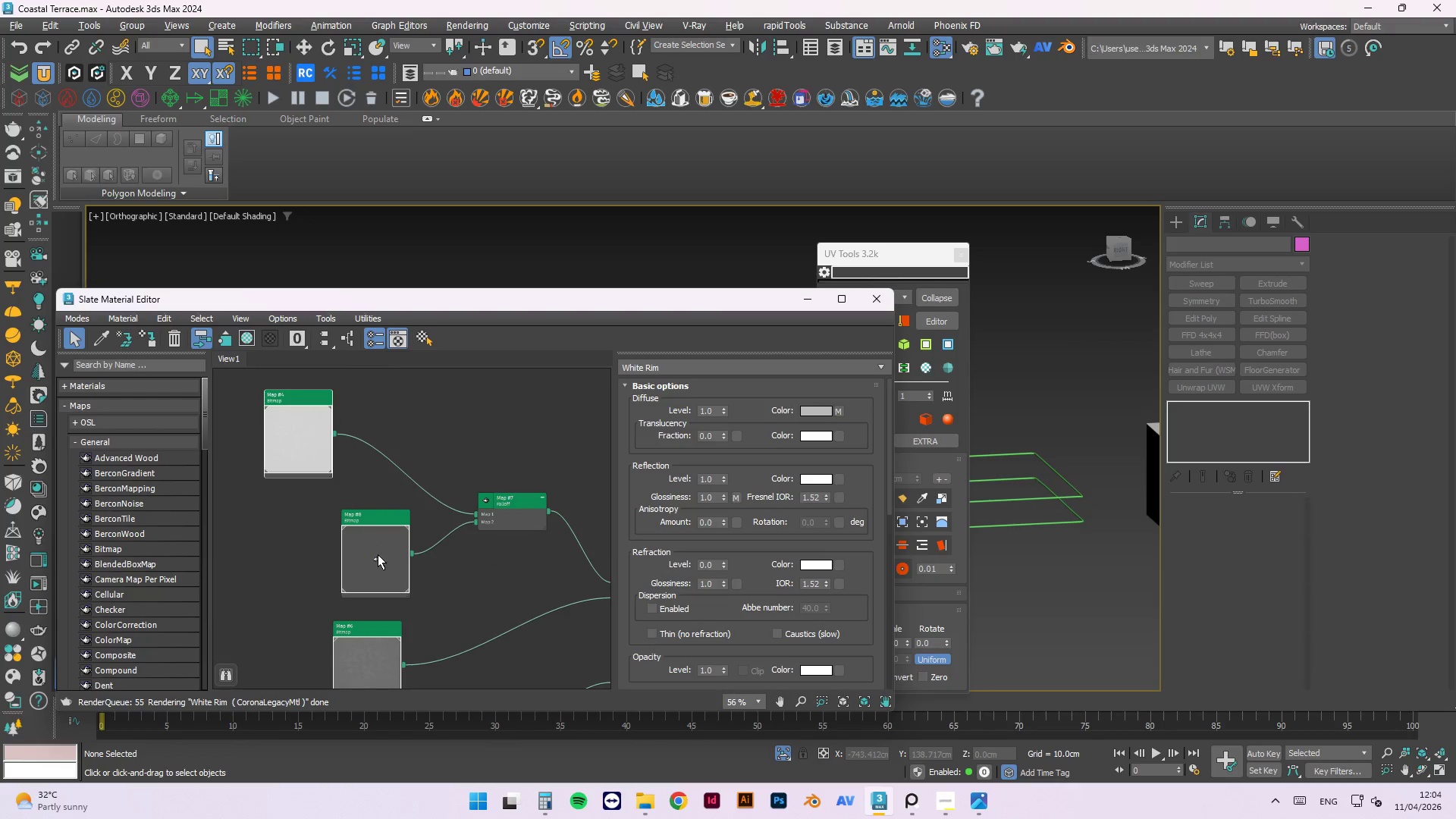 
scroll: coordinate [366, 464], scroll_direction: none, amount: 0.0
 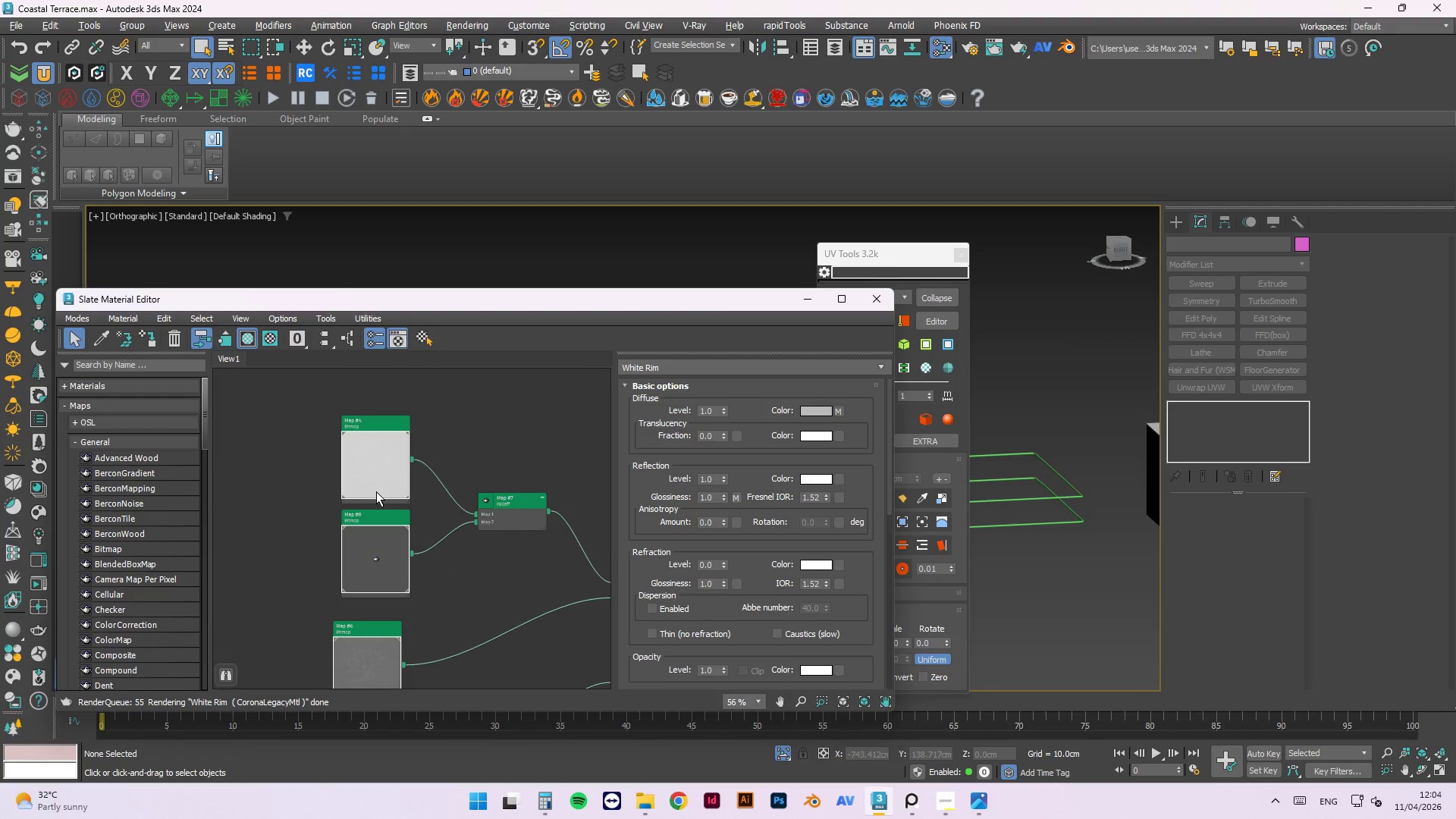 
right_click([378, 554])
 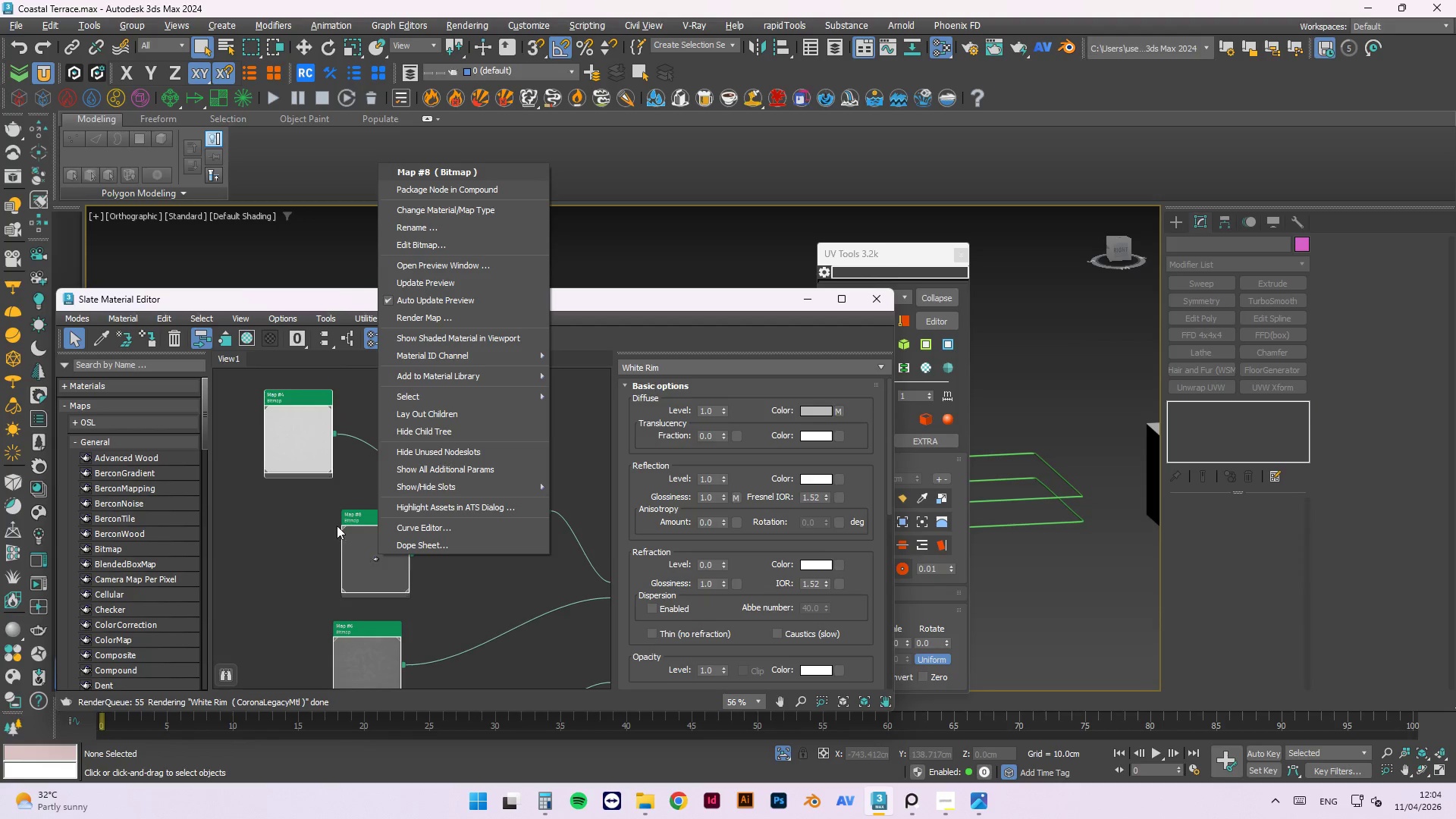 
left_click_drag(start_coordinate=[361, 544], to_coordinate=[202, 526])
 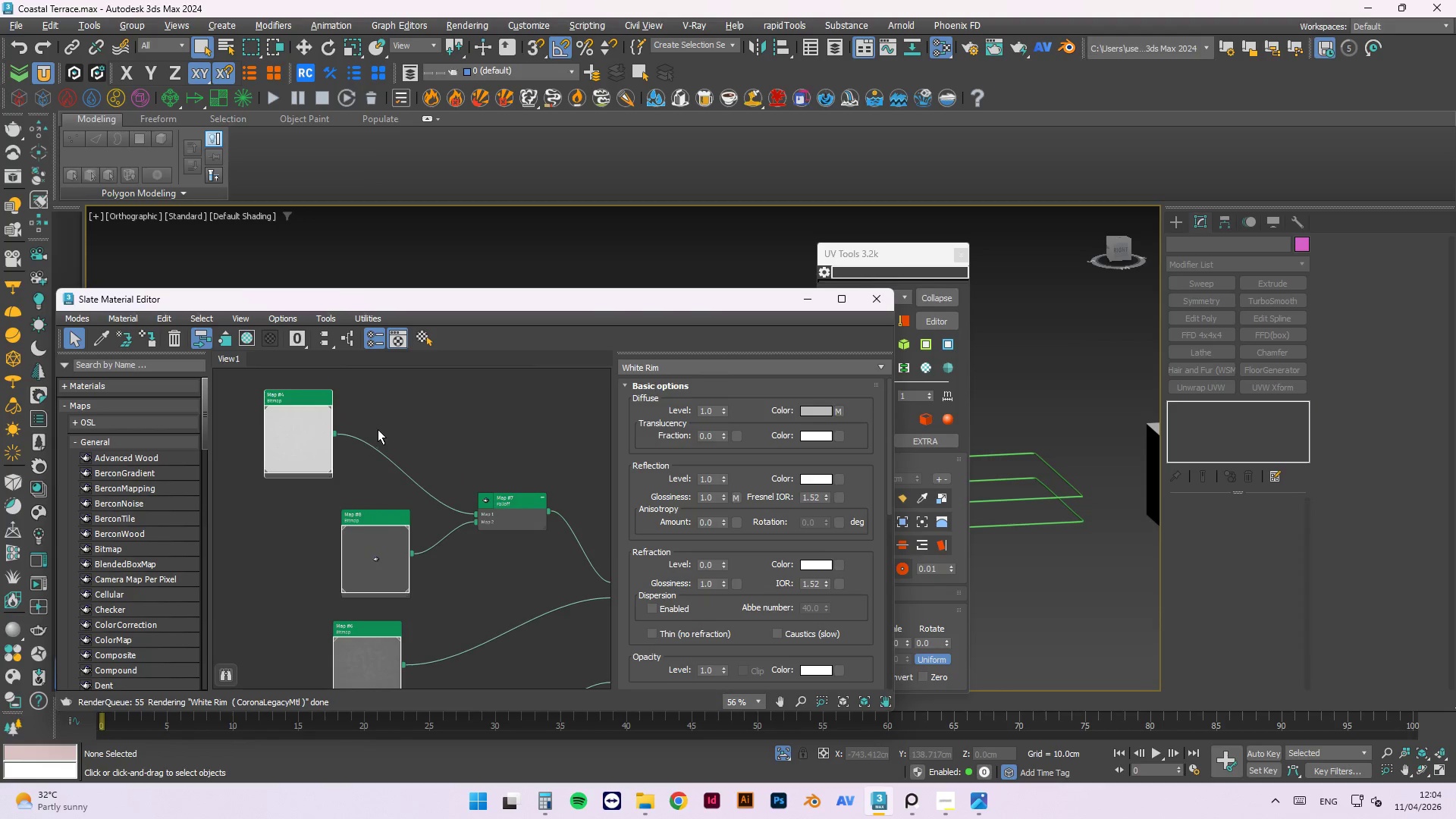 
right_click([399, 415])
 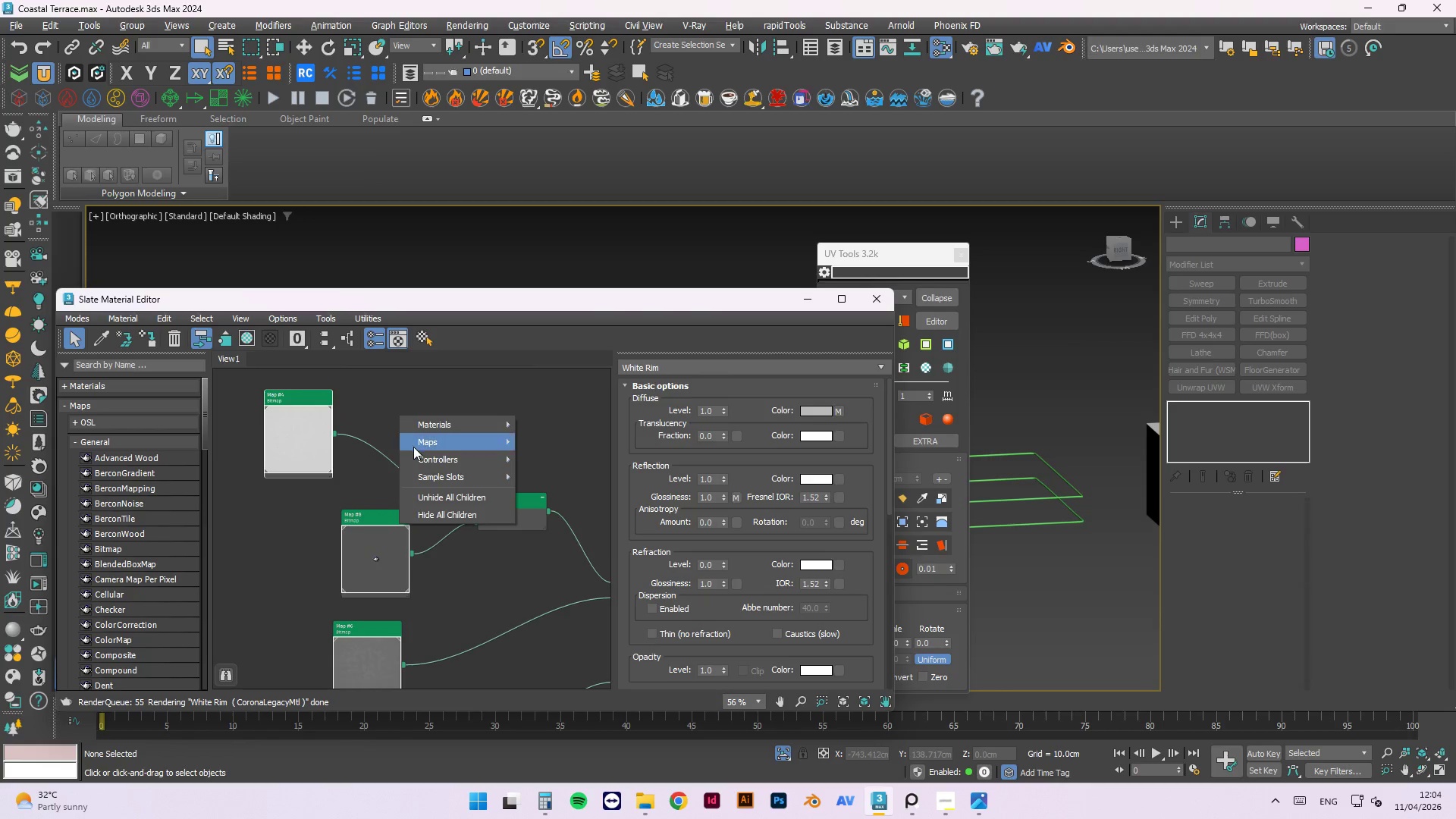 
left_click([415, 446])
 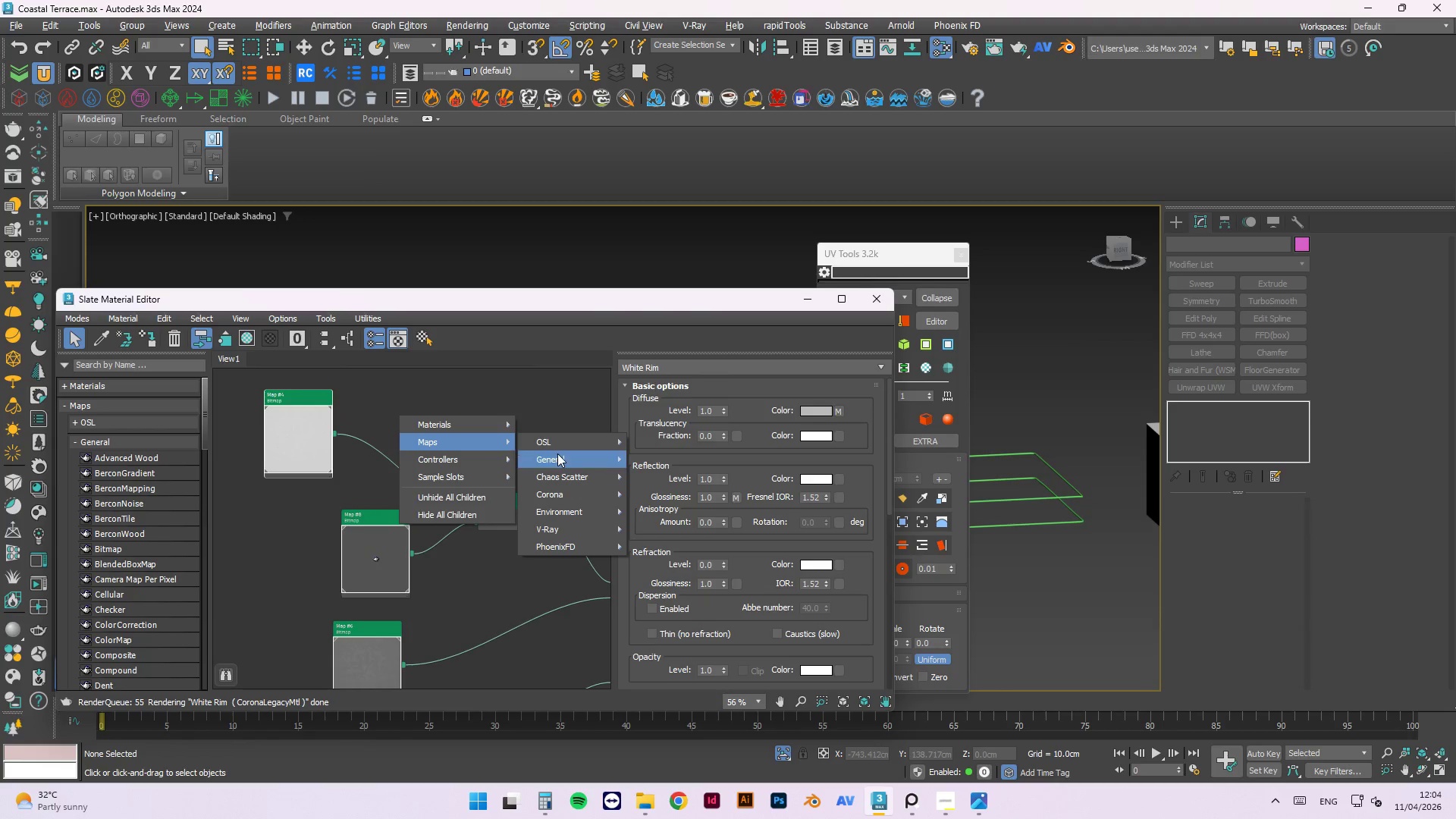 
left_click([559, 457])
 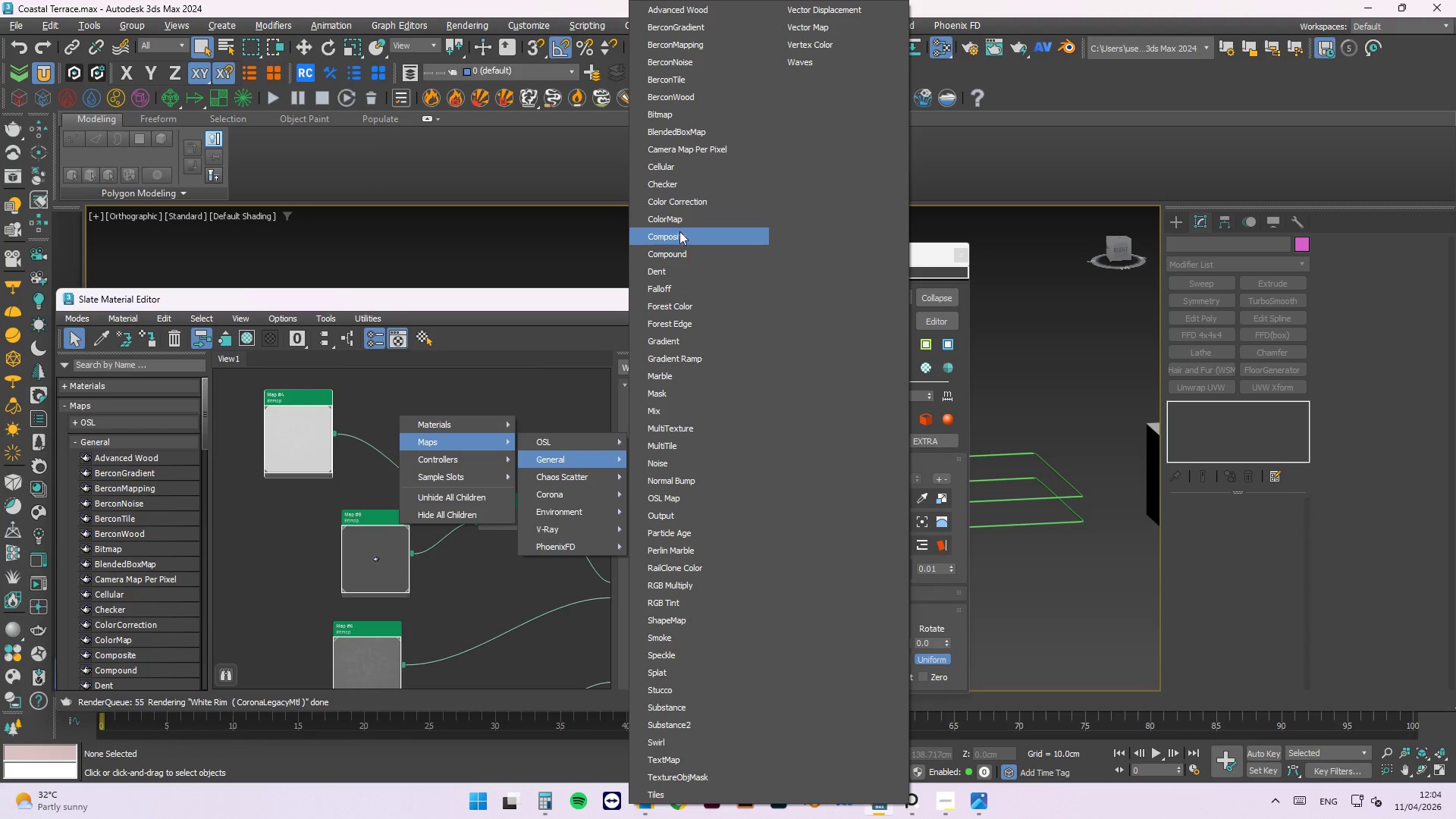 
left_click([688, 197])
 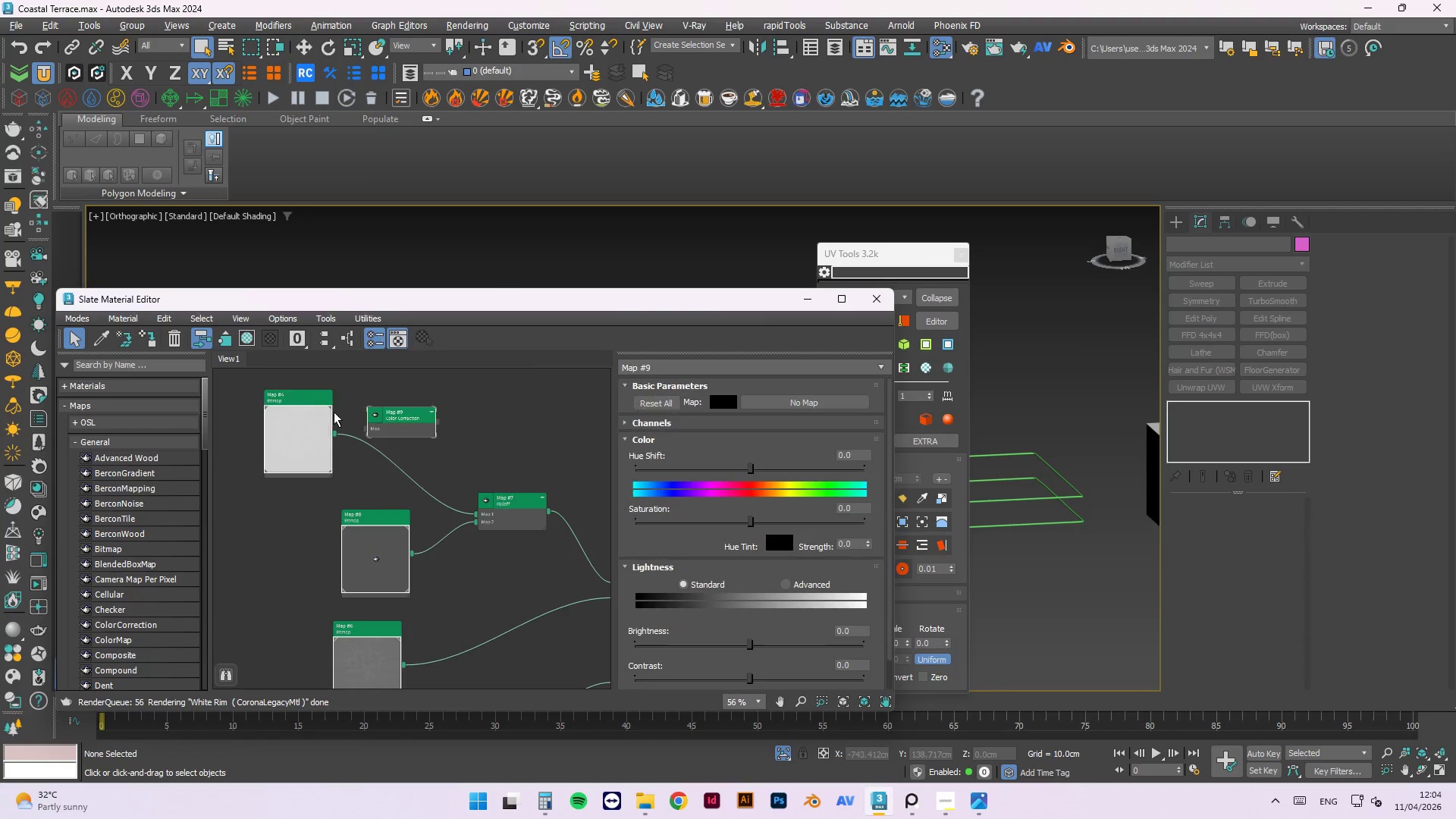 
scroll: coordinate [330, 427], scroll_direction: up, amount: 2.0
 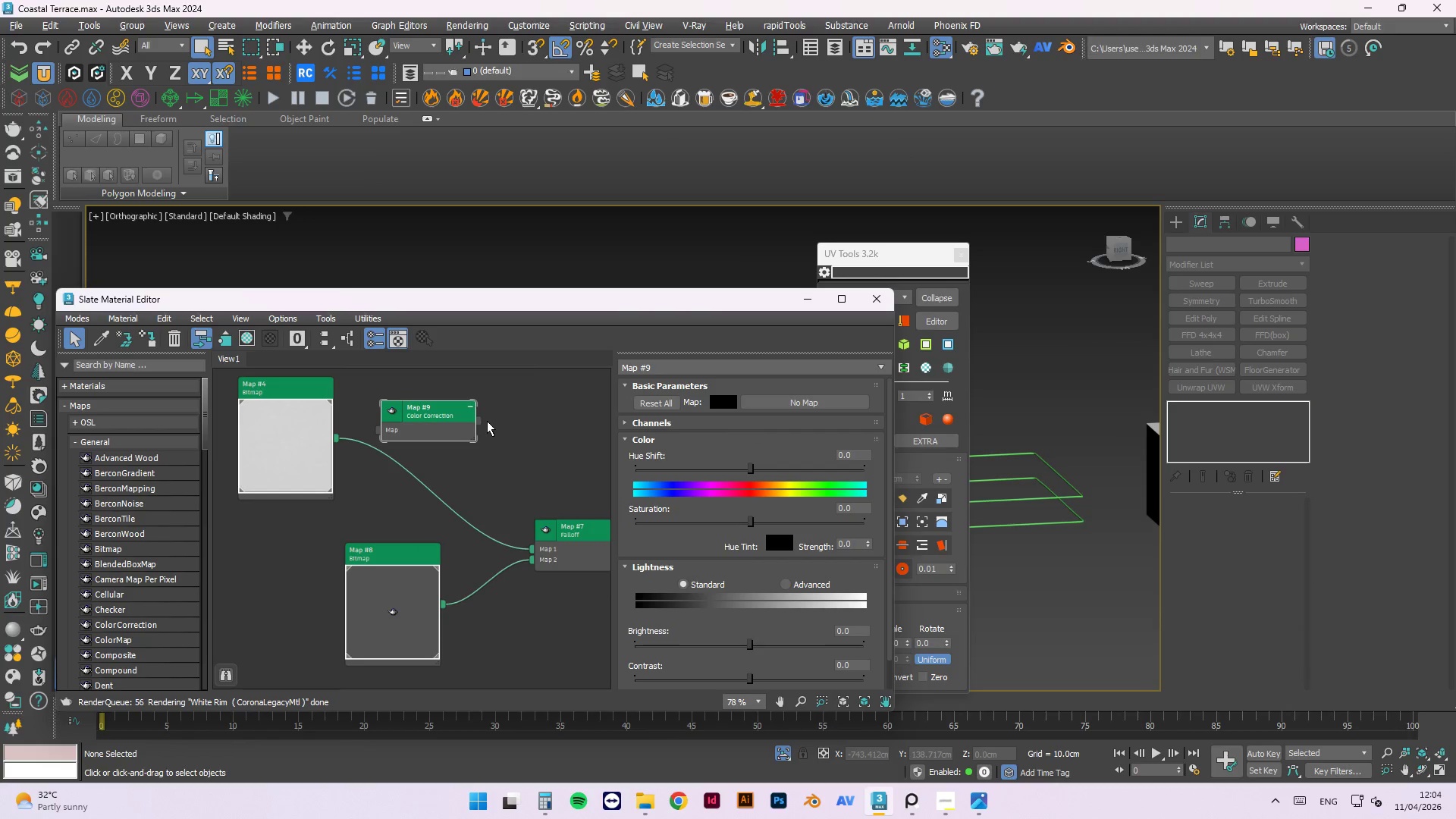 
left_click_drag(start_coordinate=[482, 421], to_coordinate=[474, 526])
 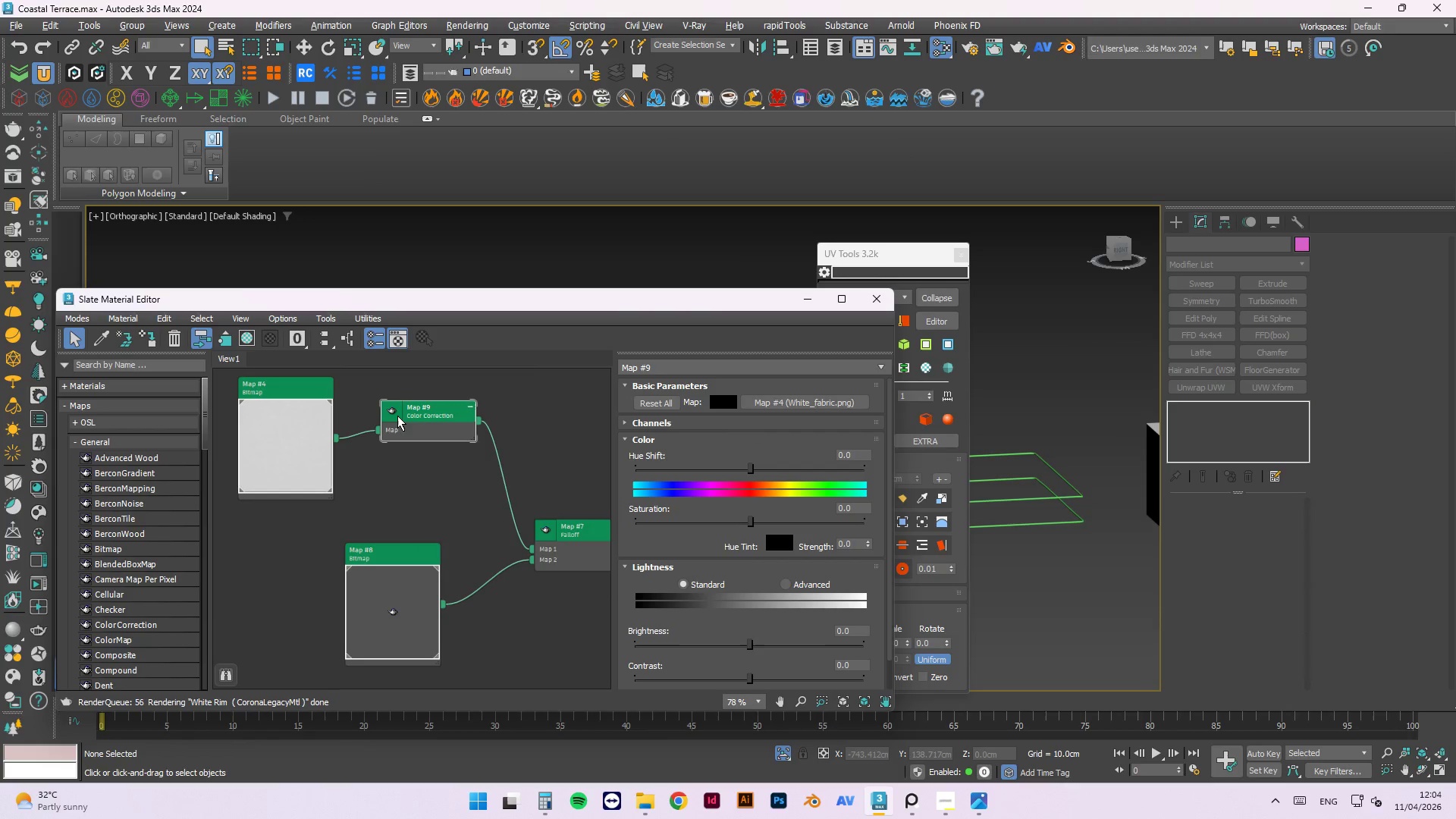 
double_click([397, 415])
 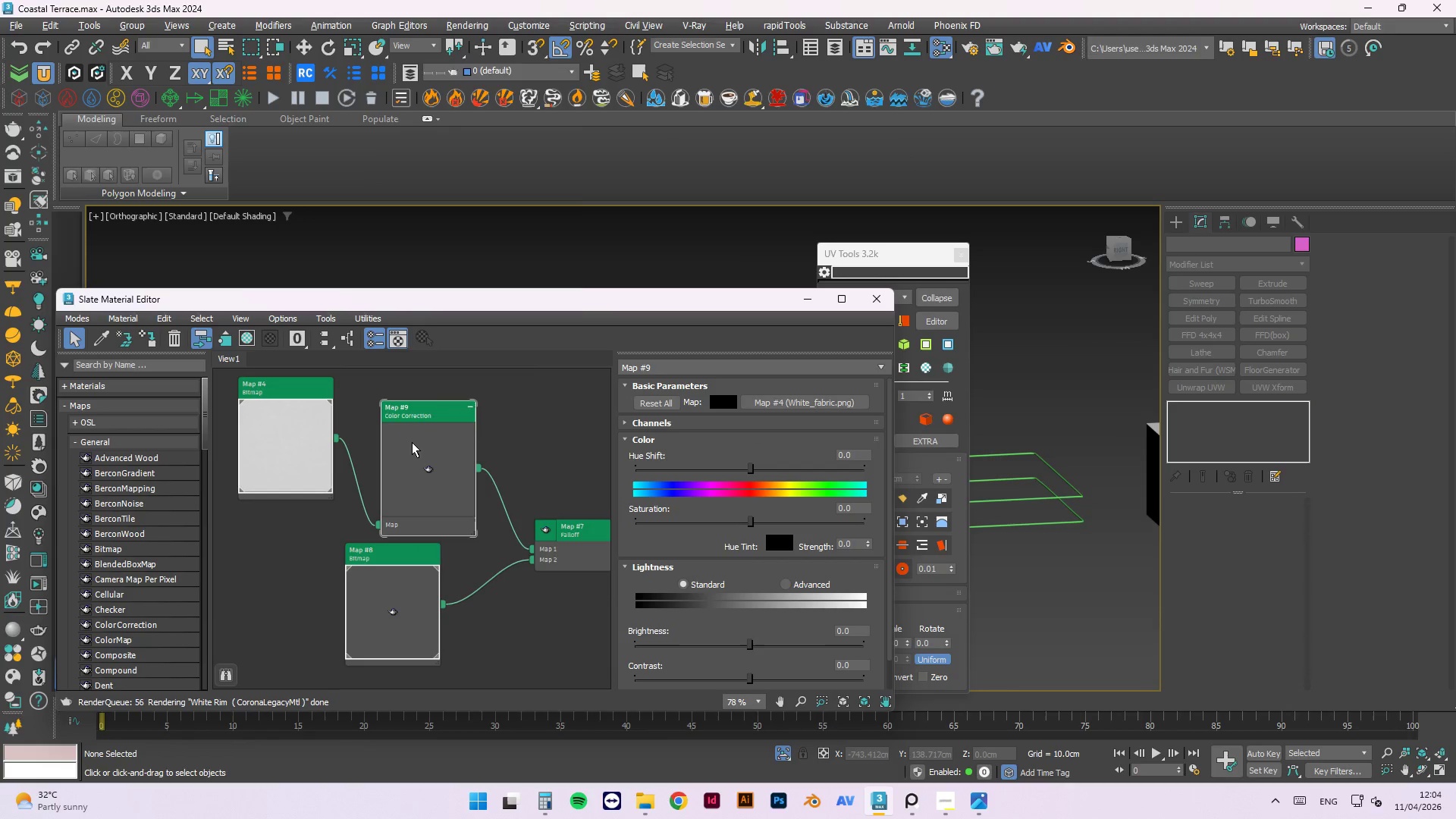 
right_click([412, 442])
 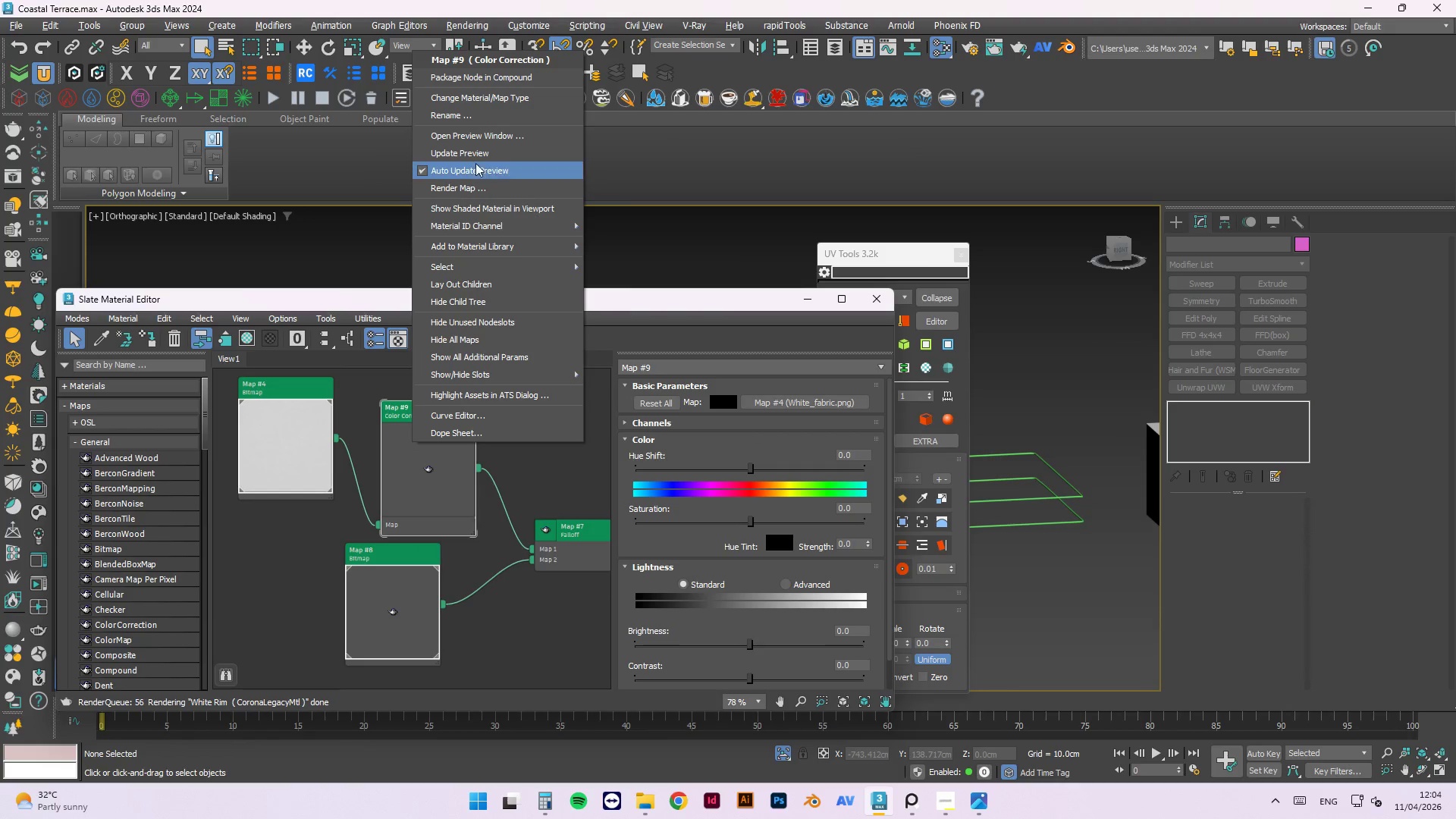 
left_click([469, 154])
 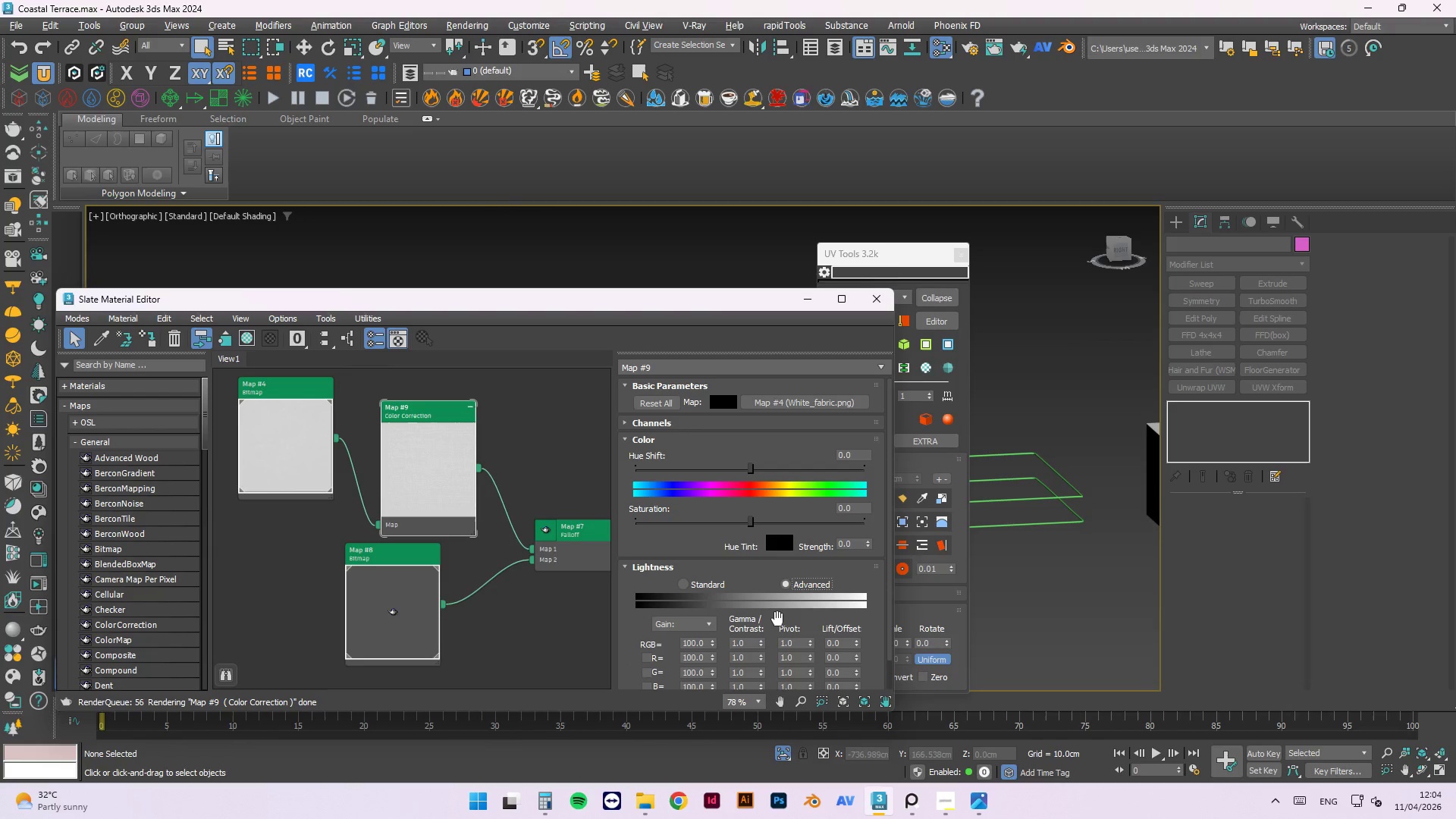 
left_click_drag(start_coordinate=[746, 642], to_coordinate=[692, 640])
 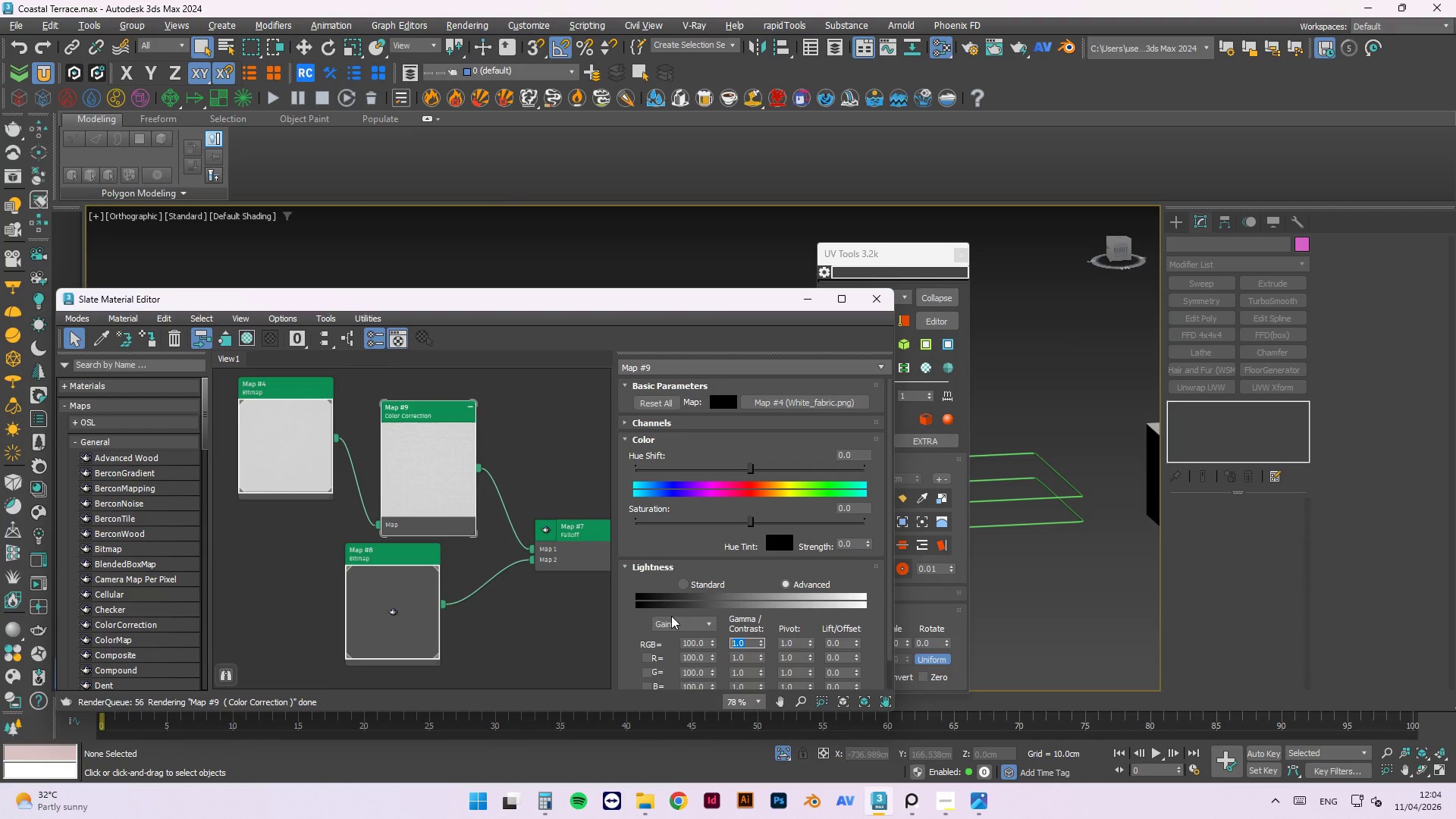 
key(NumpadDecimal)
 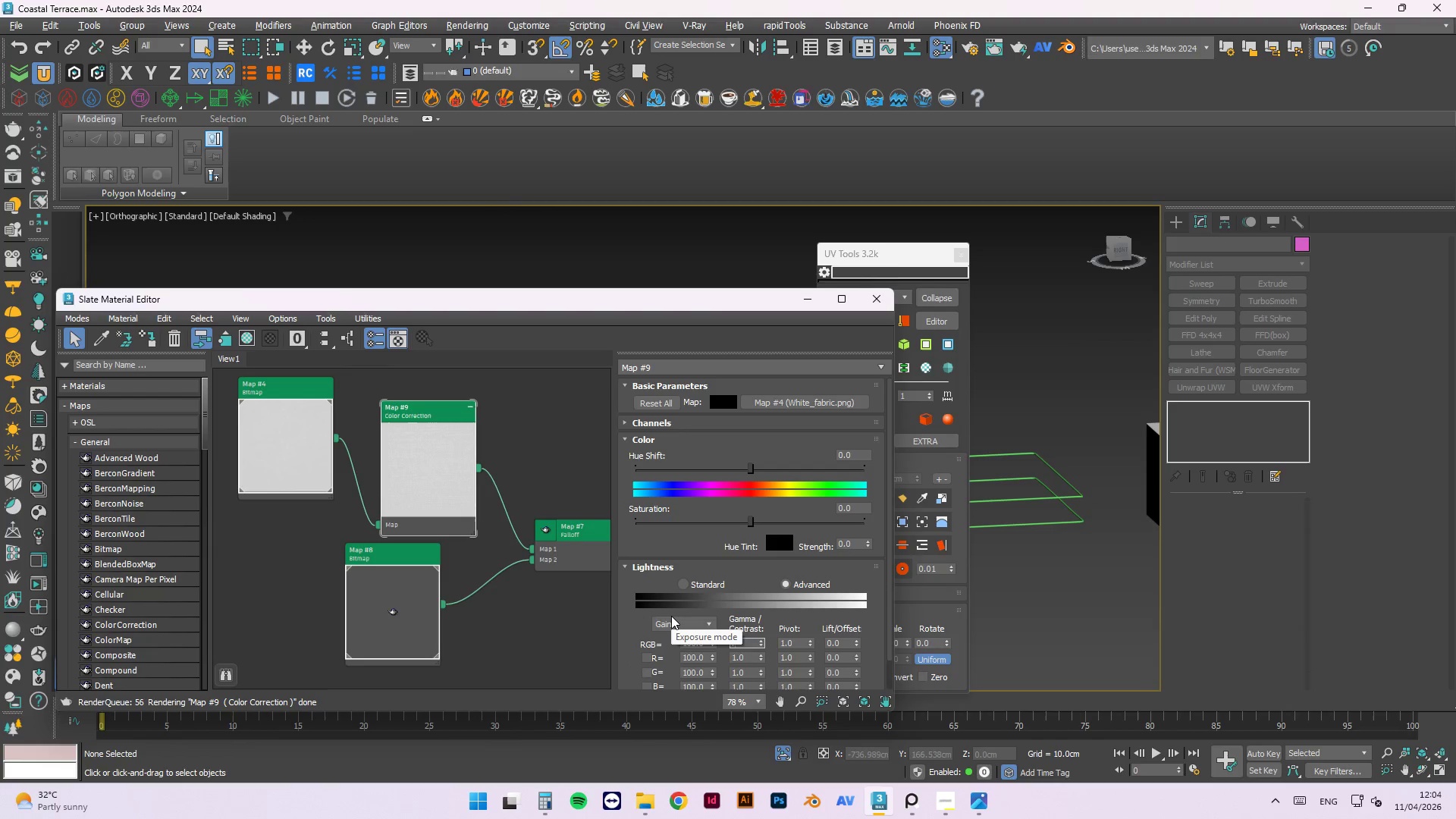 
key(Numpad5)
 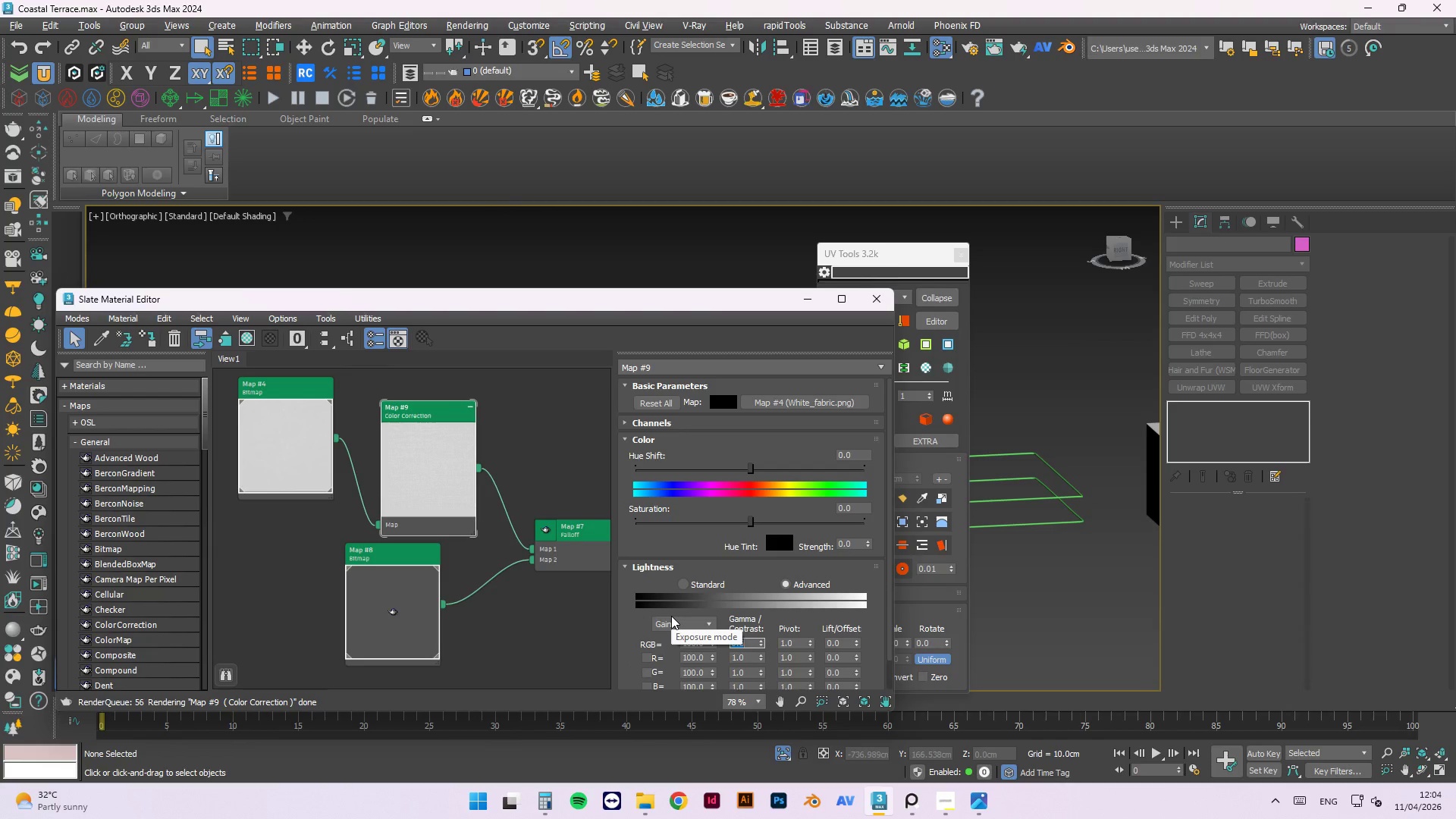 
key(NumpadEnter)
 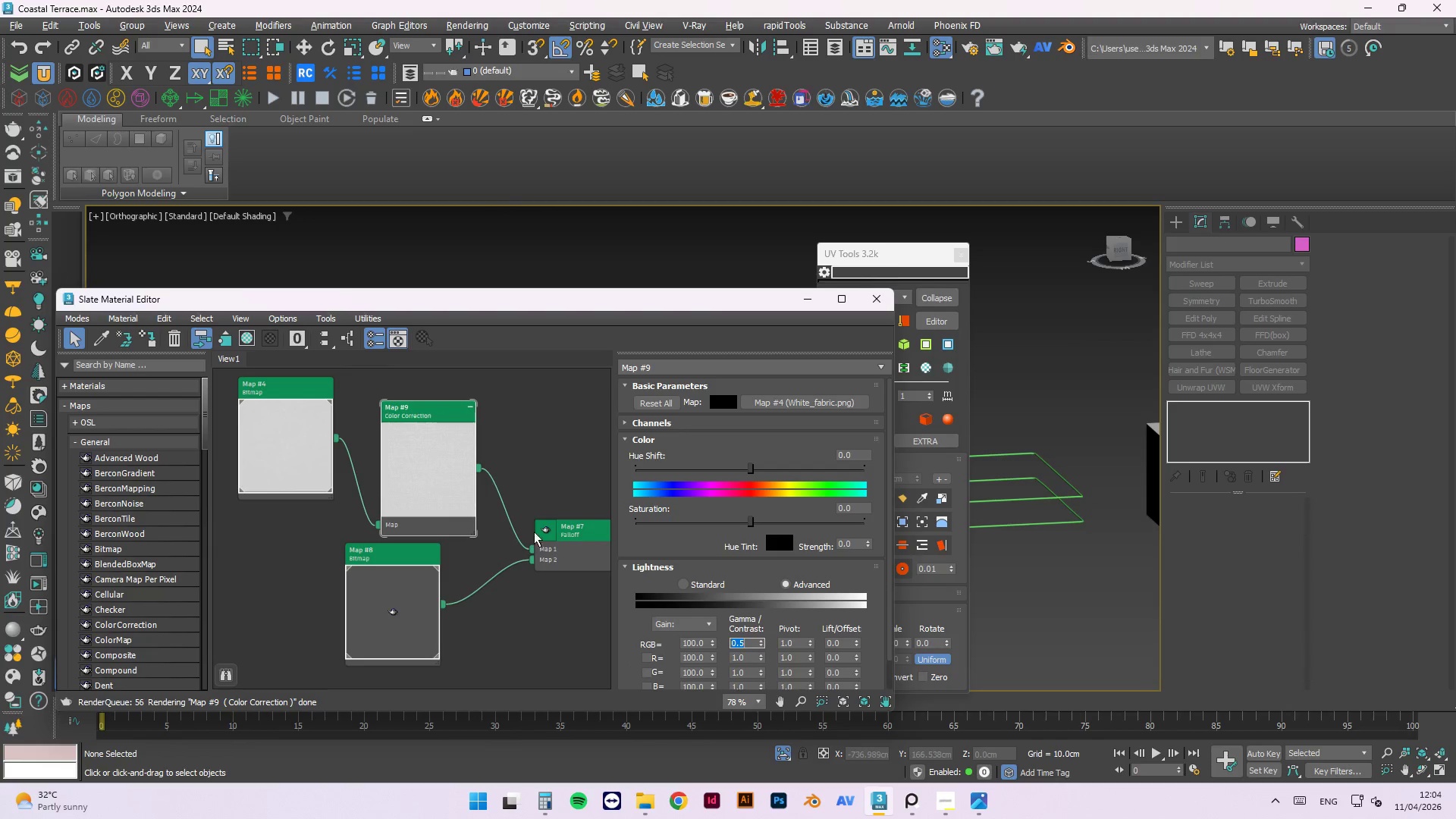 
double_click([545, 530])
 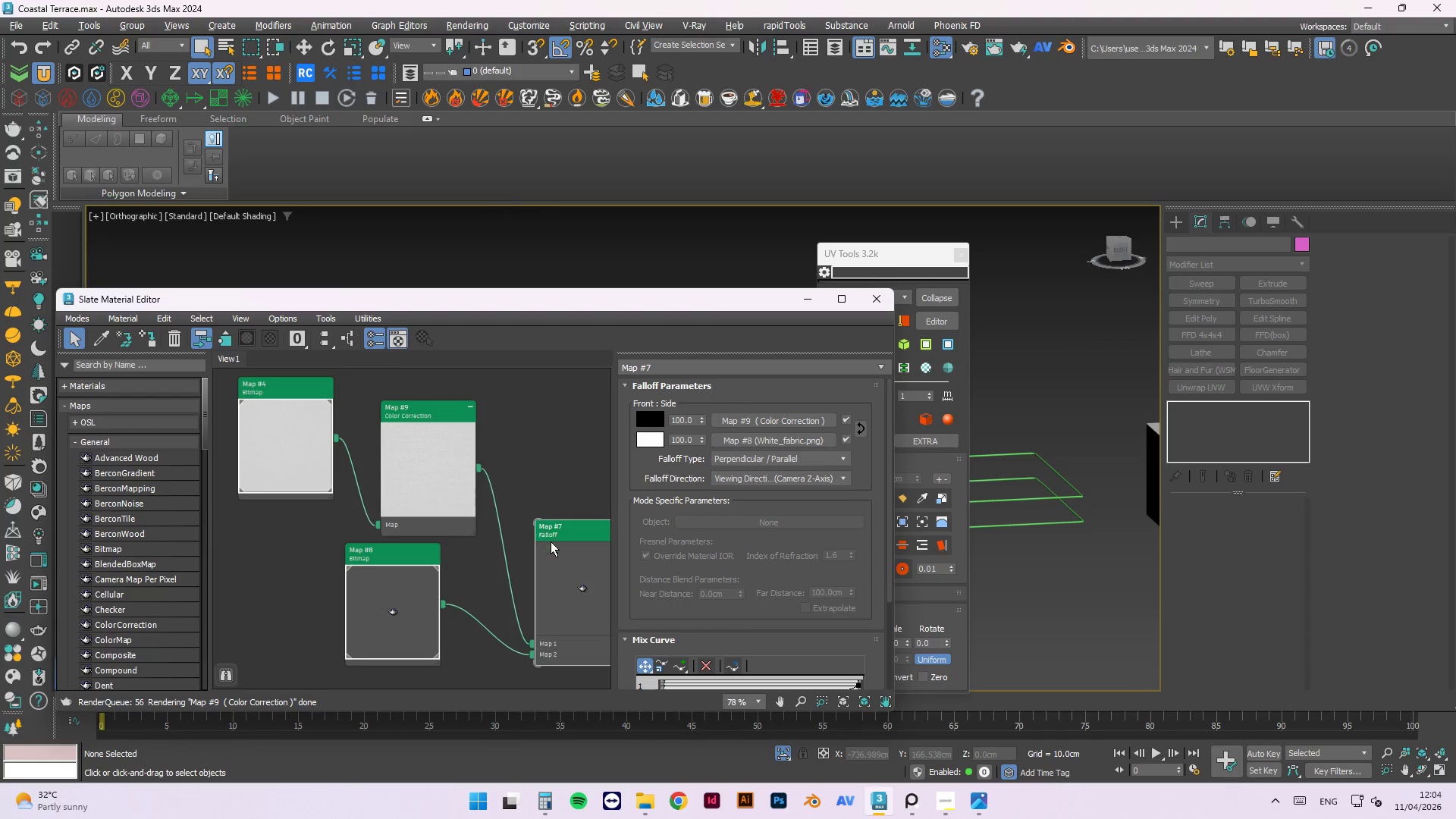 
right_click([552, 545])
 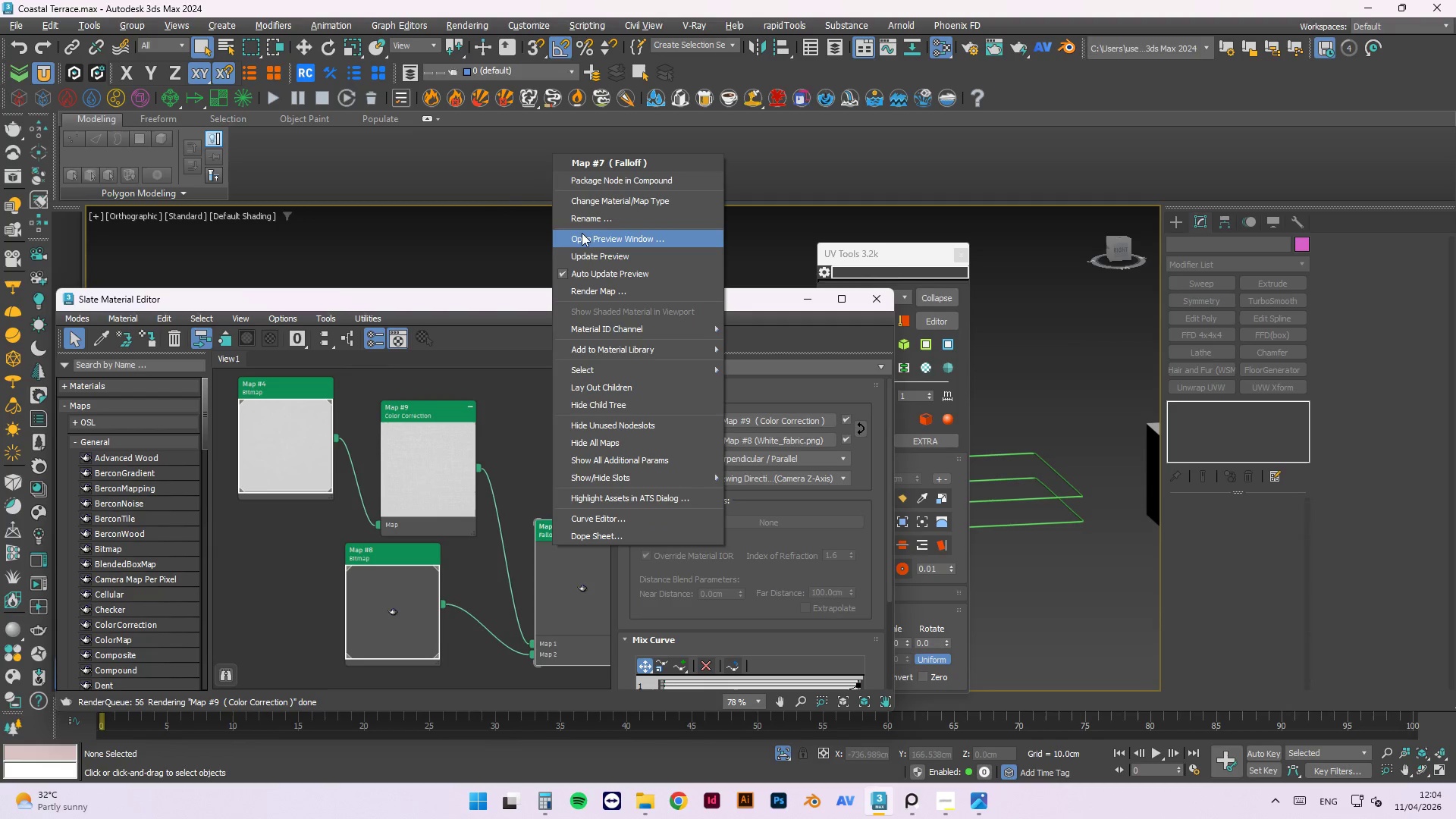 
left_click([591, 259])
 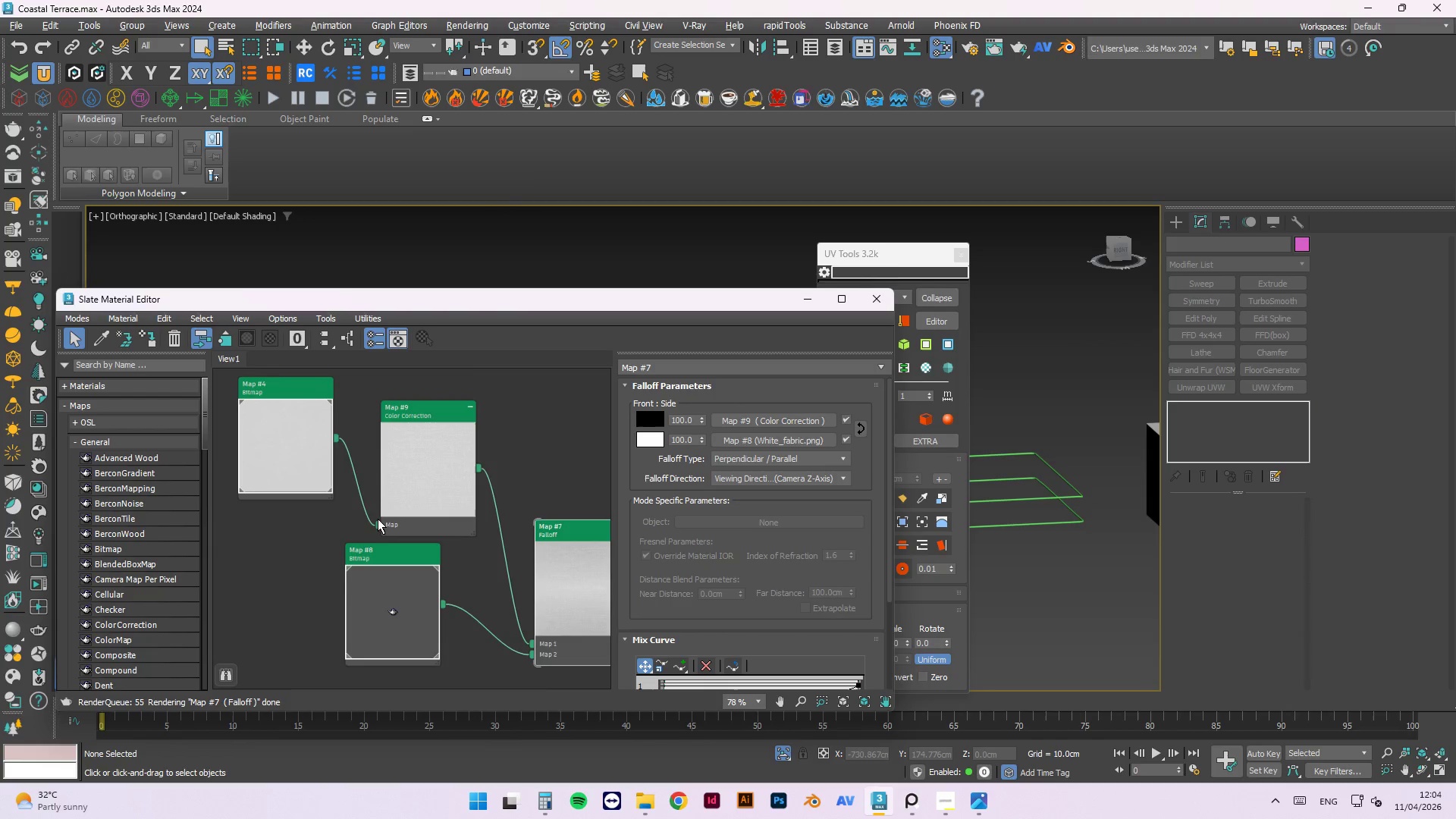 
left_click([392, 582])
 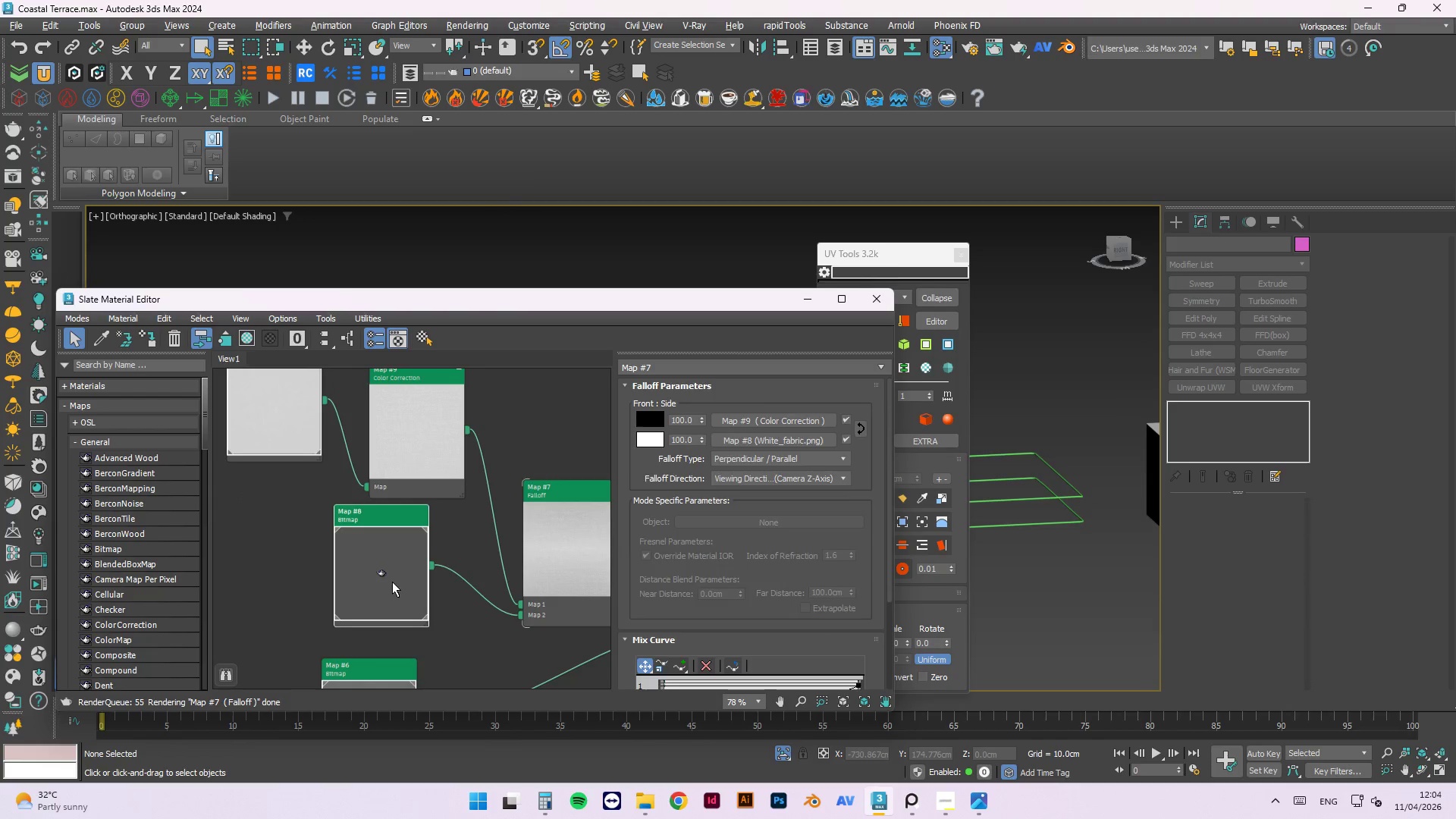 
scroll: coordinate [393, 585], scroll_direction: none, amount: 0.0
 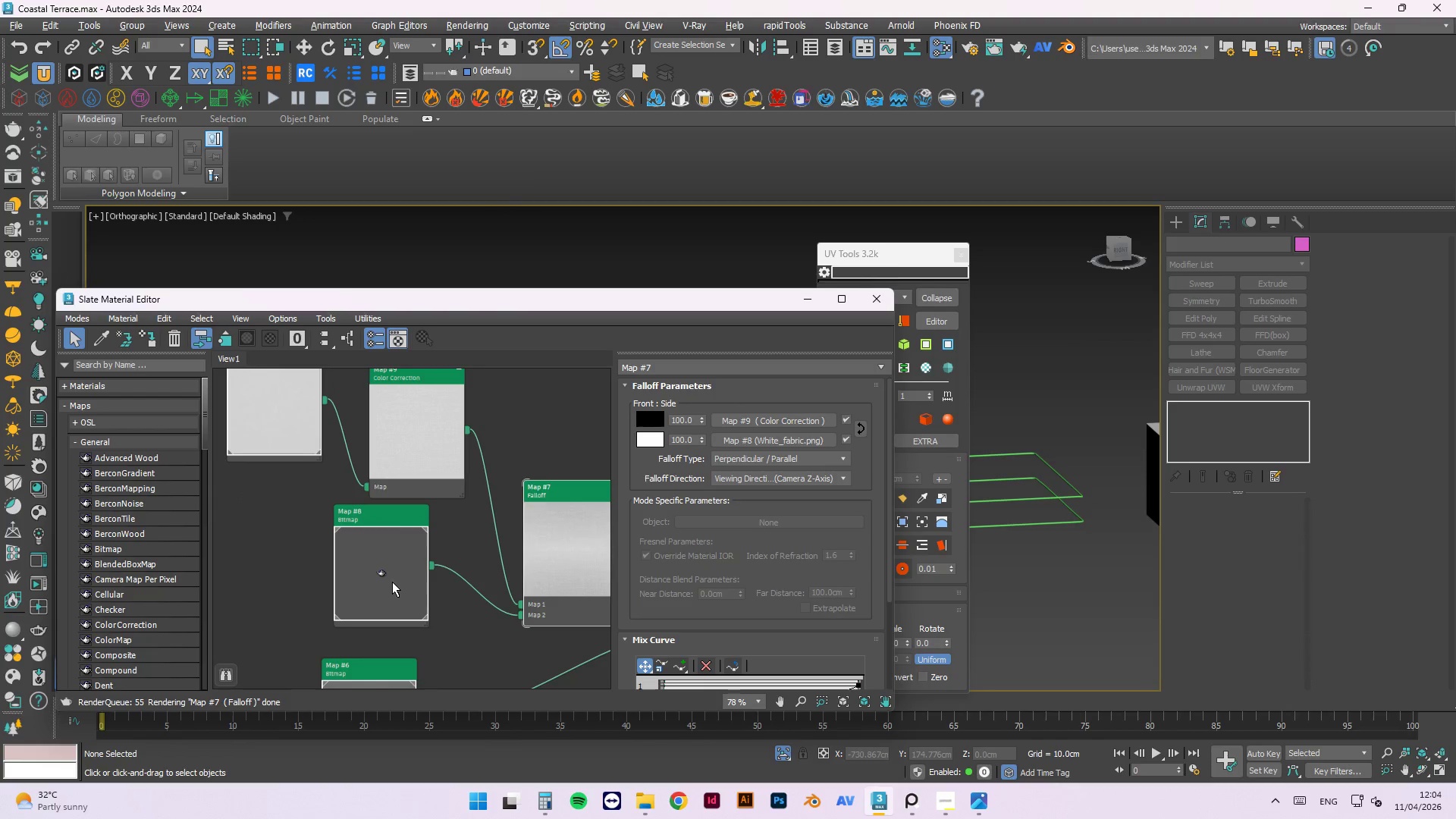 
right_click([392, 582])
 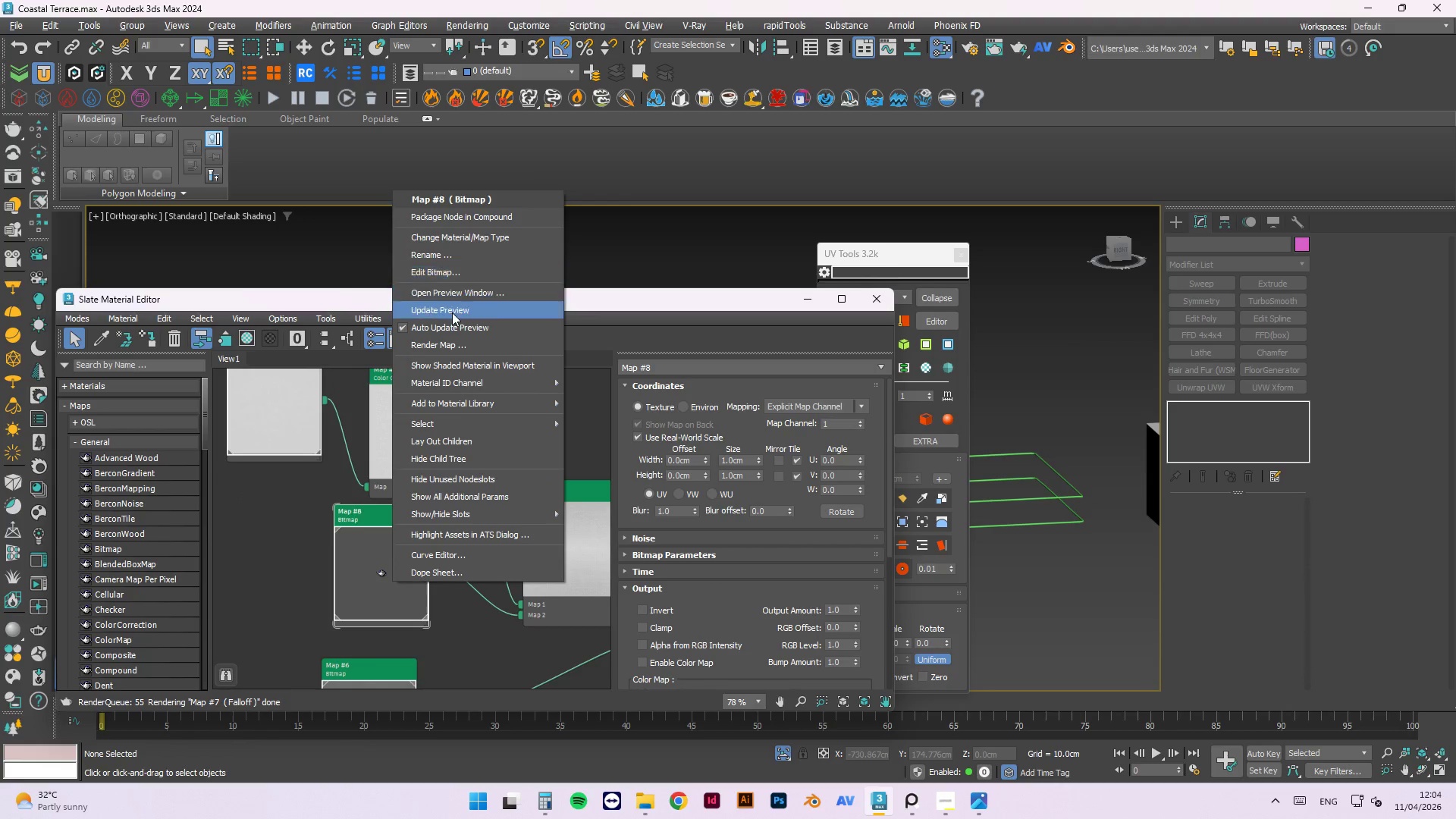 
left_click([450, 312])
 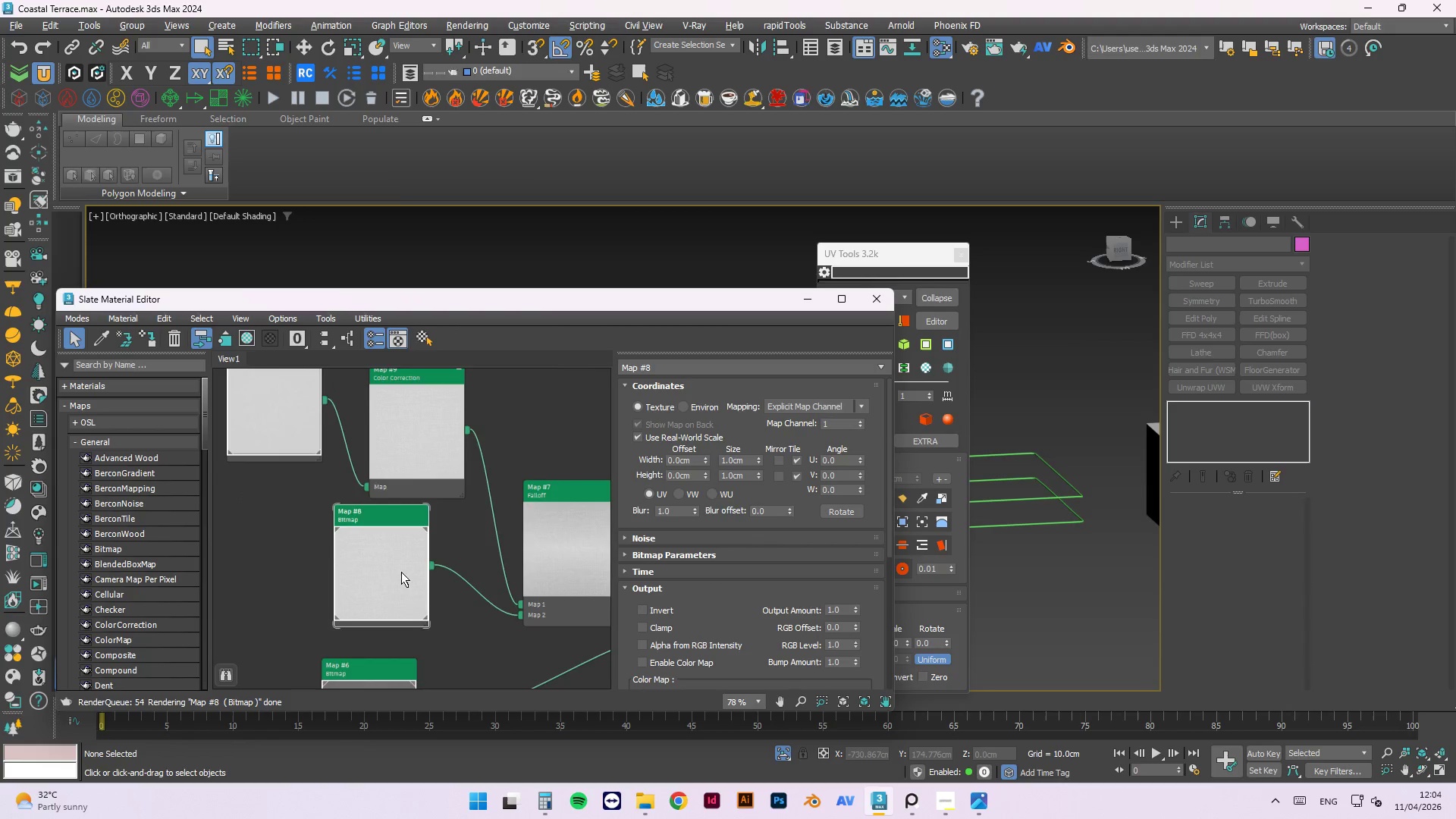 
left_click([337, 523])
 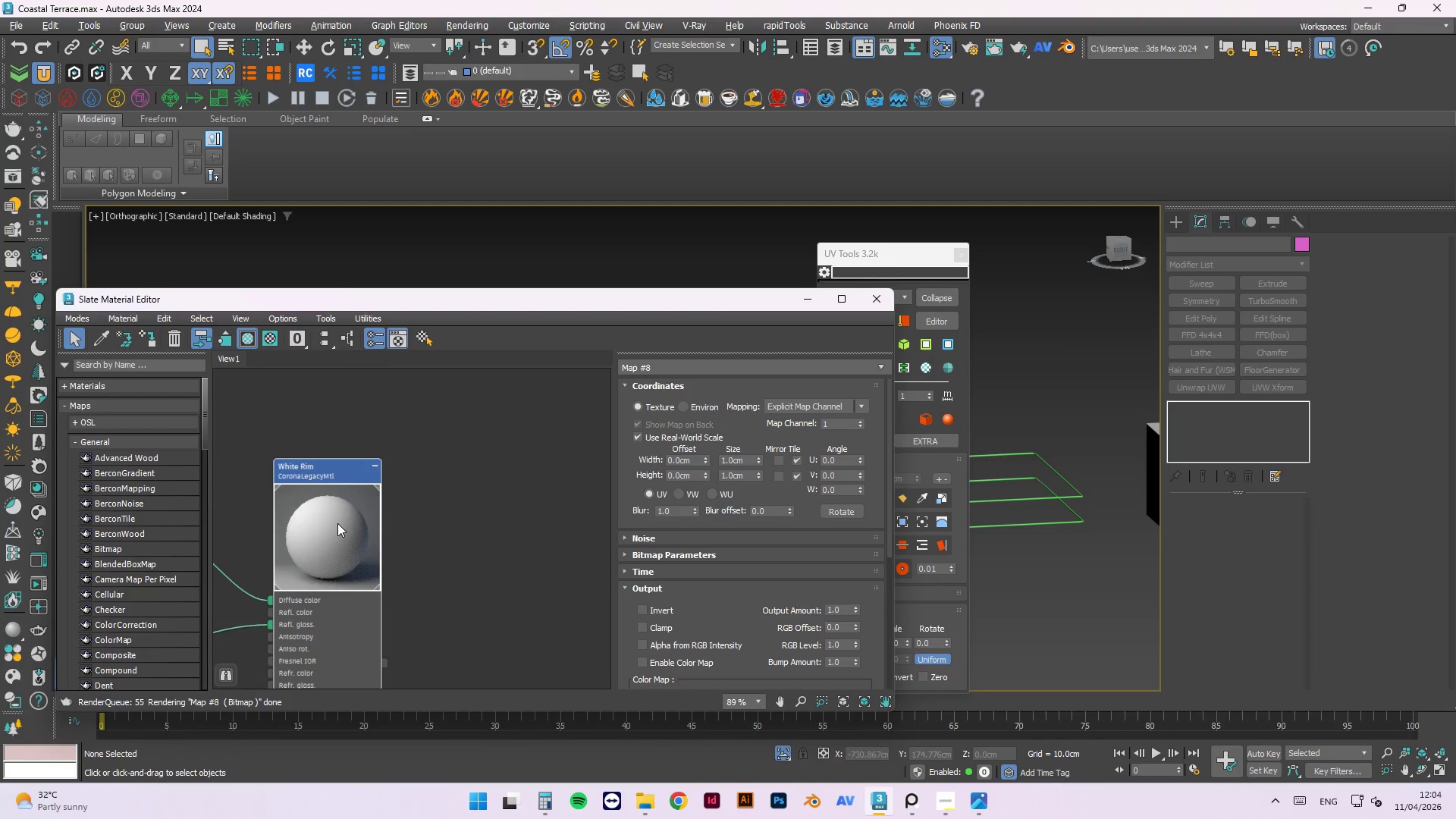 
scroll: coordinate [337, 523], scroll_direction: up, amount: 1.0
 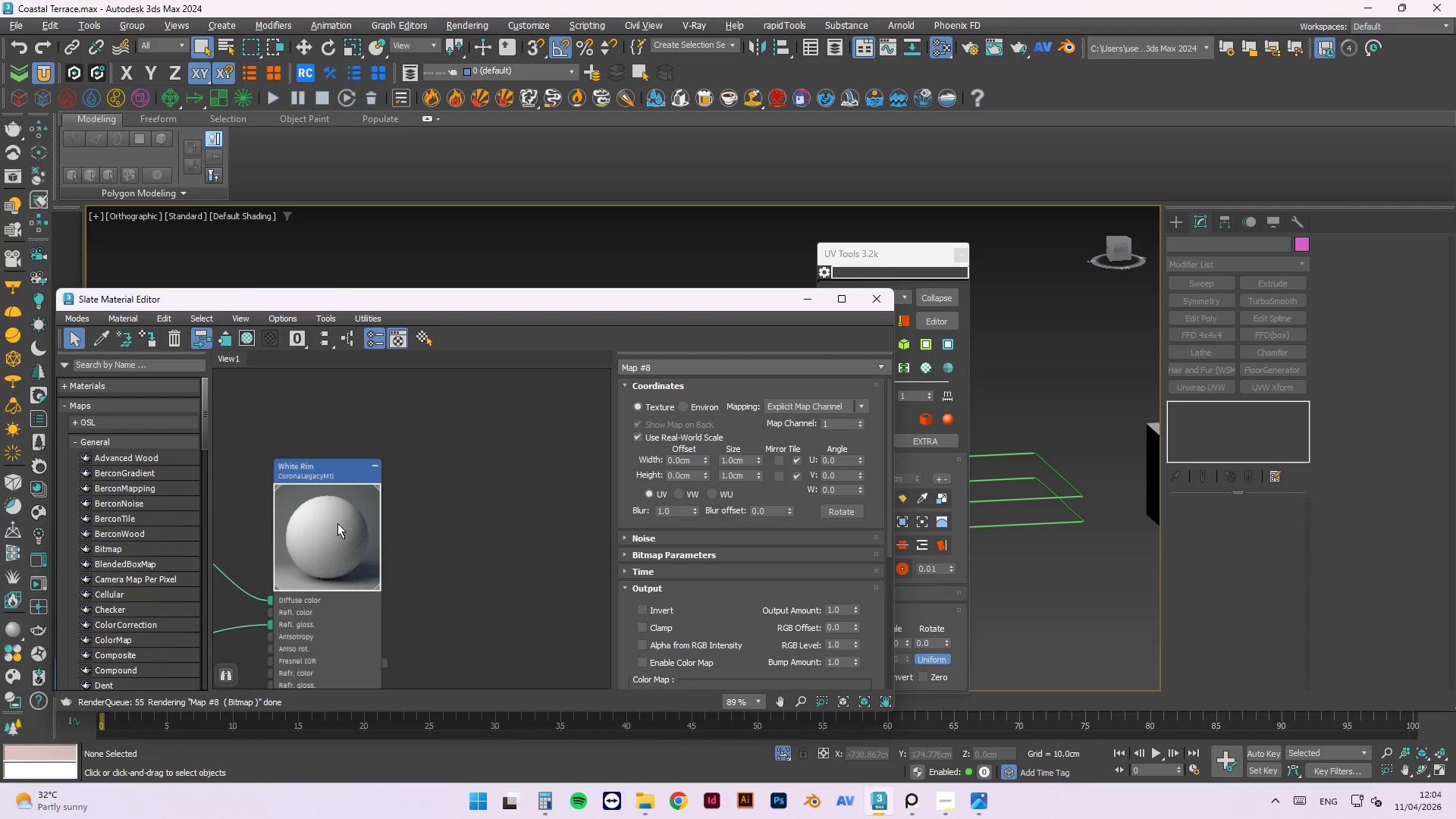 
right_click([337, 523])
 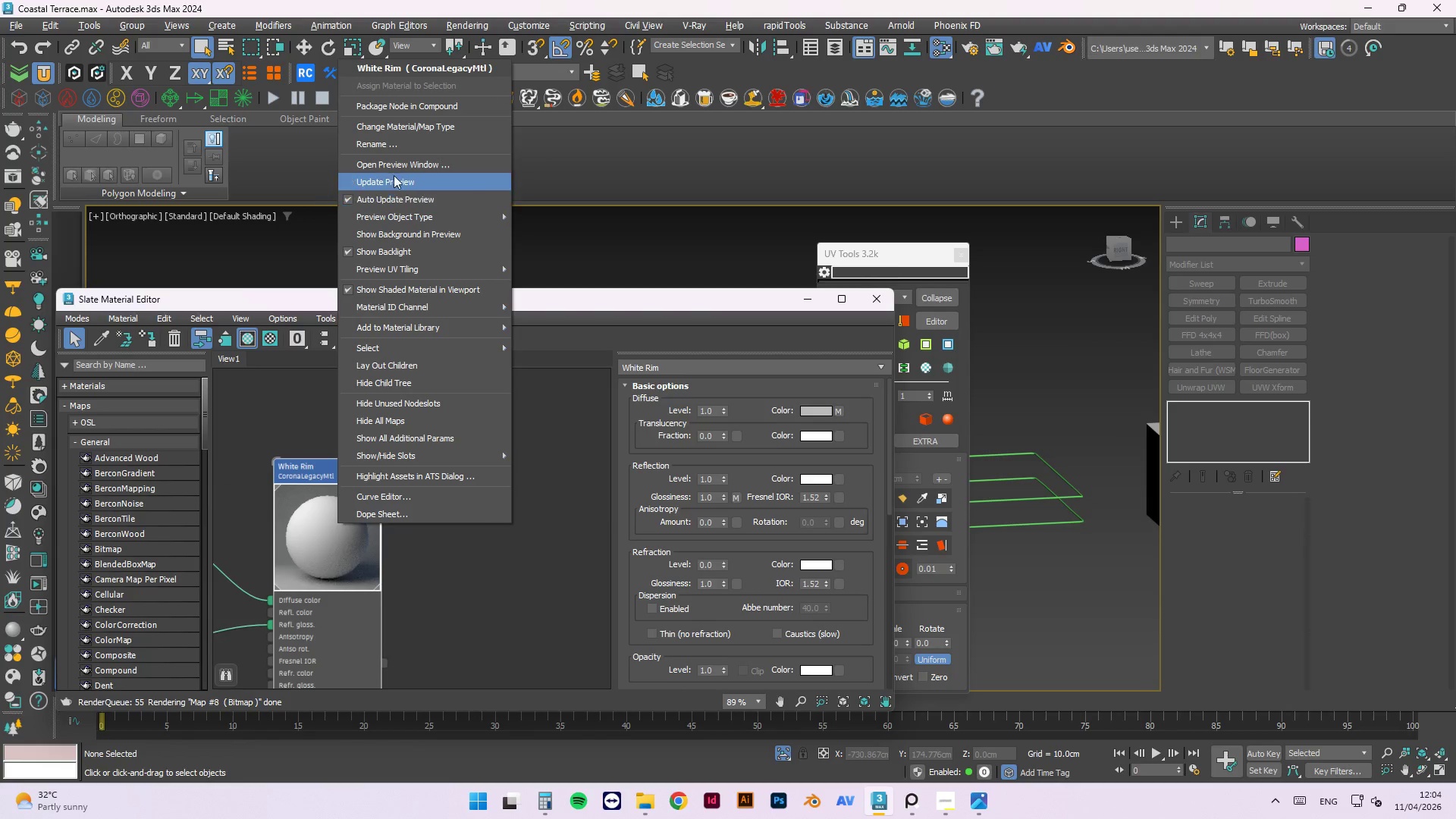 
left_click([394, 178])
 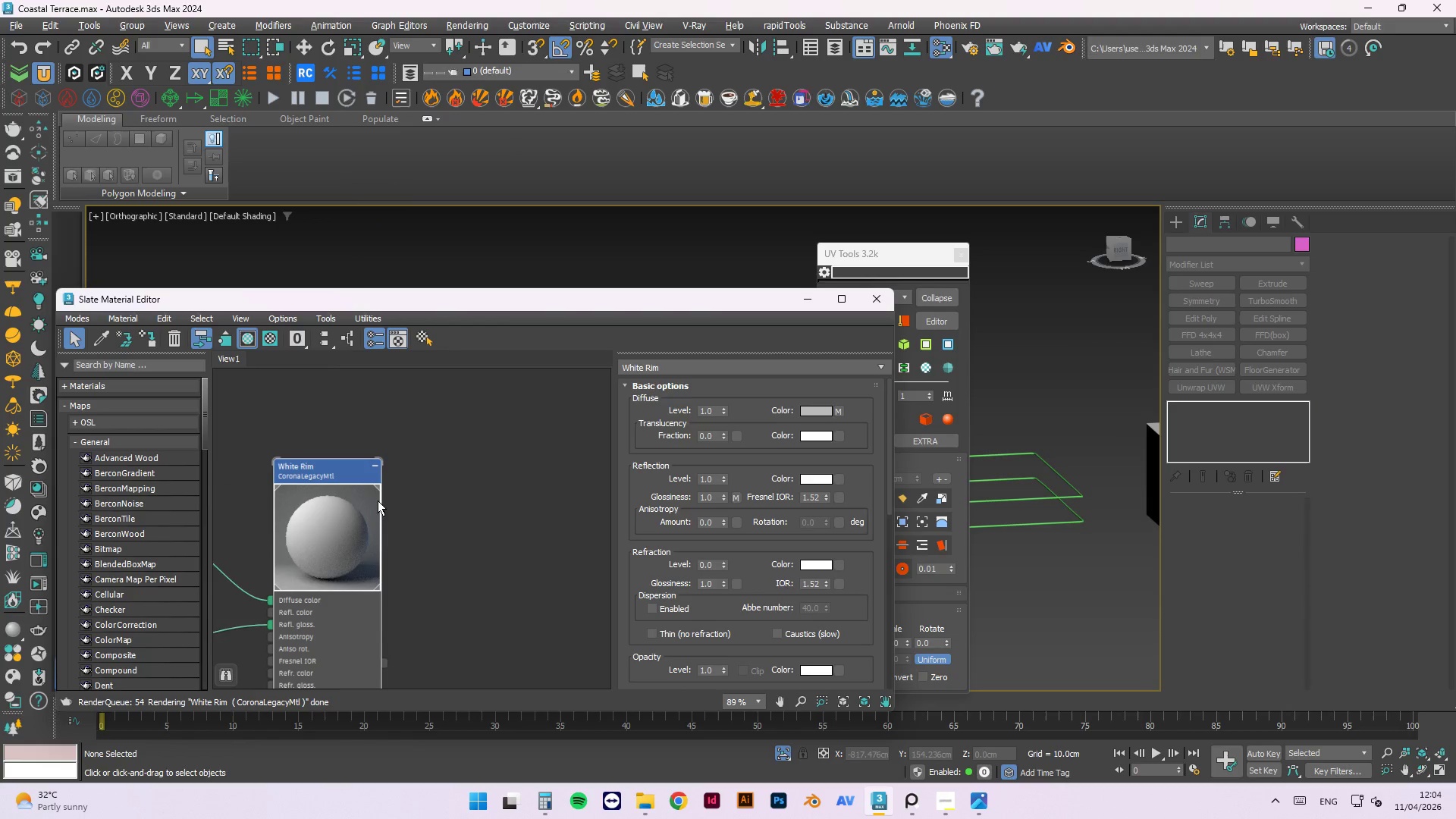 
scroll: coordinate [510, 500], scroll_direction: down, amount: 7.0
 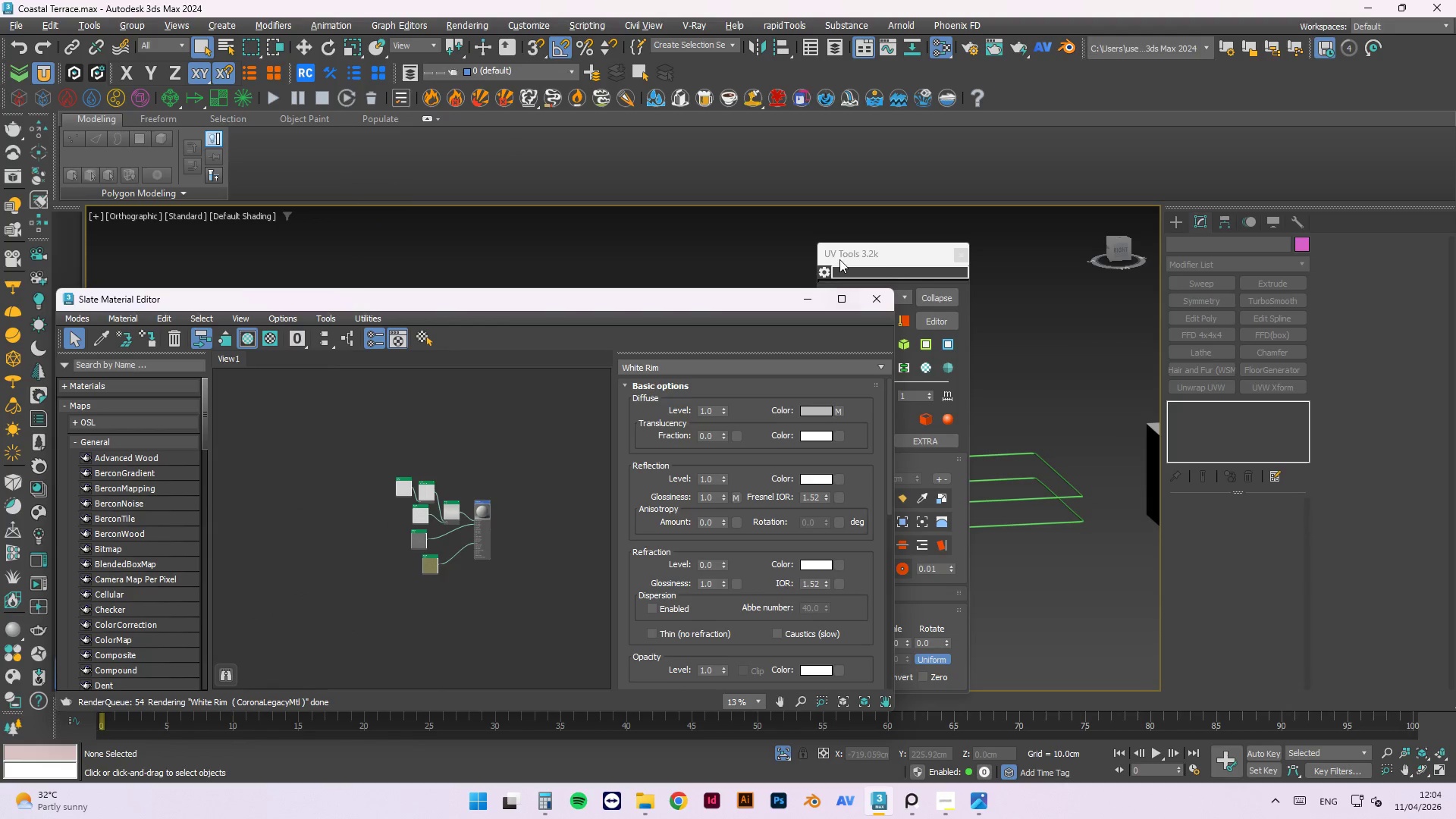 
left_click_drag(start_coordinate=[857, 260], to_coordinate=[1062, 531])
 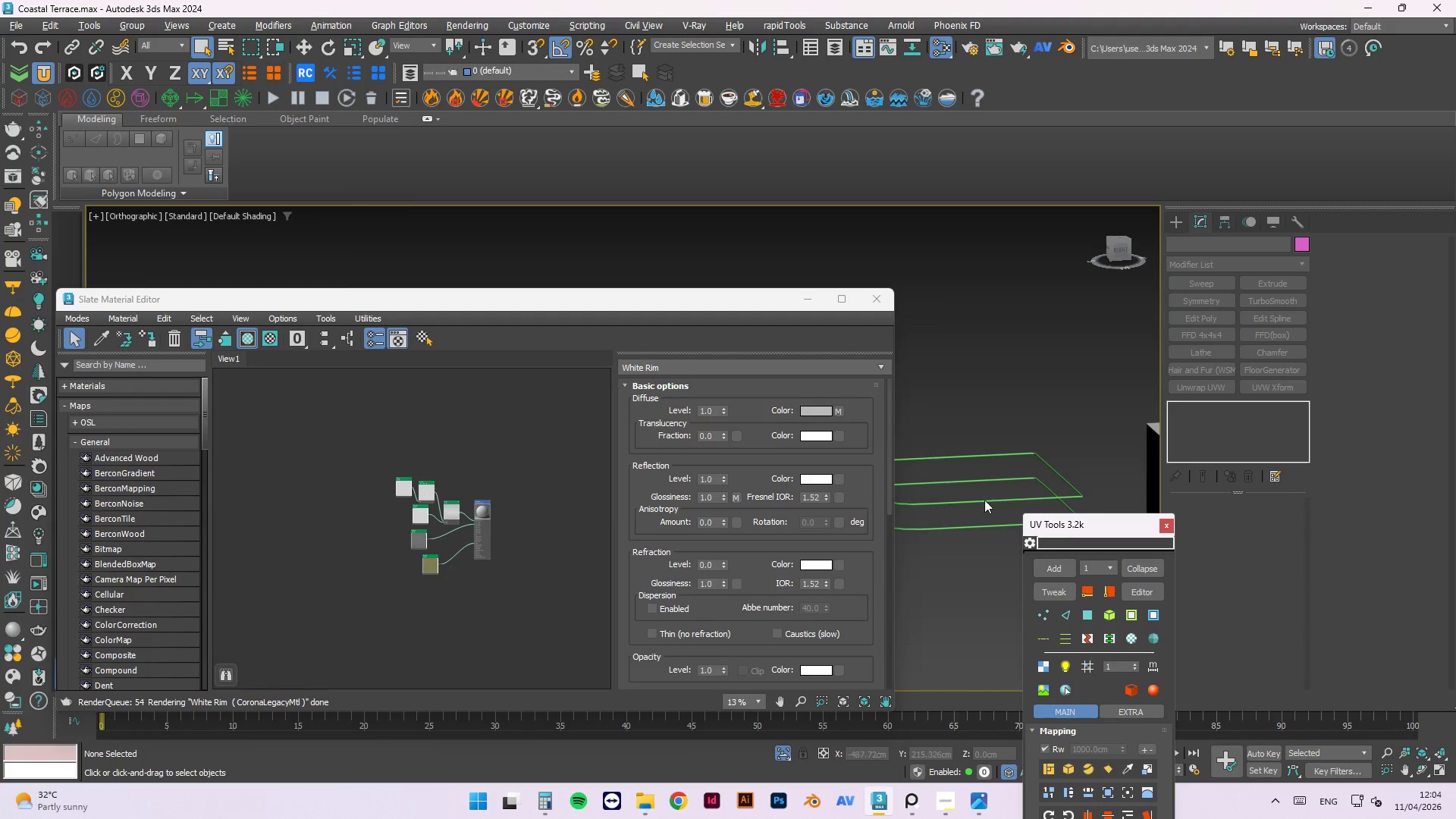 
scroll: coordinate [966, 462], scroll_direction: up, amount: 6.0
 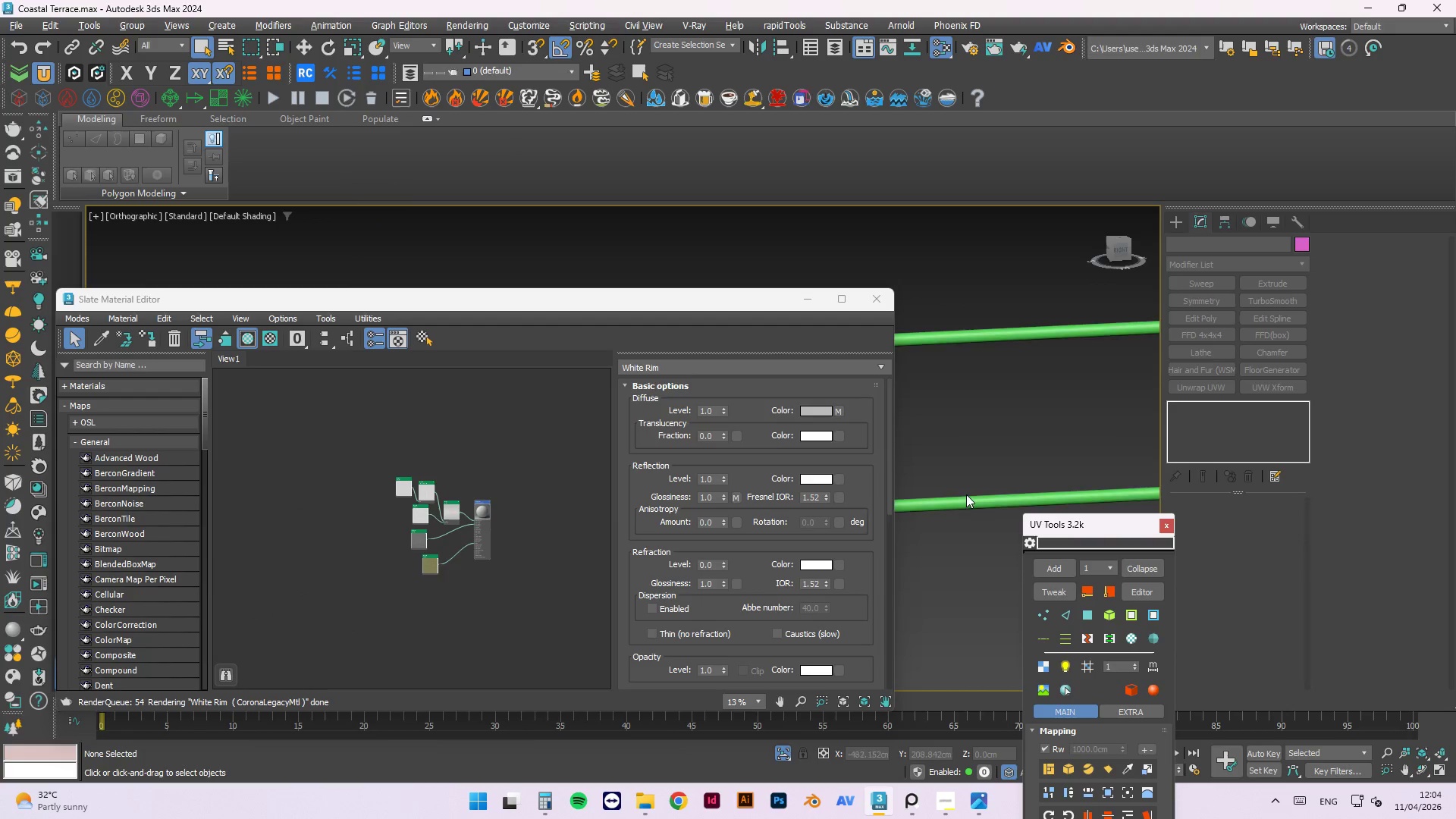 
left_click([966, 501])
 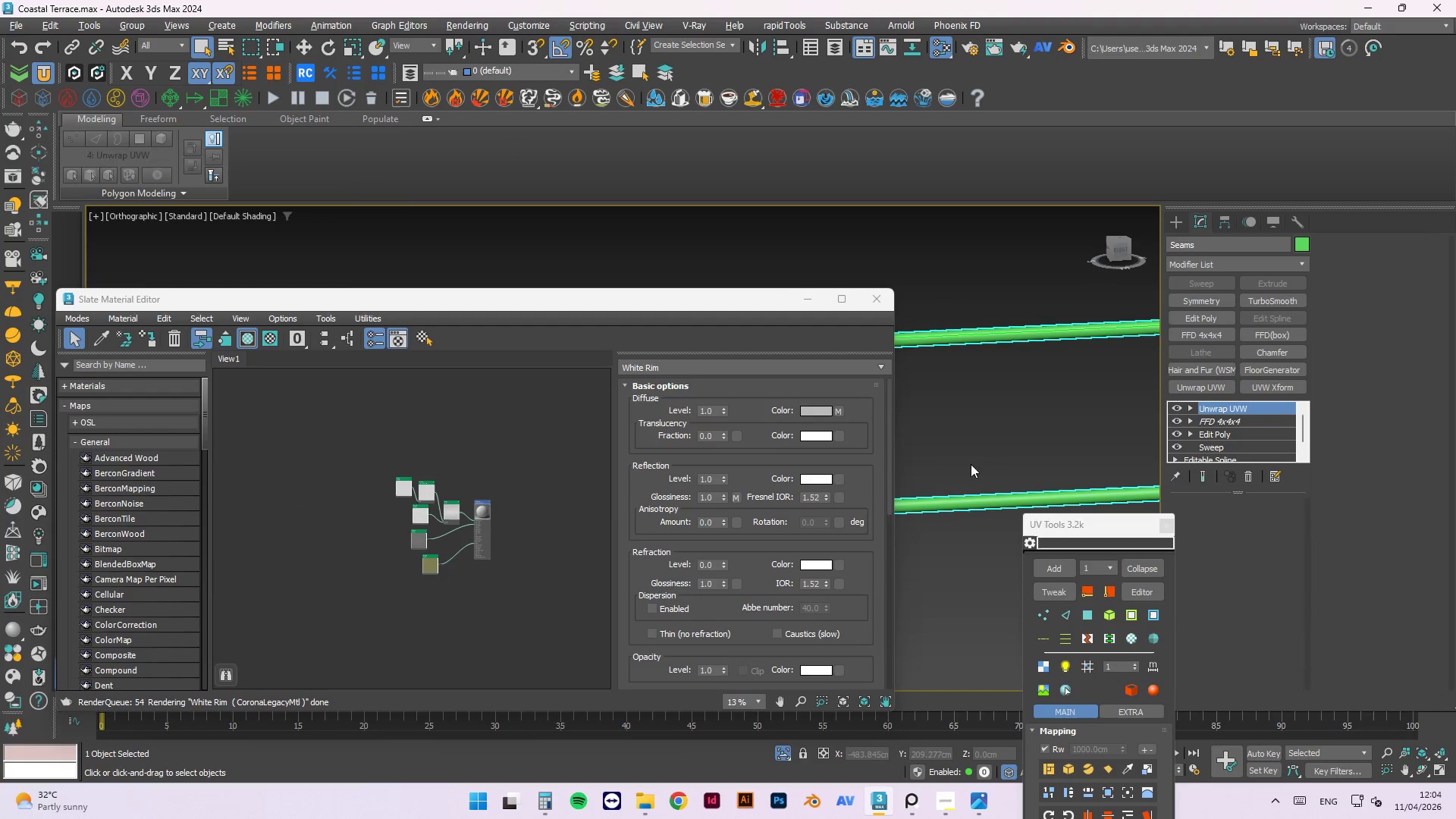 
scroll: coordinate [978, 429], scroll_direction: down, amount: 2.0
 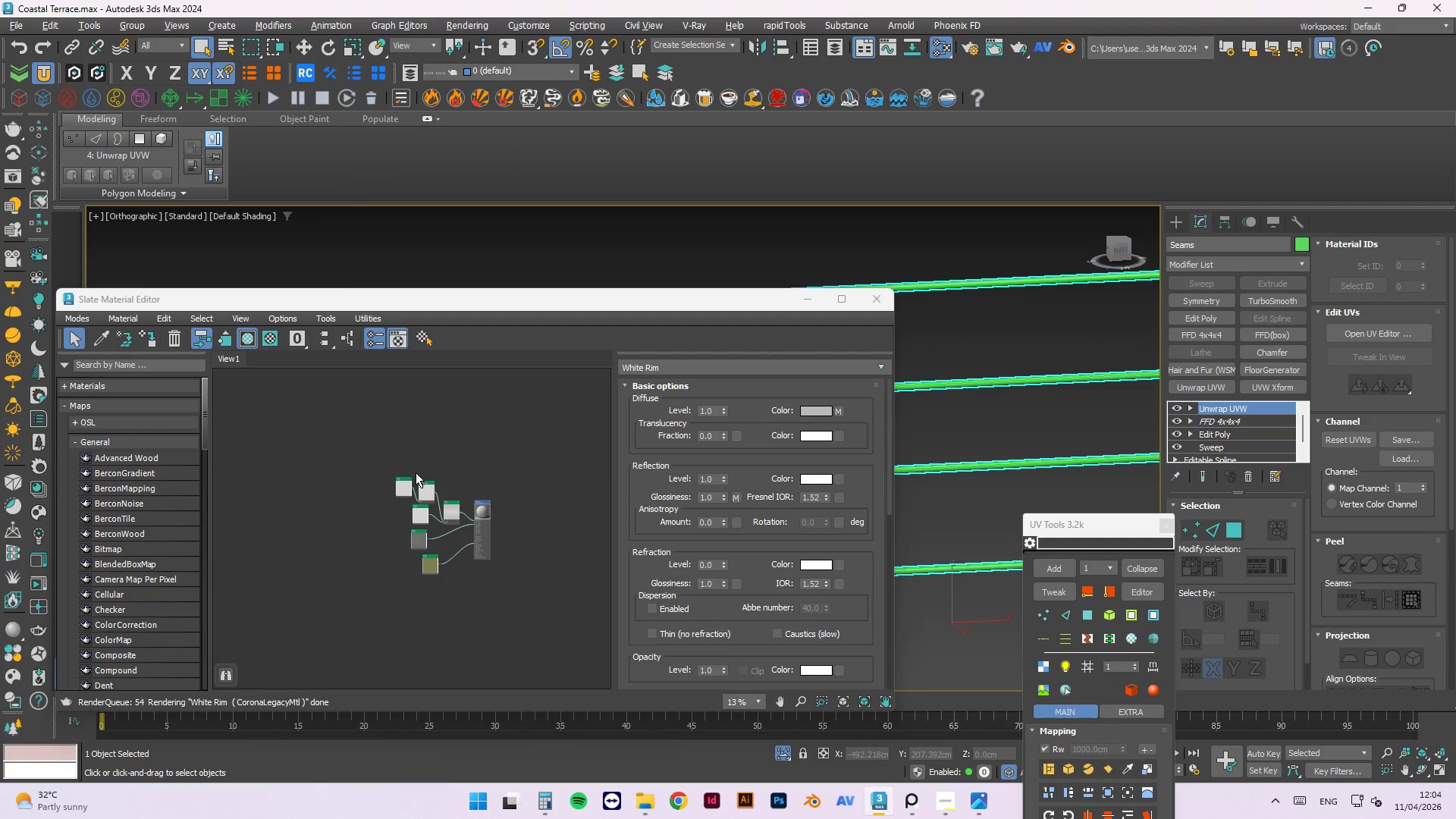 
scroll: coordinate [538, 529], scroll_direction: up, amount: 5.0
 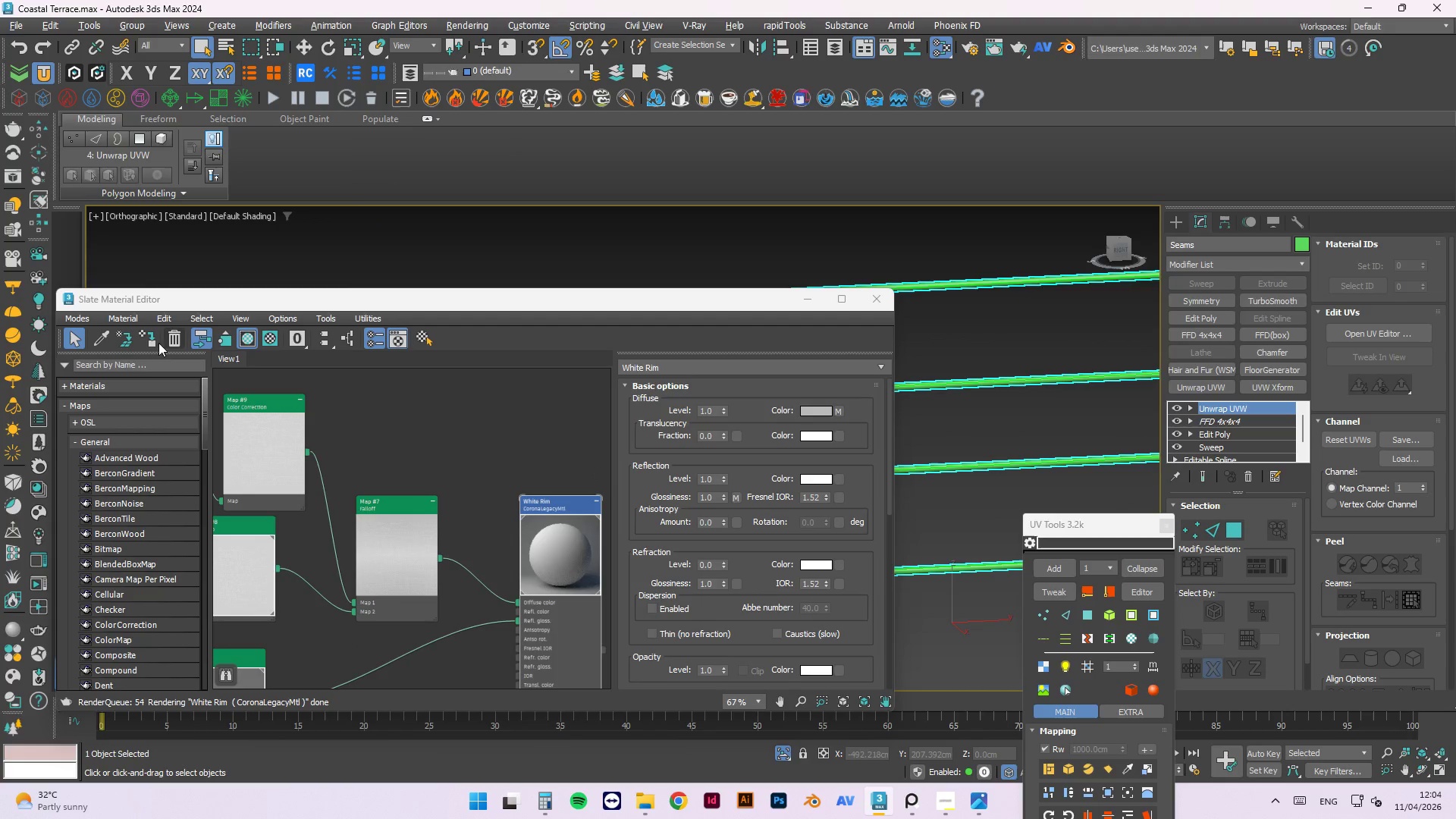 
left_click([151, 340])
 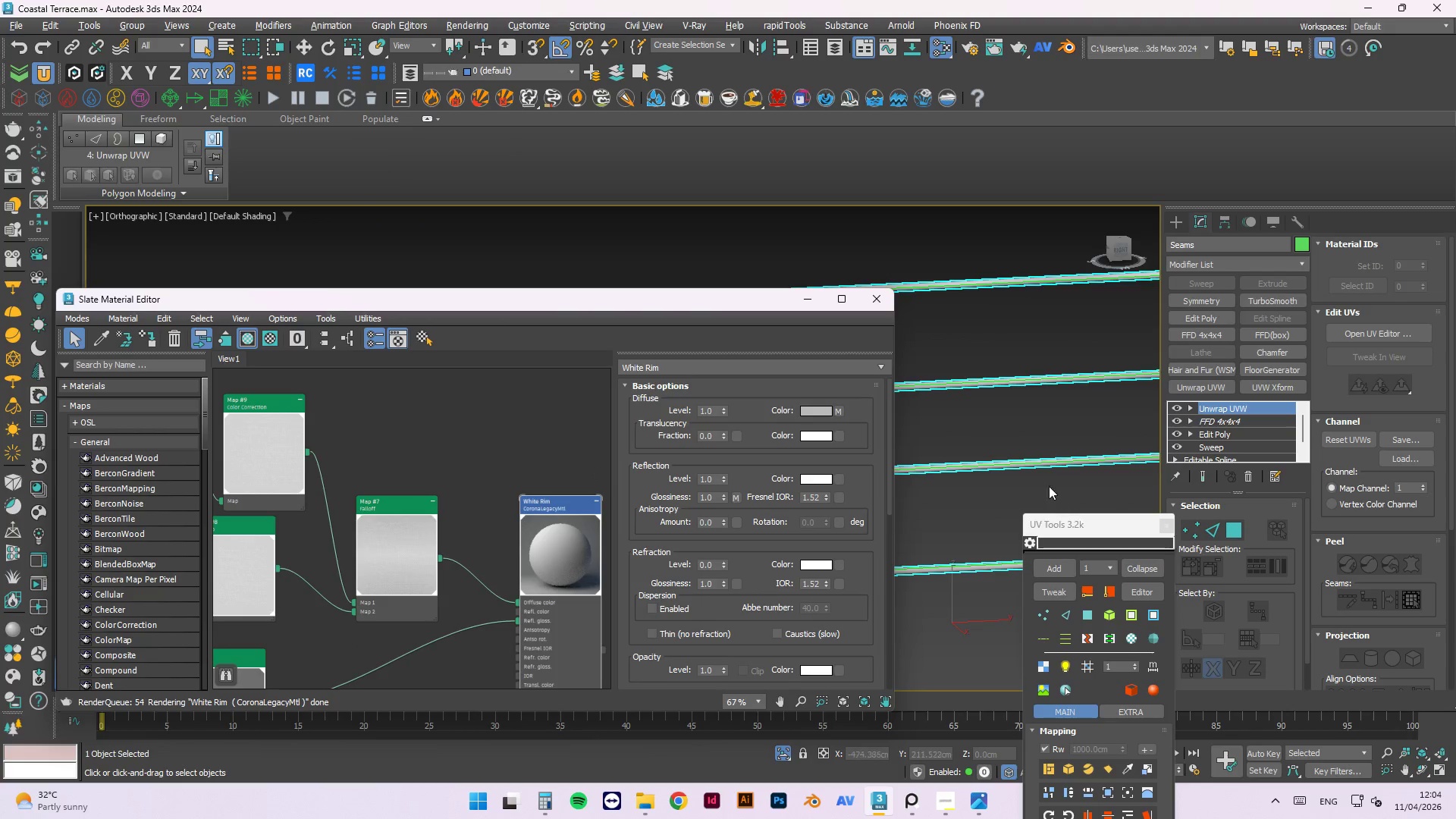 
scroll: coordinate [1002, 407], scroll_direction: up, amount: 2.0
 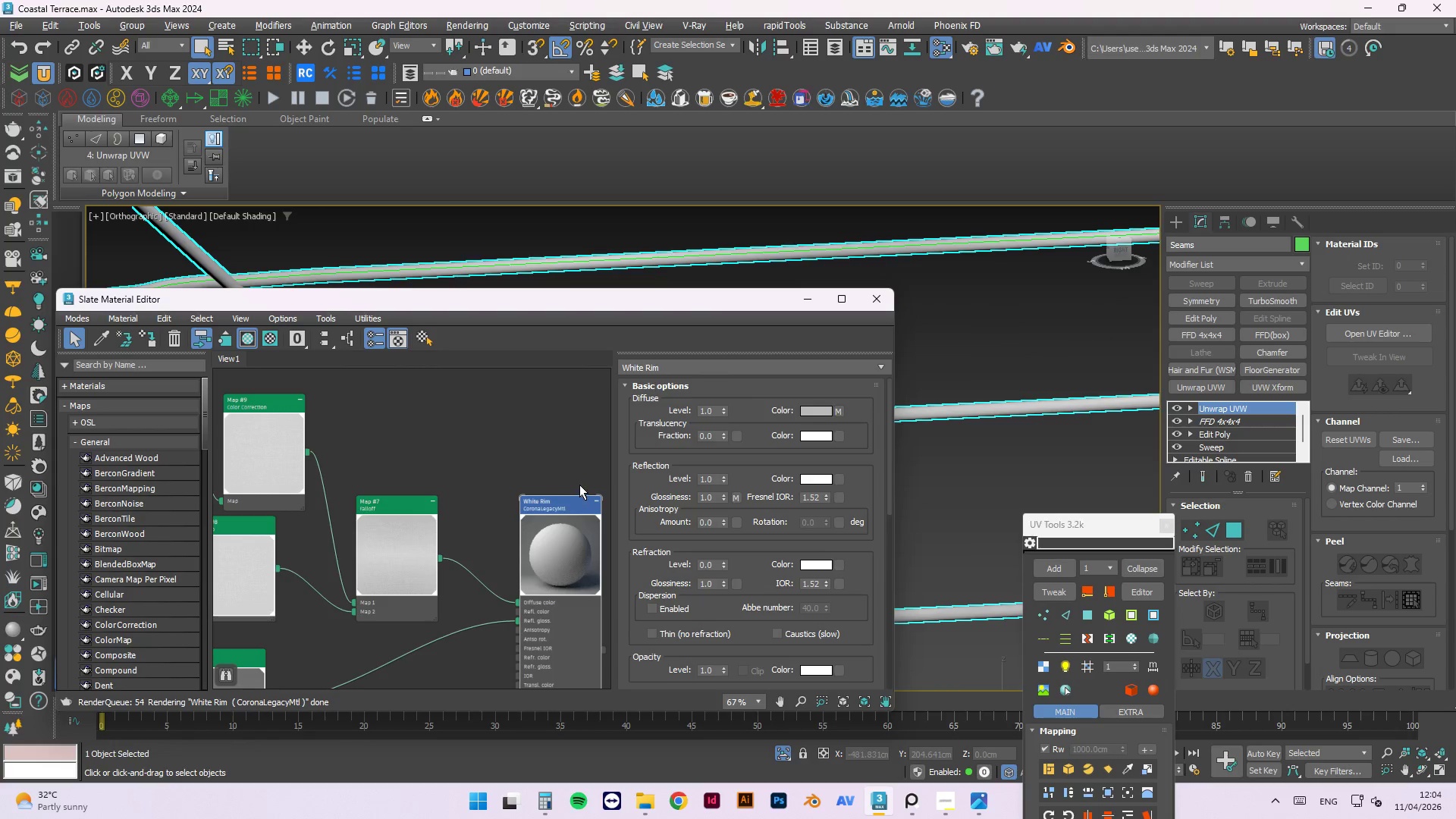 
left_click([488, 445])
 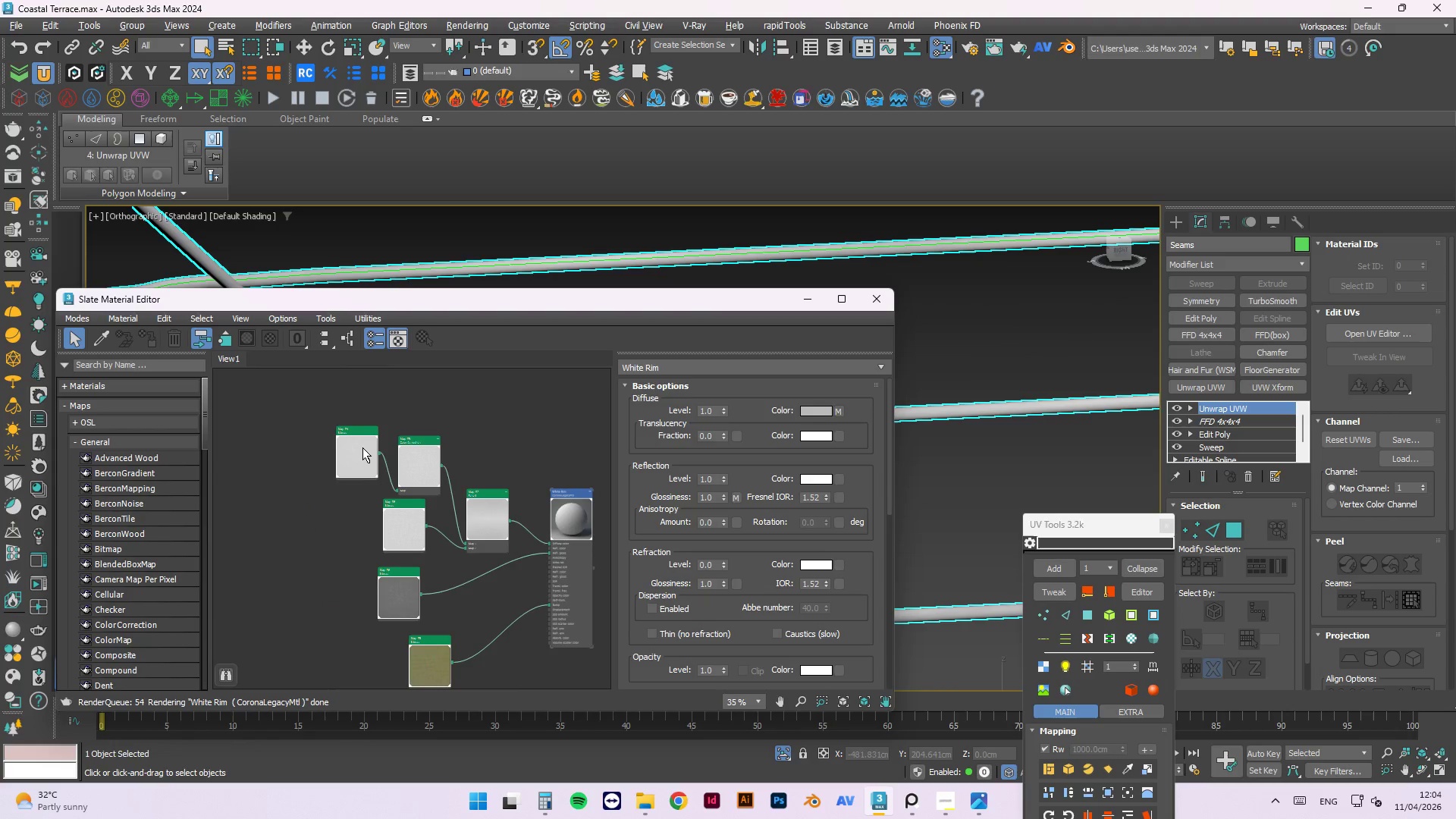 
scroll: coordinate [582, 480], scroll_direction: down, amount: 3.0
 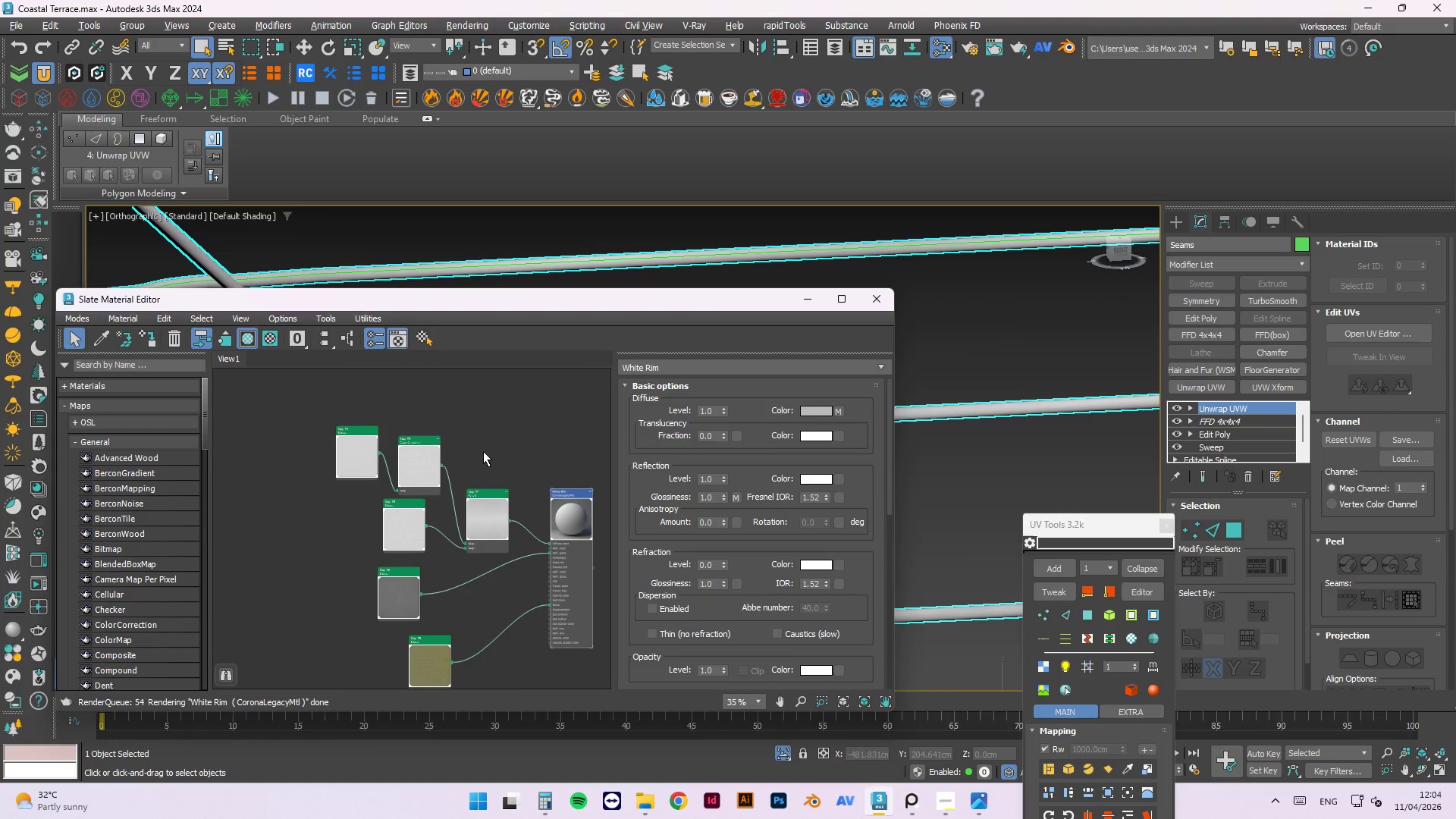 
left_click([362, 447])
 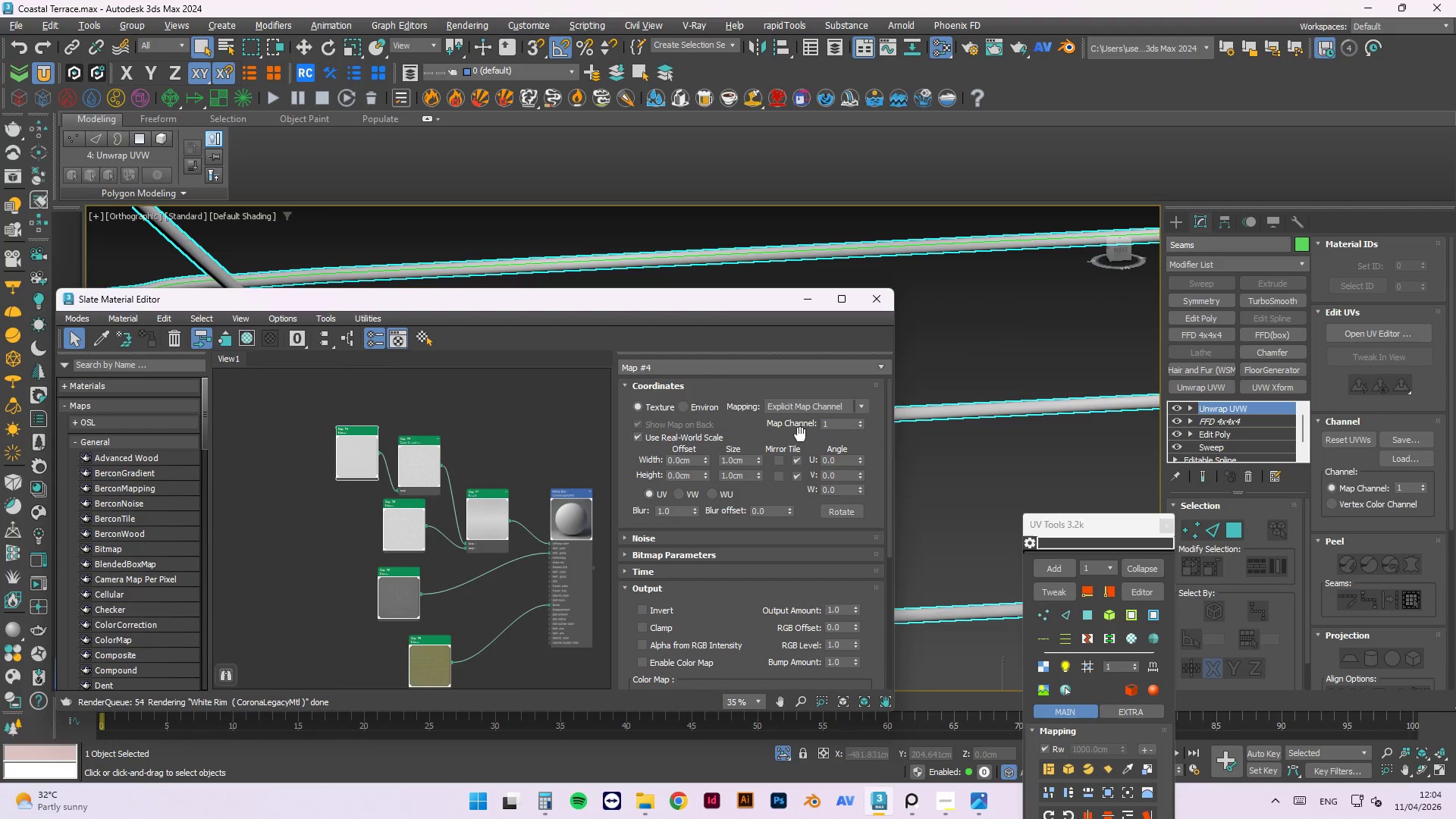 
scroll: coordinate [977, 422], scroll_direction: up, amount: 7.0
 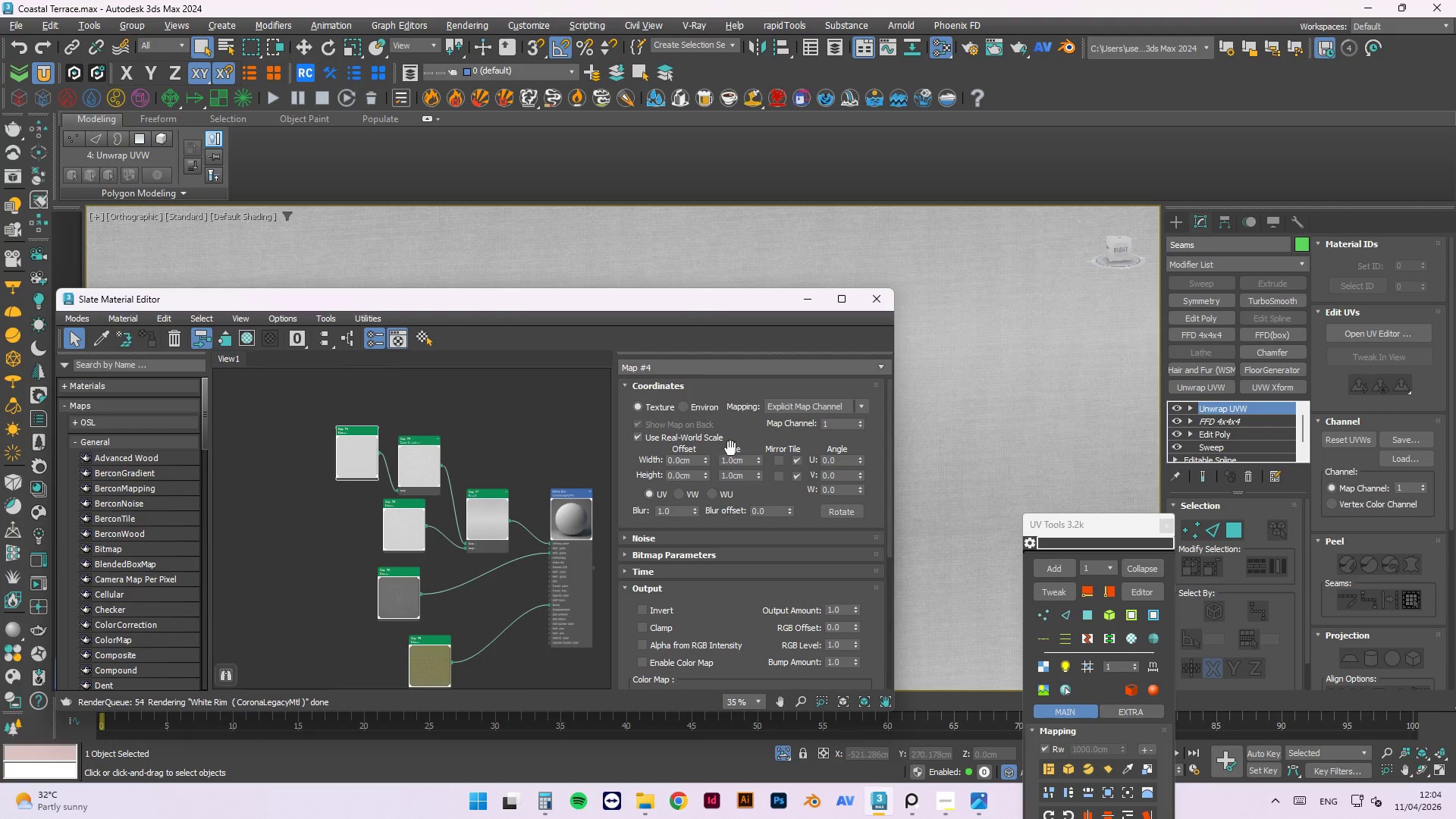 
left_click_drag(start_coordinate=[746, 463], to_coordinate=[632, 459])
 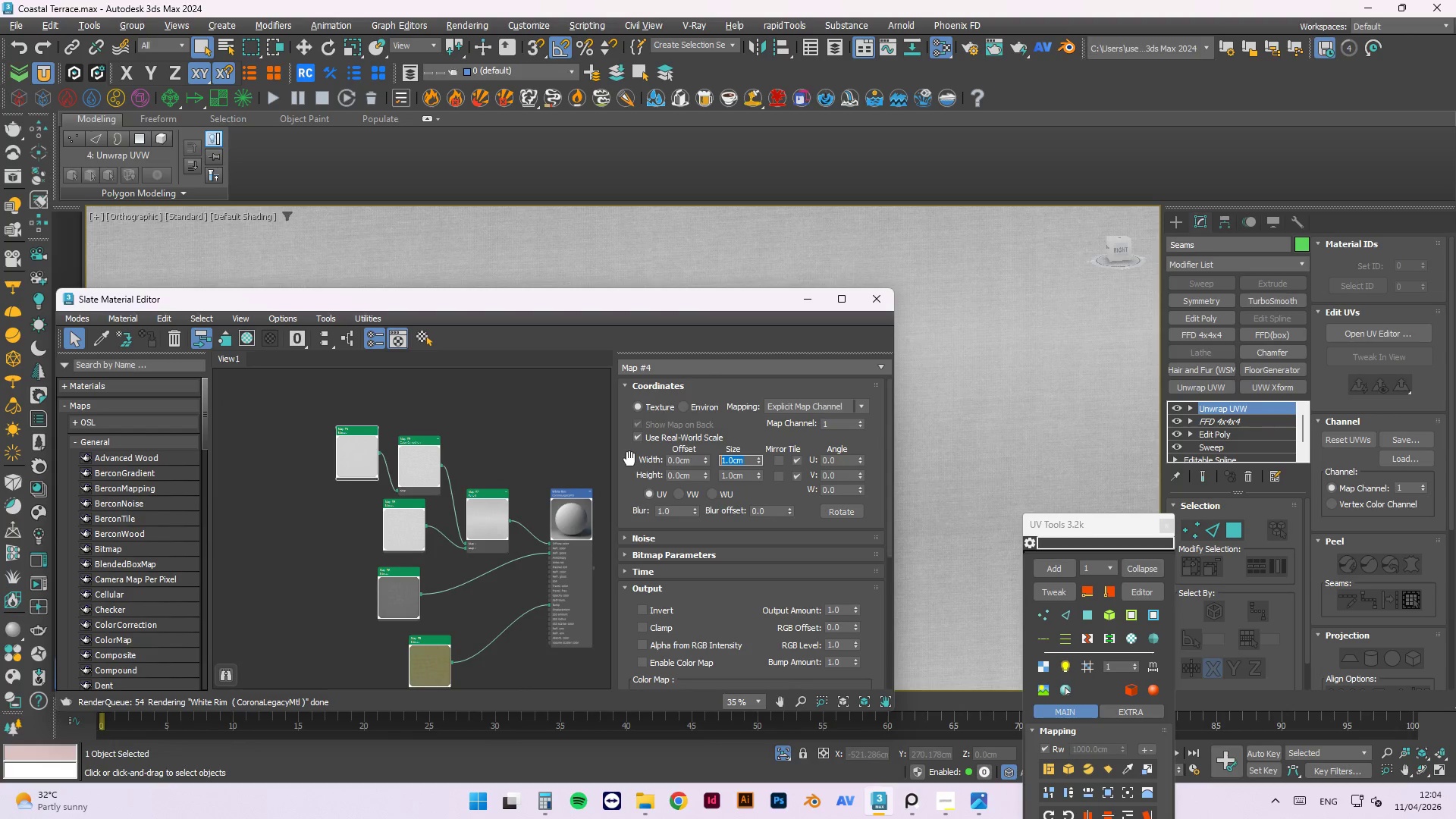 
key(Numpad1)
 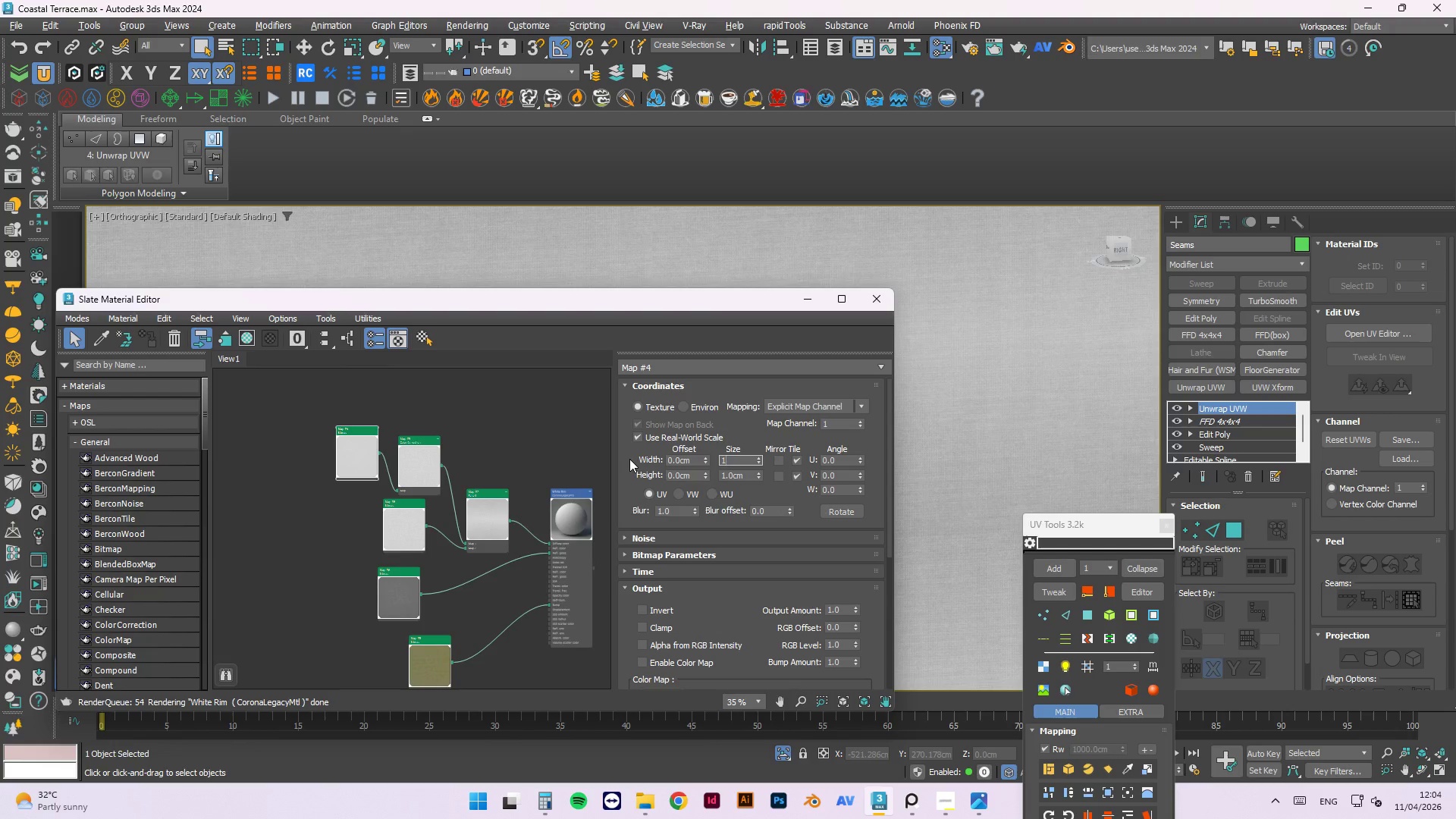 
key(Numpad2)
 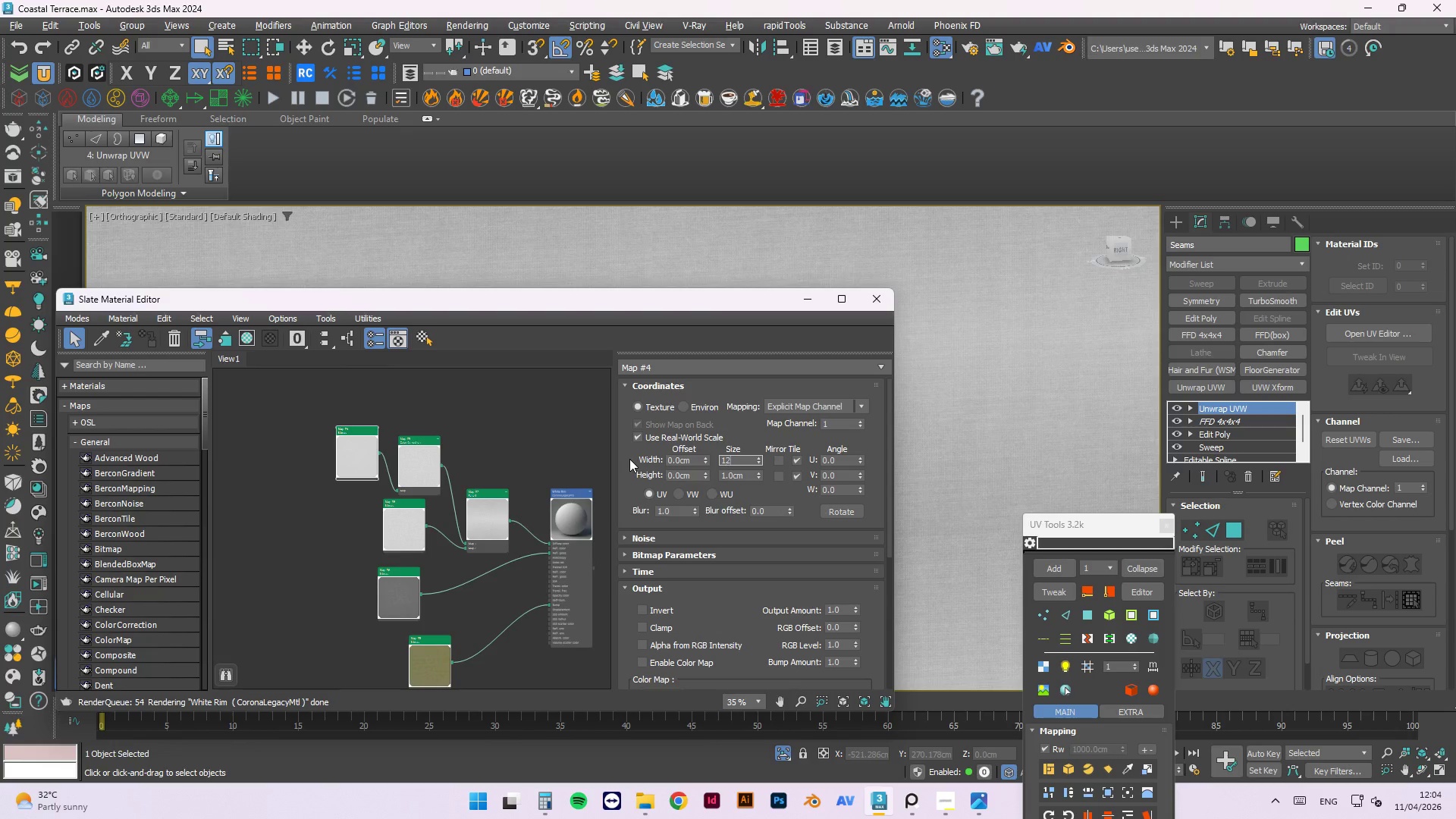 
key(Numpad0)
 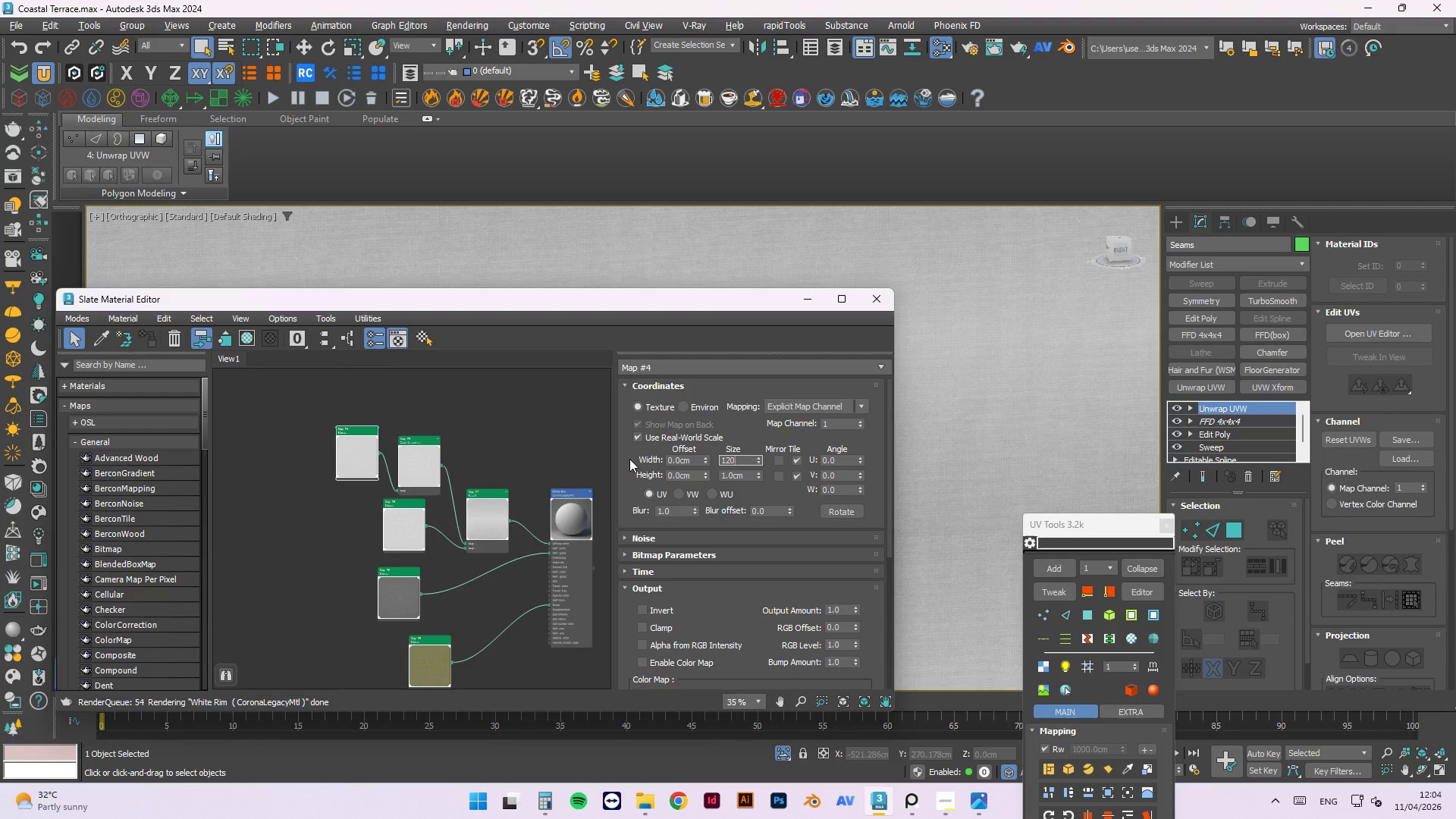 
key(Tab)
 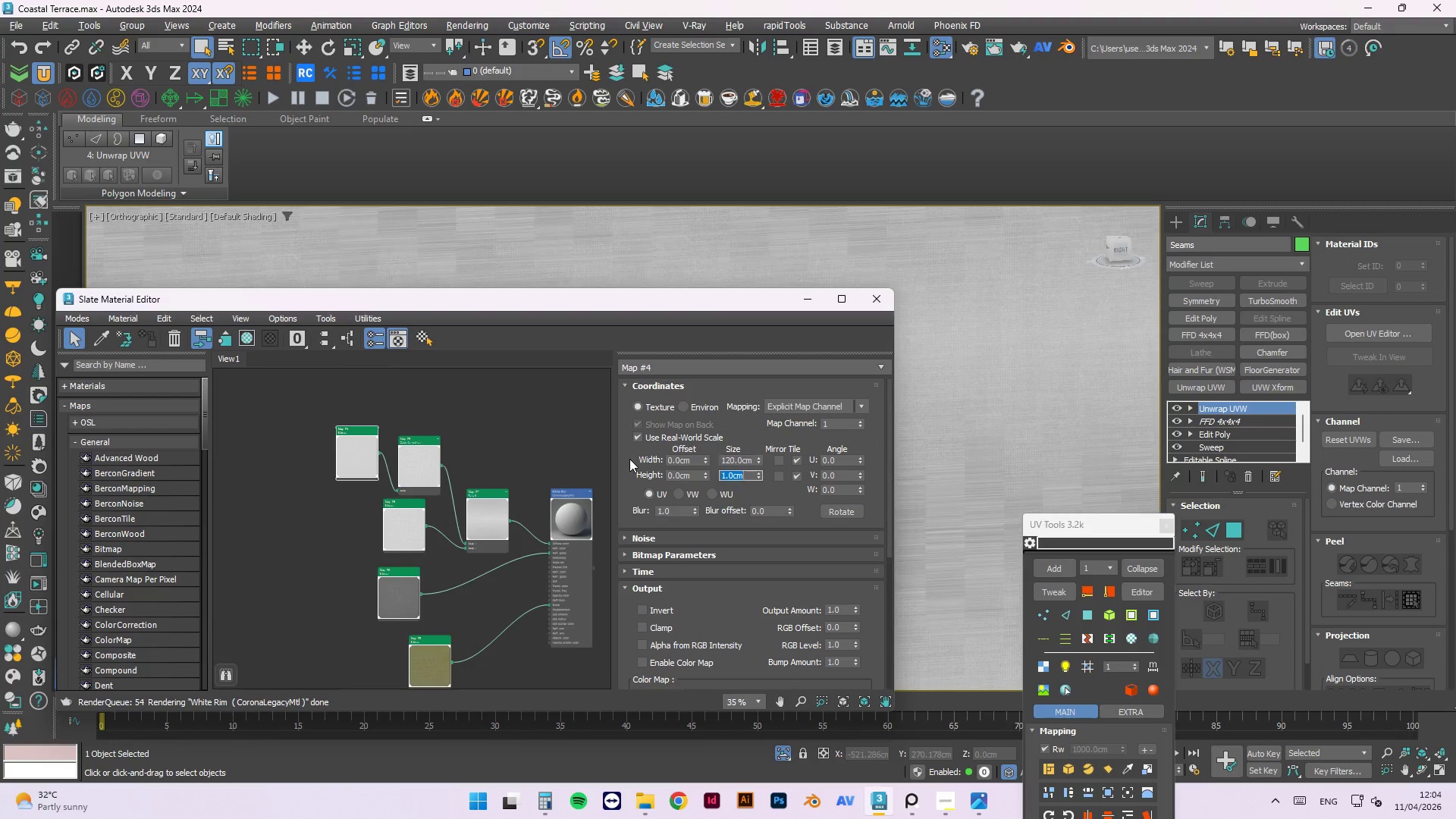 
key(Numpad1)
 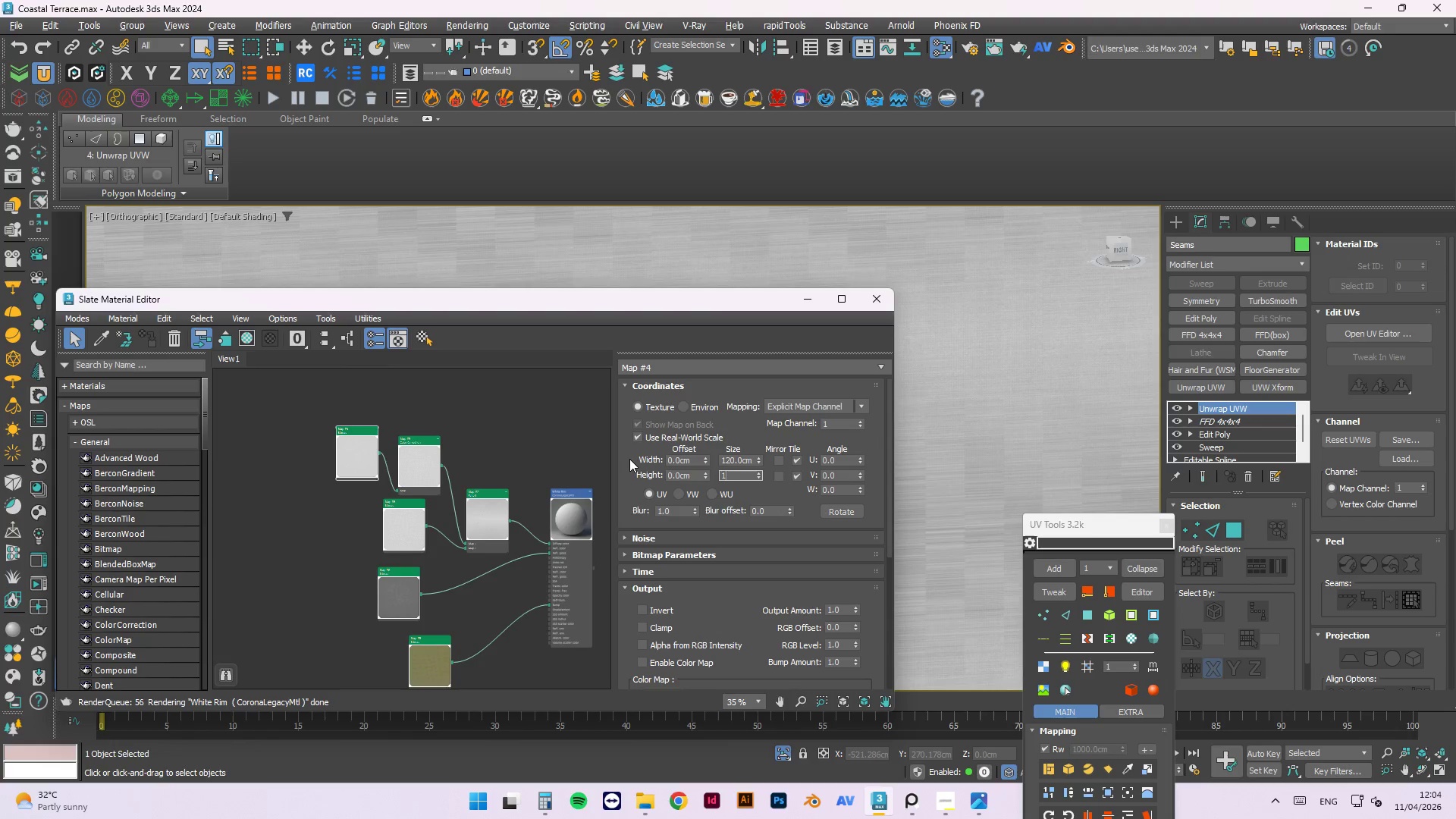 
key(Numpad2)
 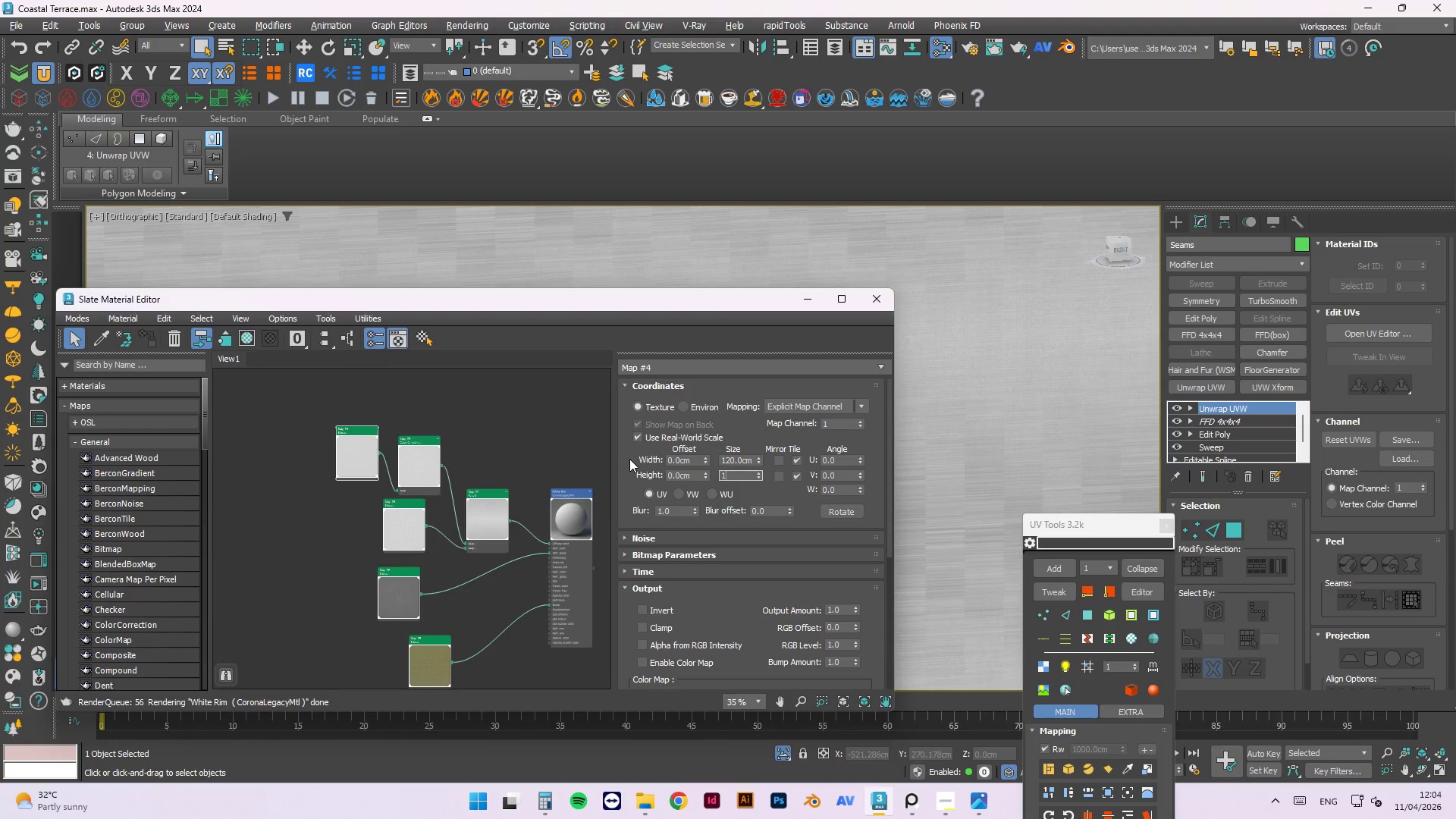 
key(Numpad0)
 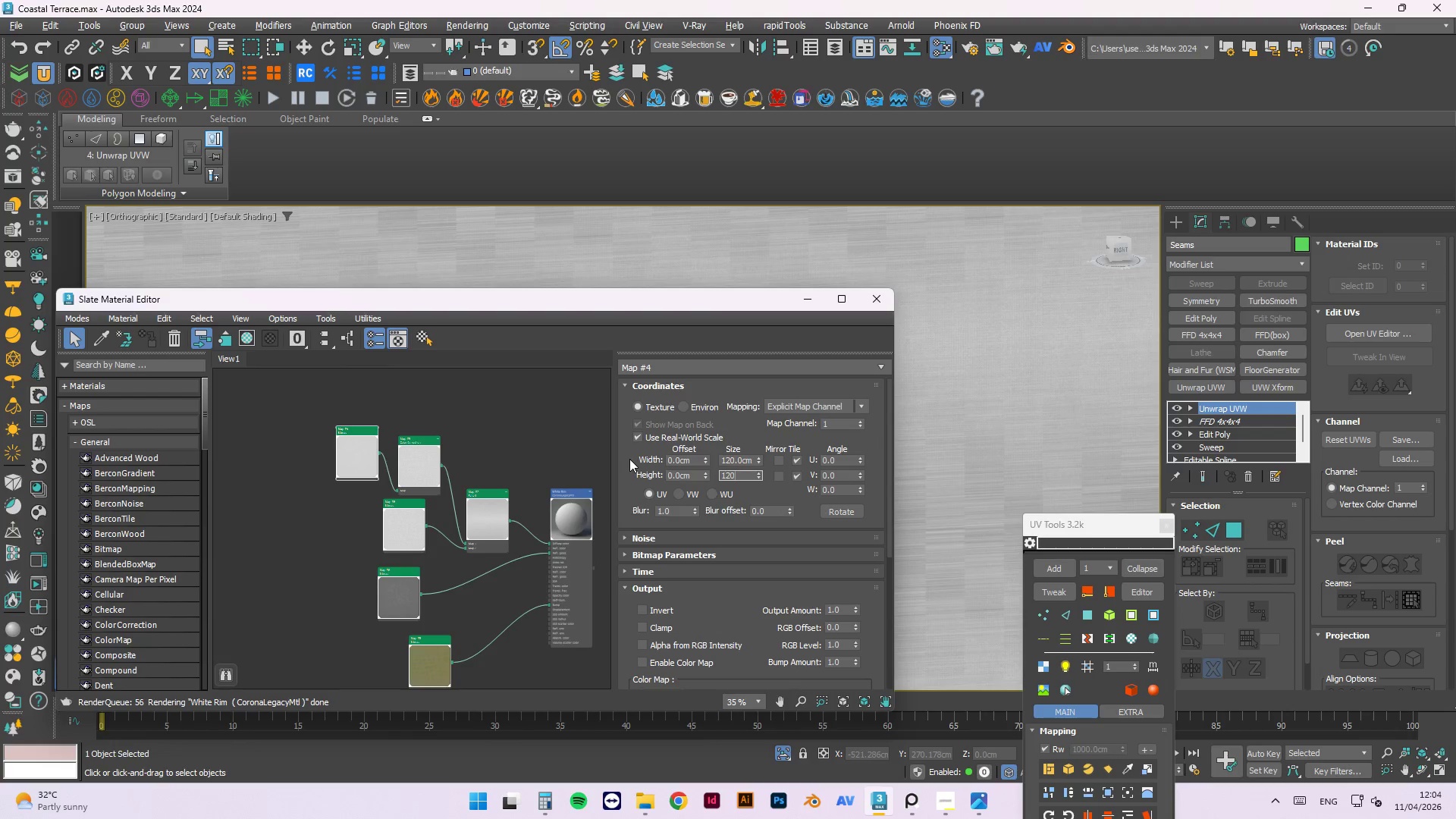 
key(NumpadEnter)
 